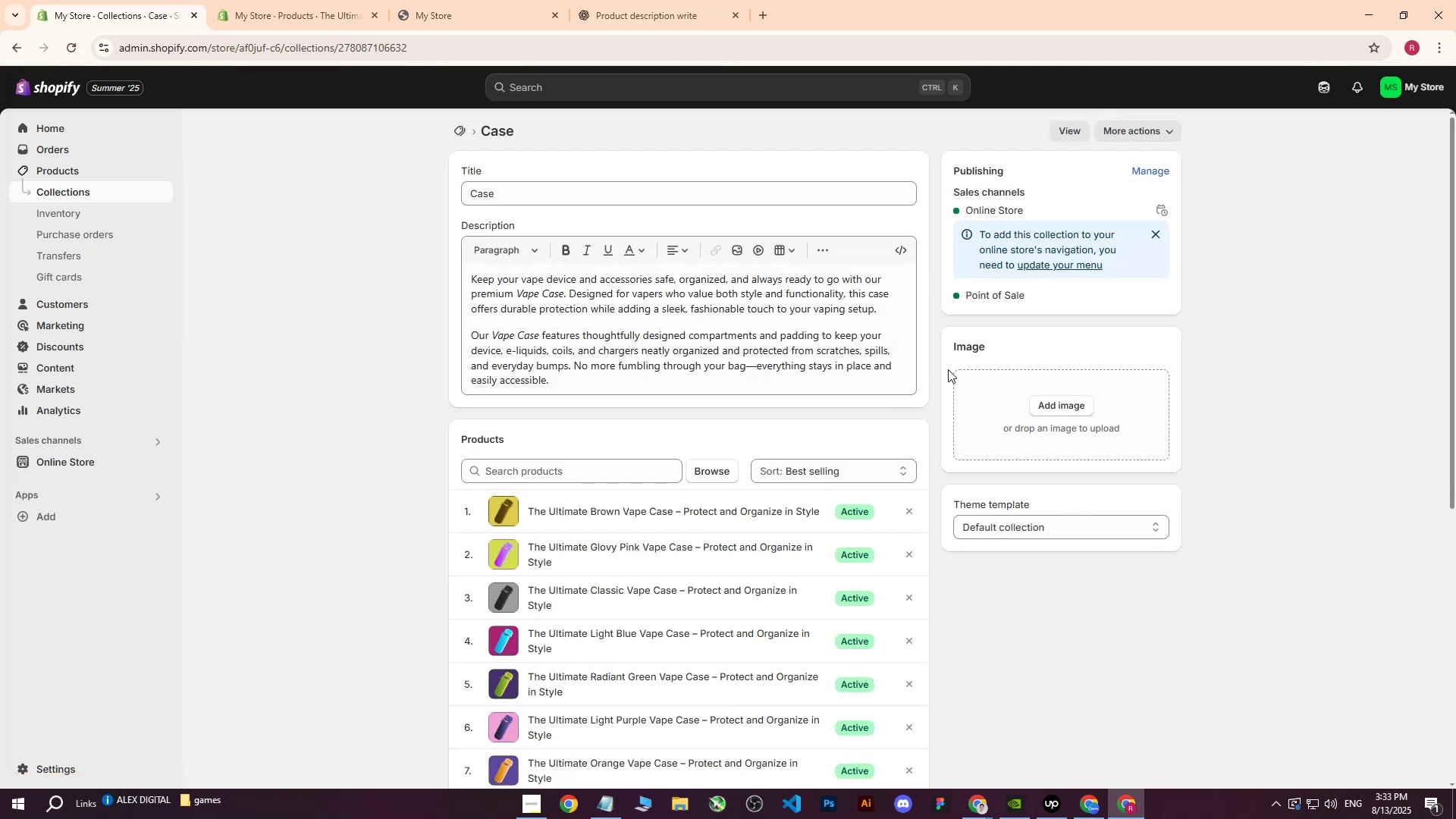 
left_click([1046, 404])
 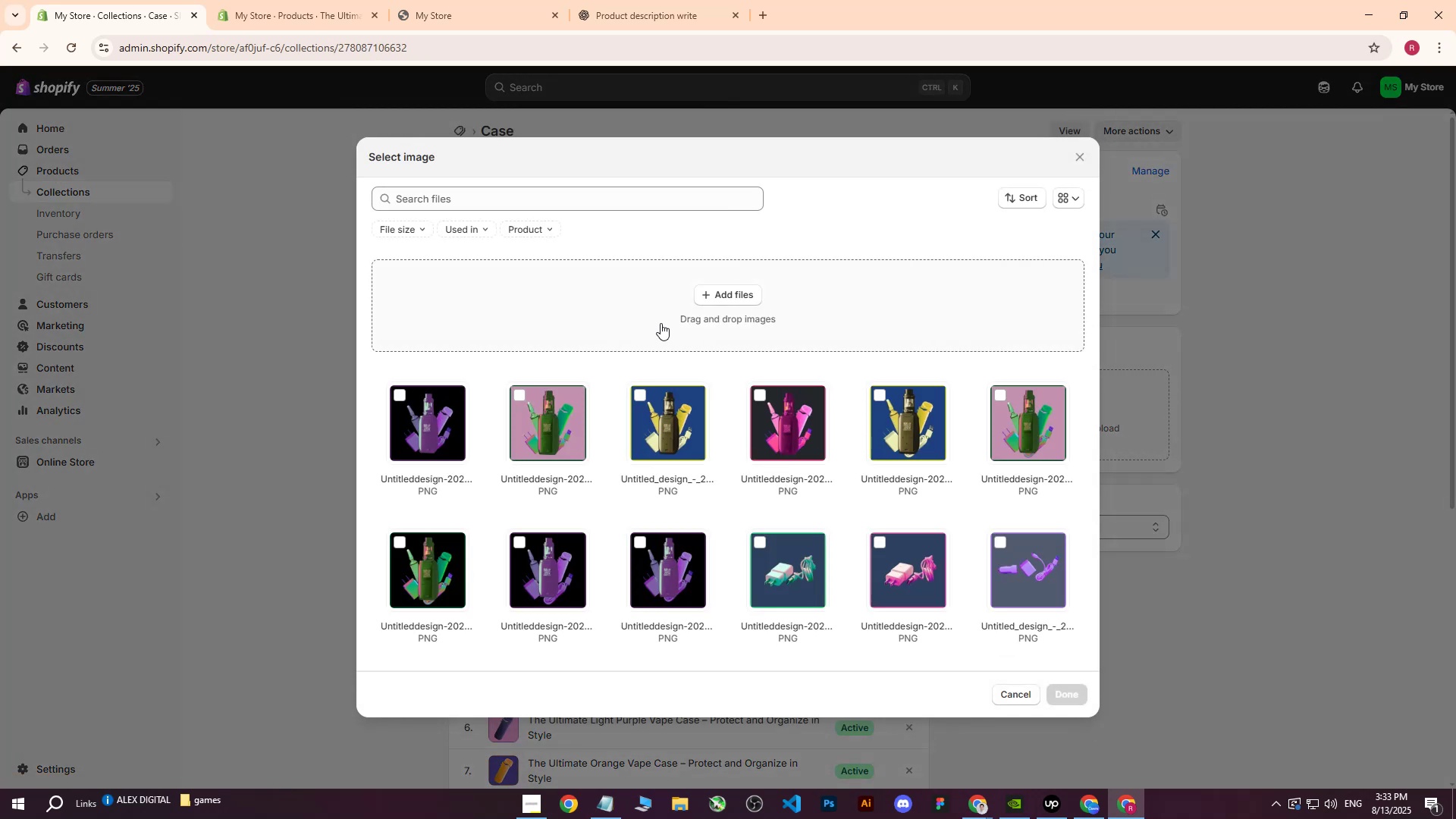 
scroll: coordinate [743, 422], scroll_direction: down, amount: 10.0
 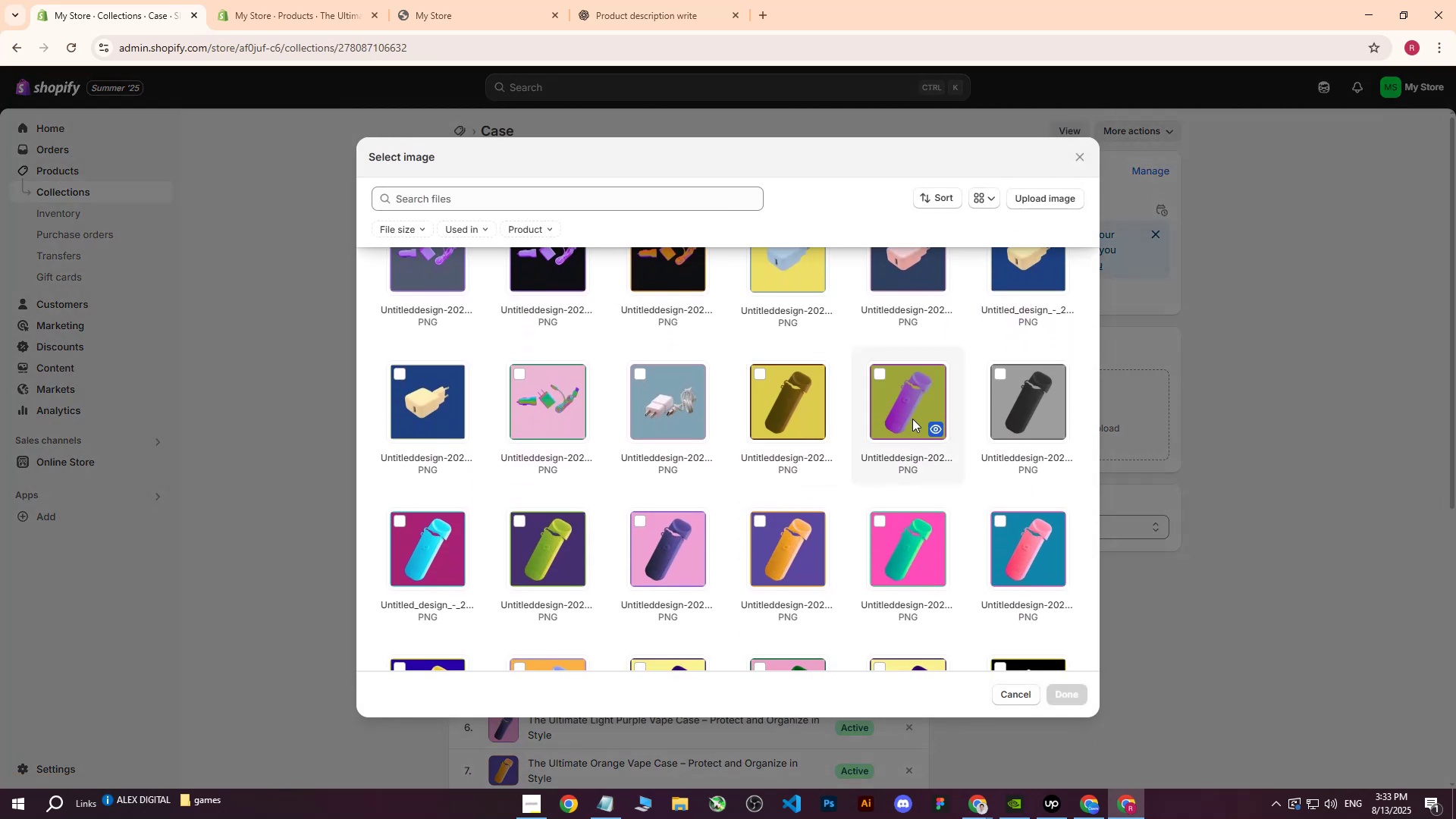 
left_click([912, 419])
 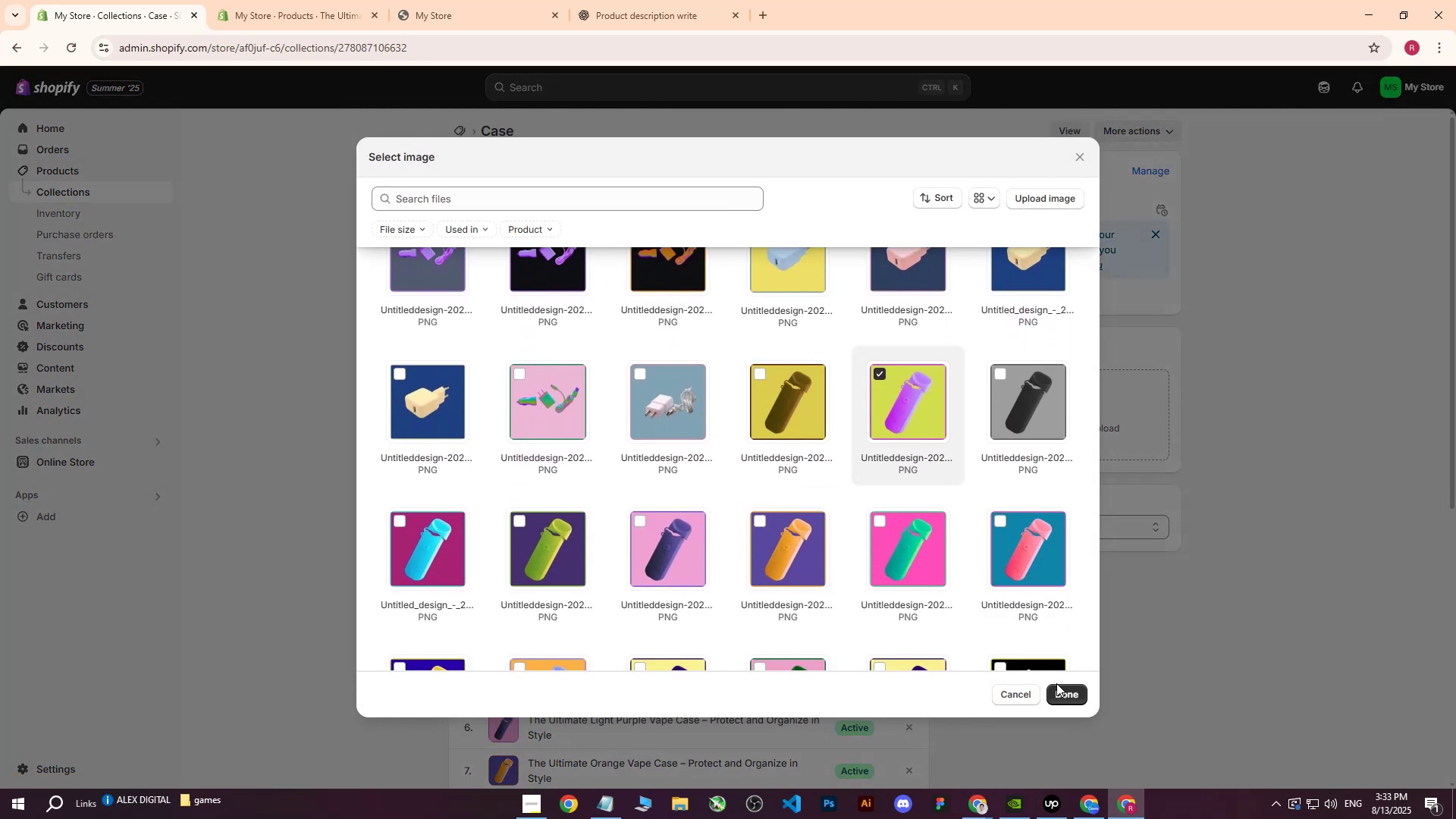 
double_click([1056, 694])
 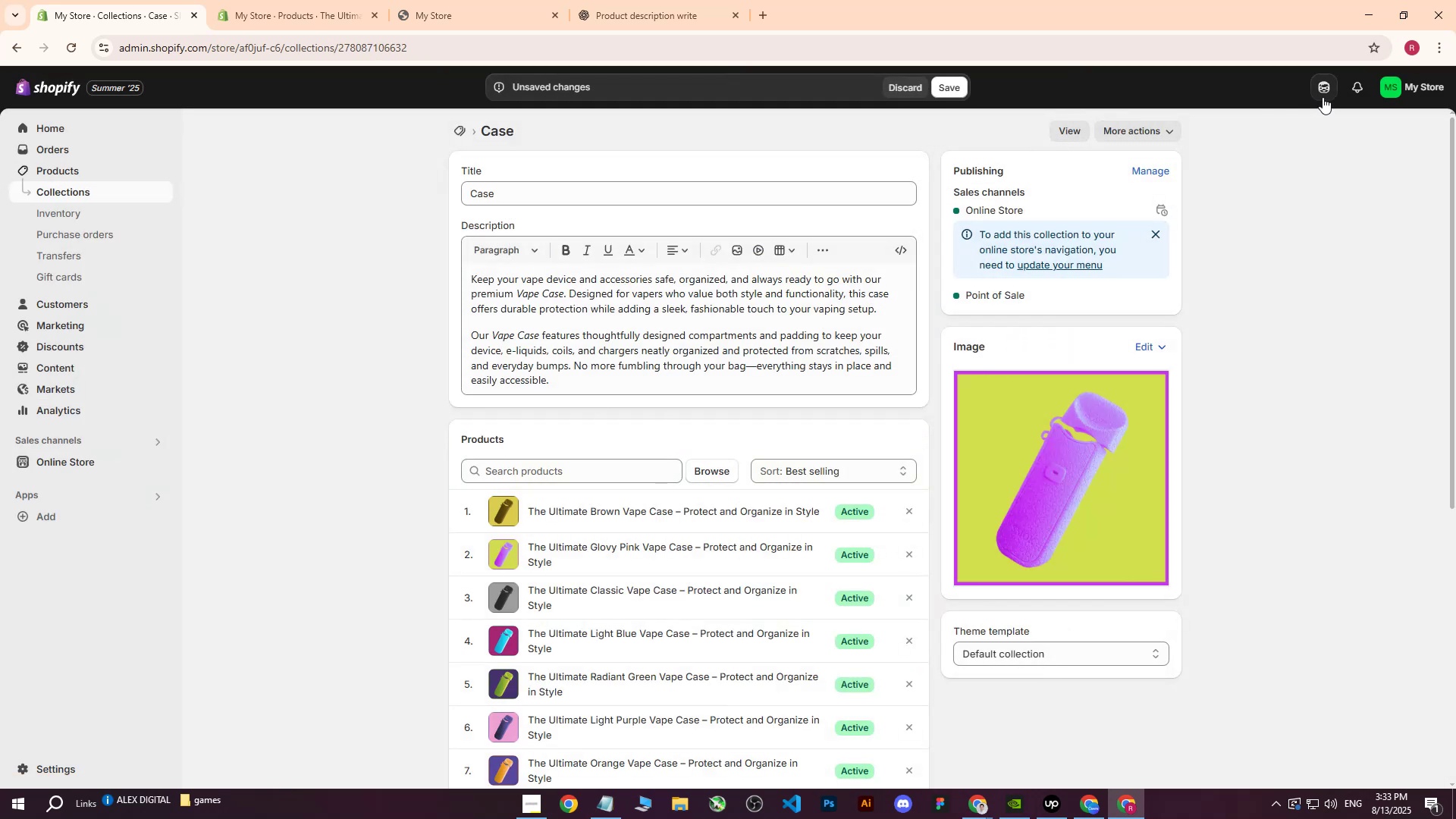 
left_click([967, 83])
 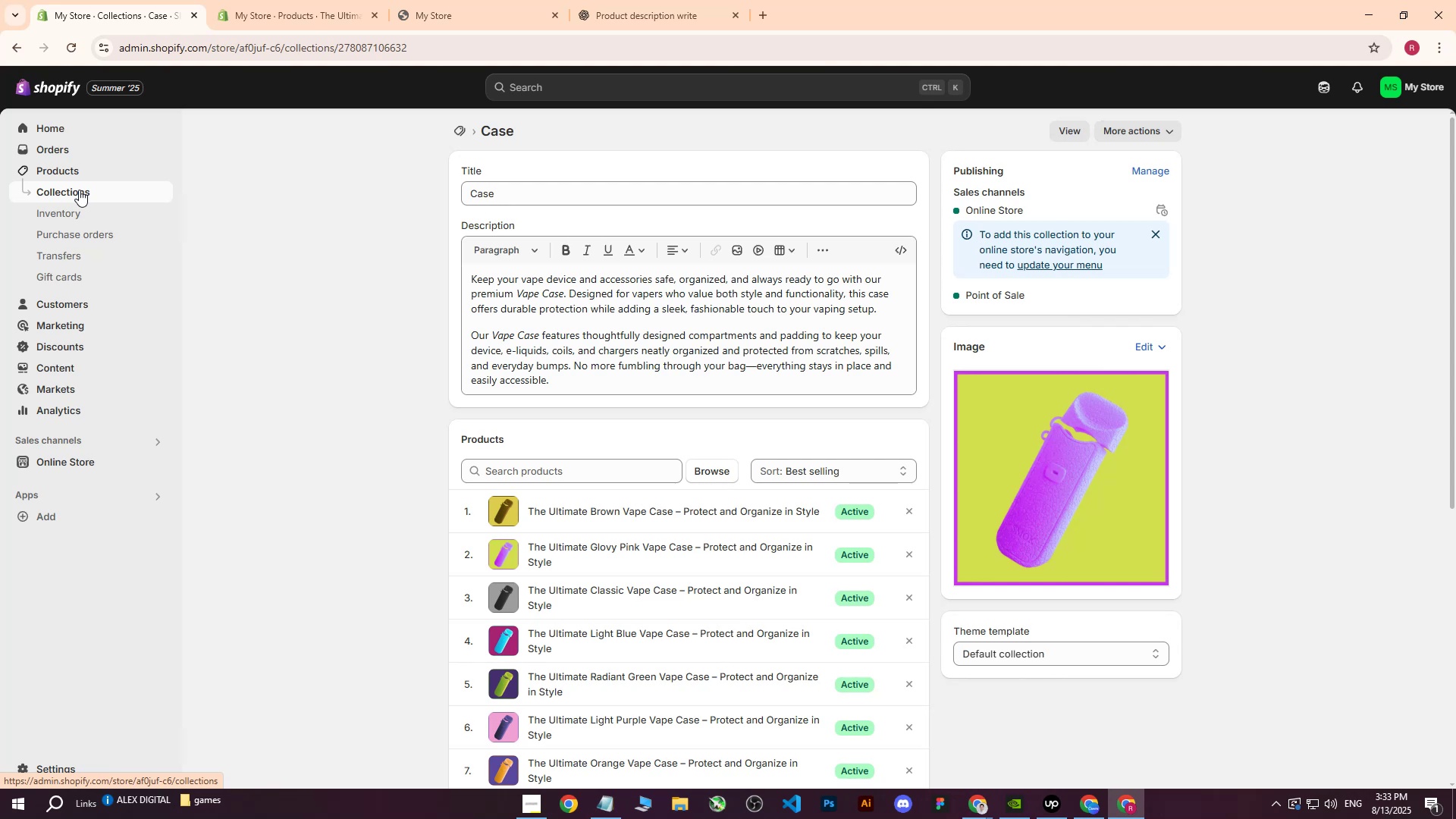 
left_click([79, 190])
 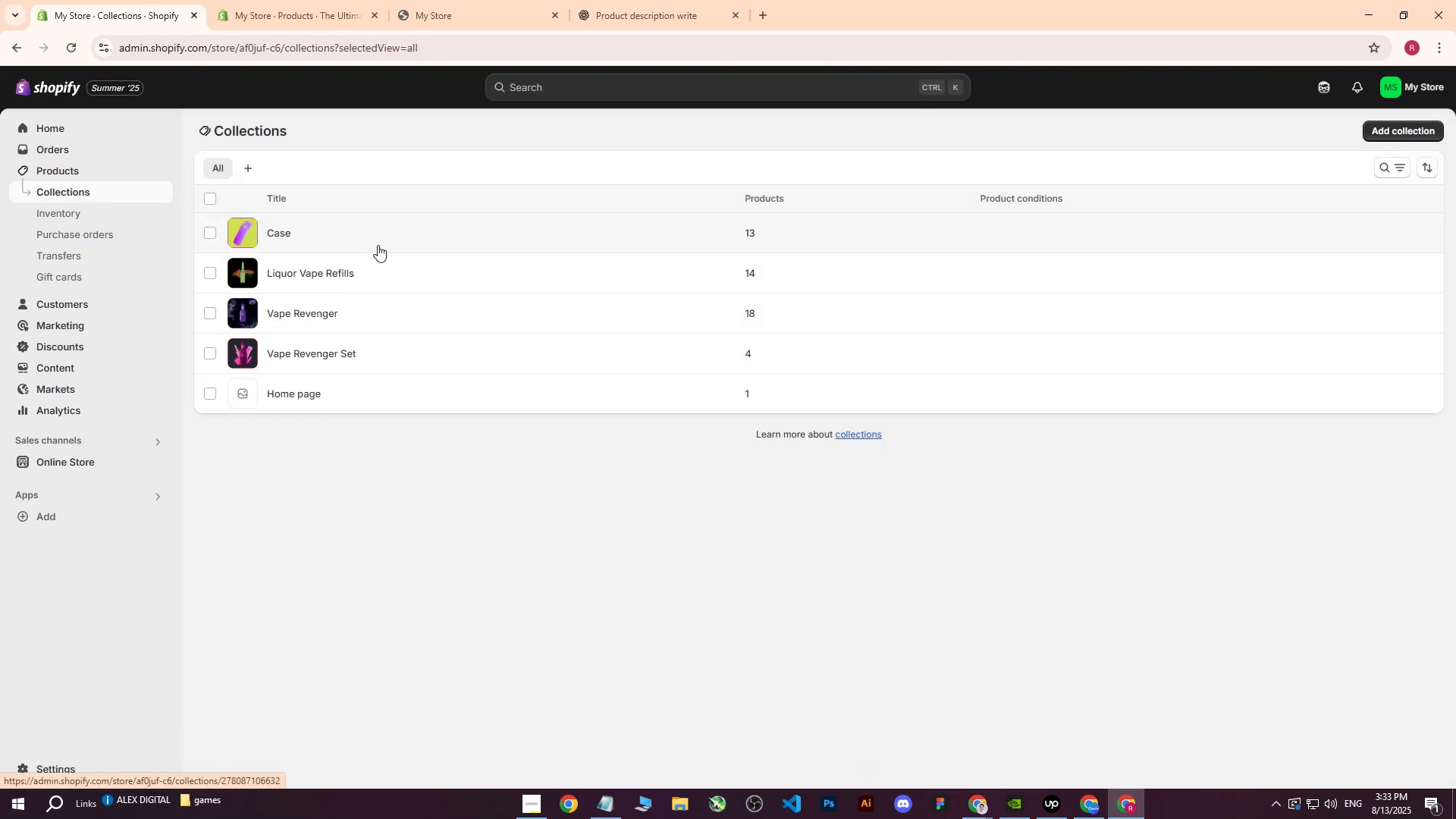 
wait(5.51)
 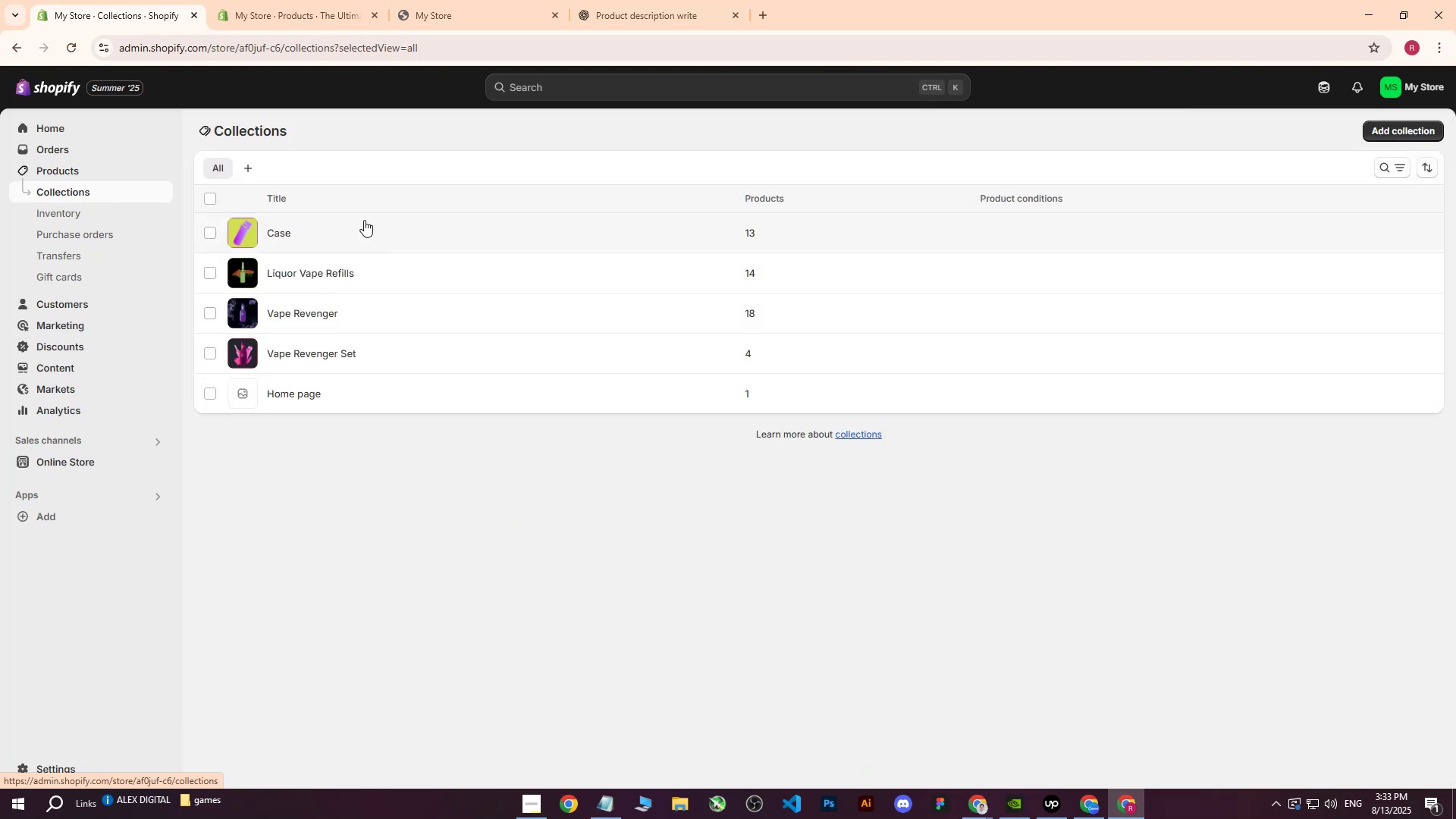 
left_click([1386, 129])
 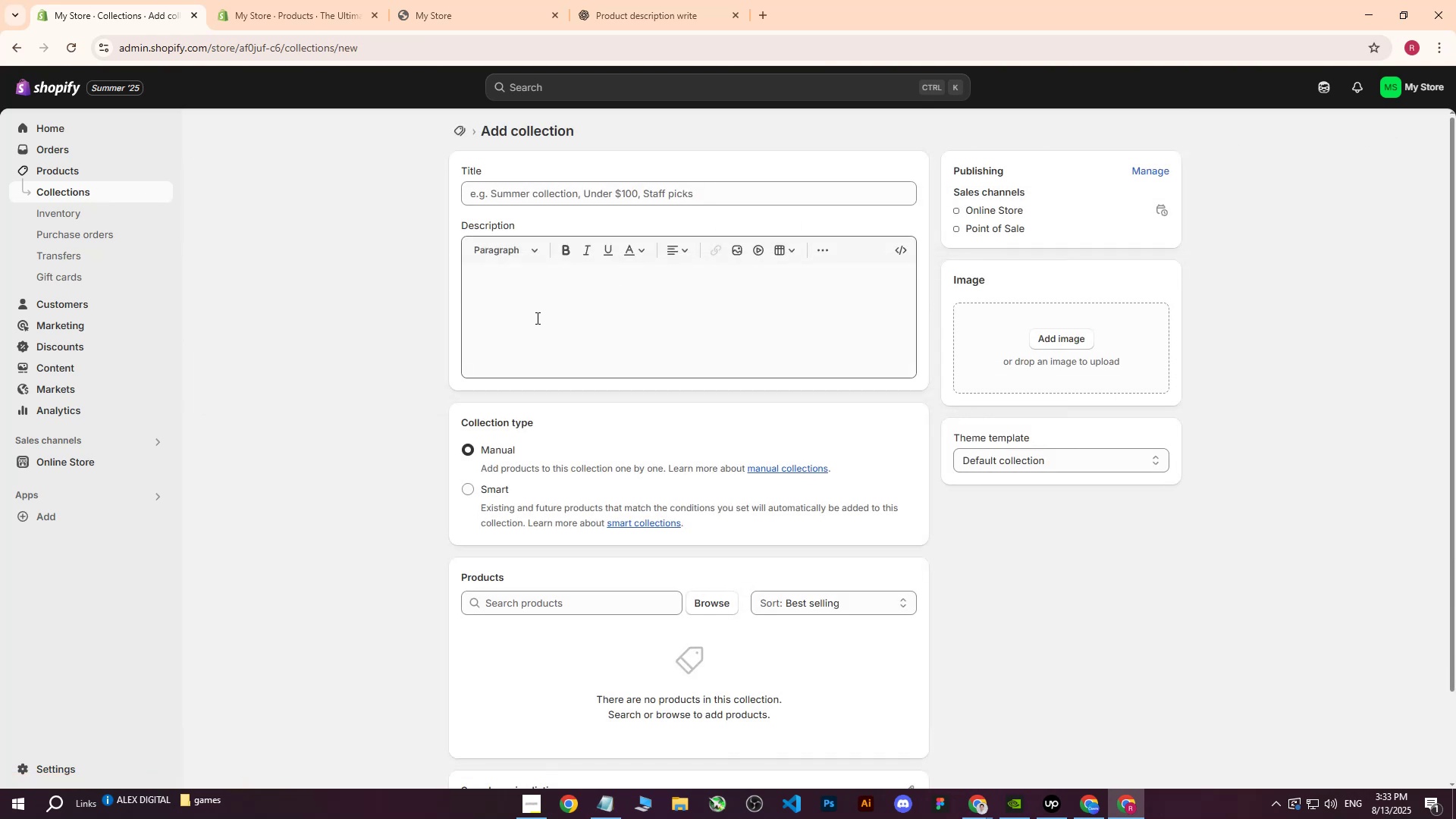 
left_click([536, 318])
 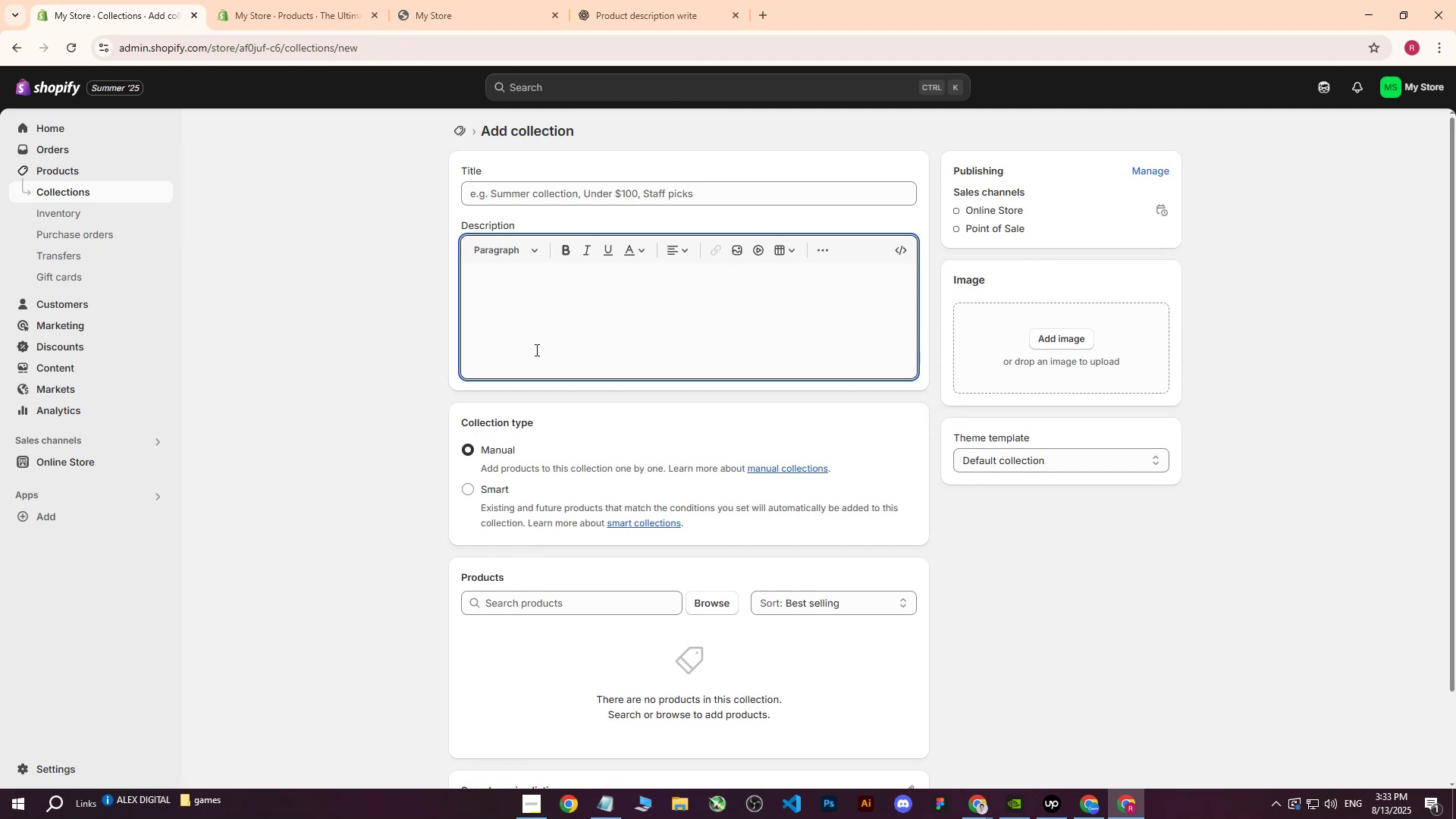 
wait(5.3)
 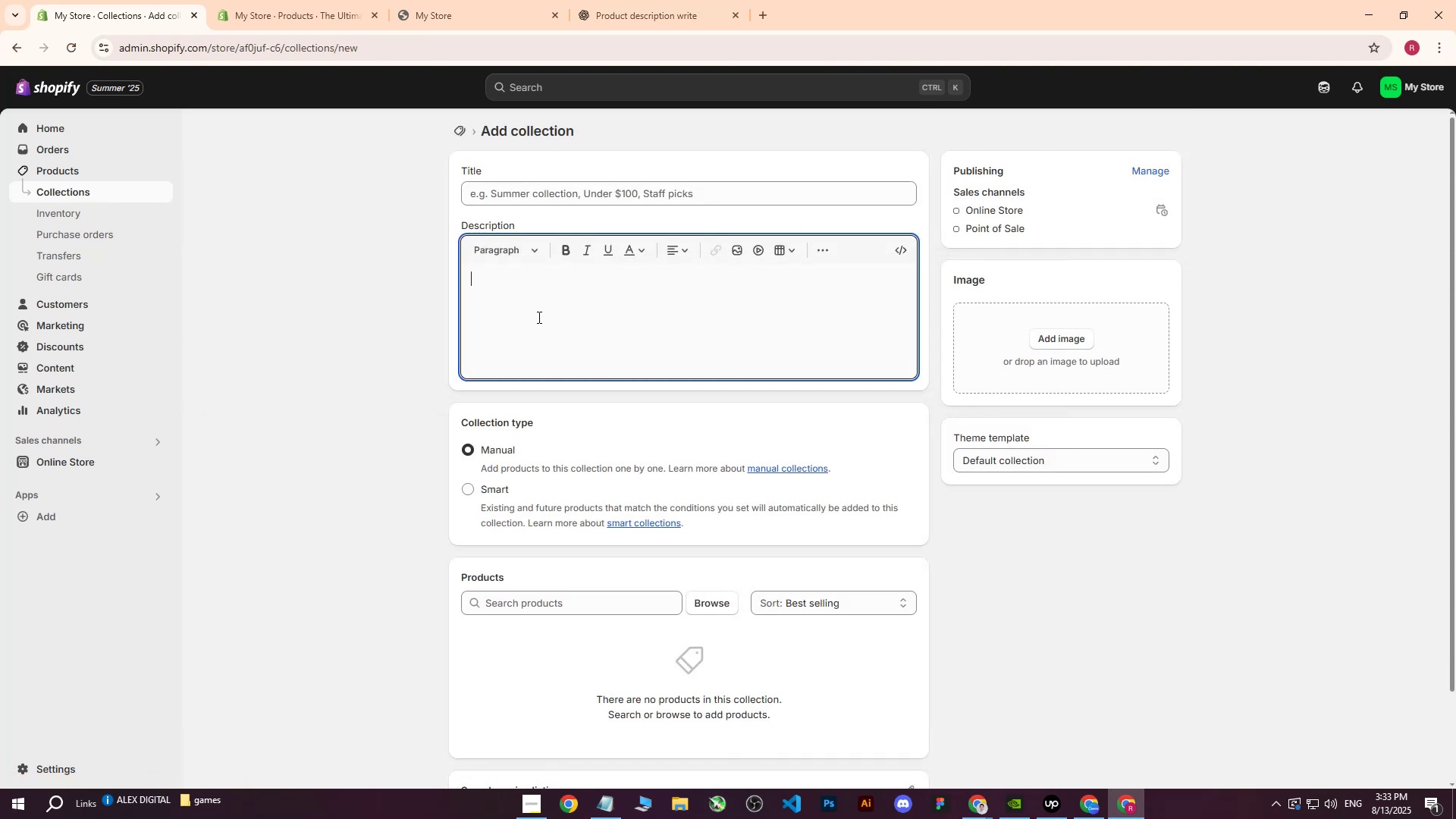 
left_click([595, 194])
 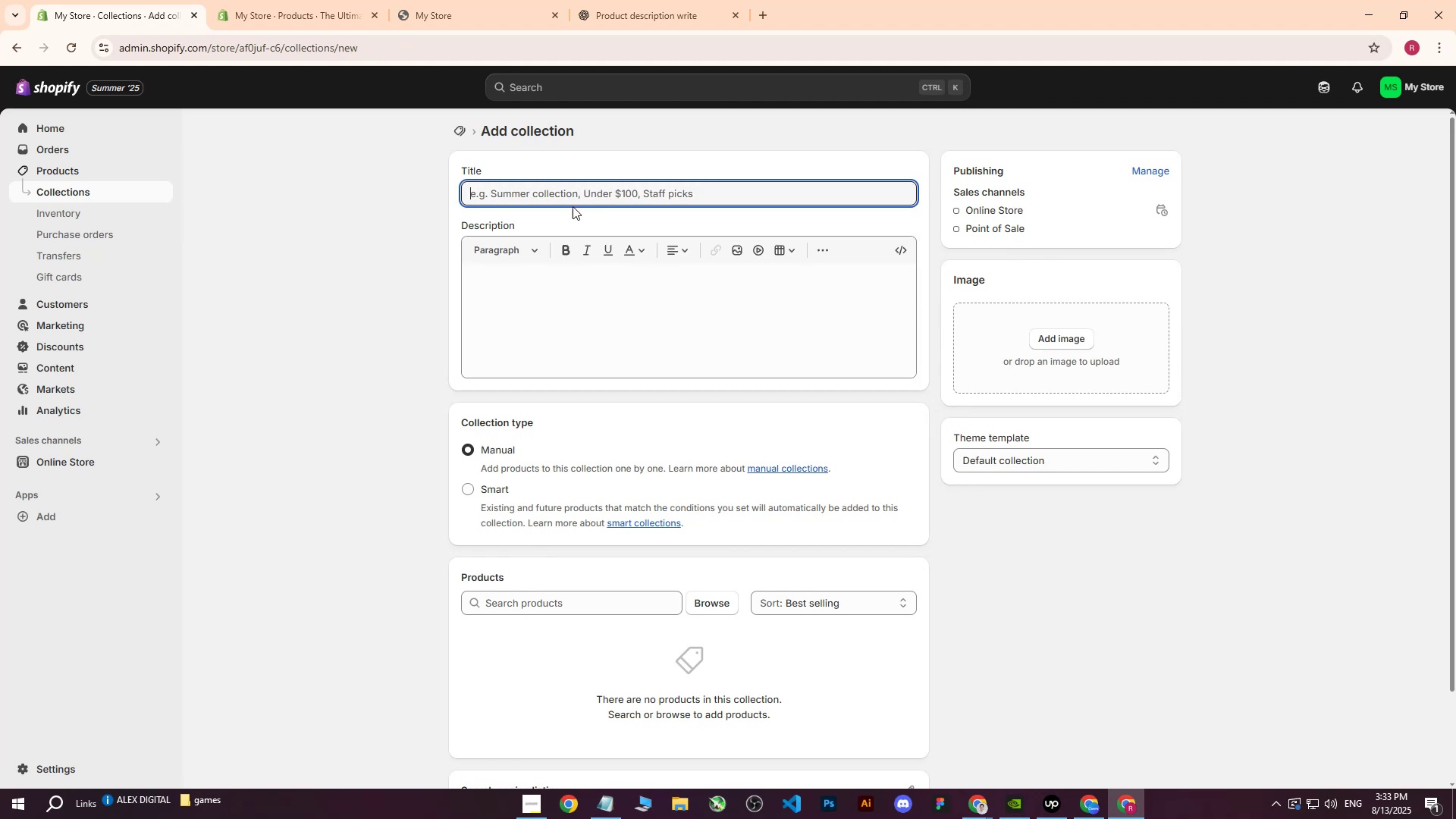 
left_click([289, 0])
 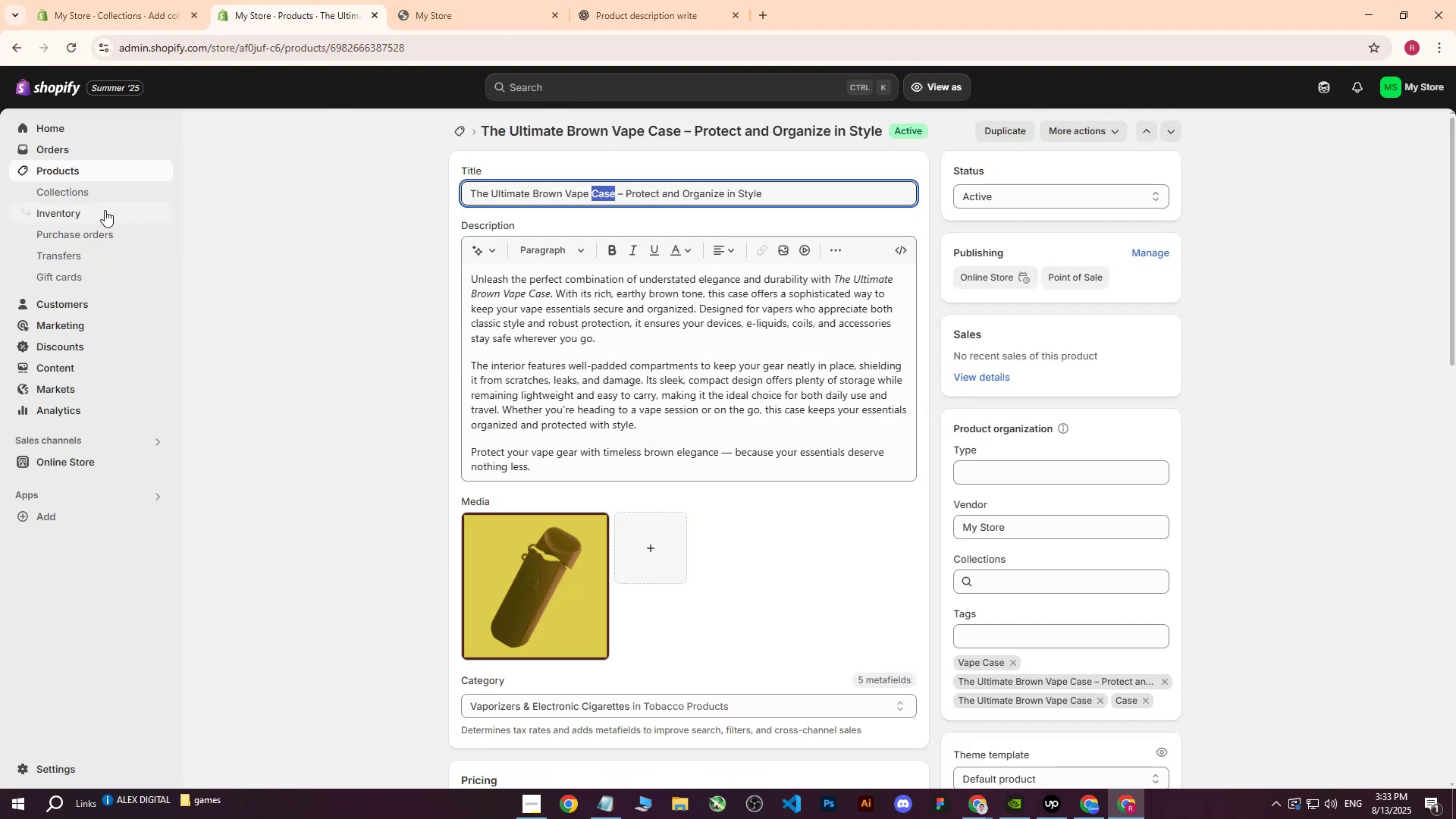 
left_click([89, 175])
 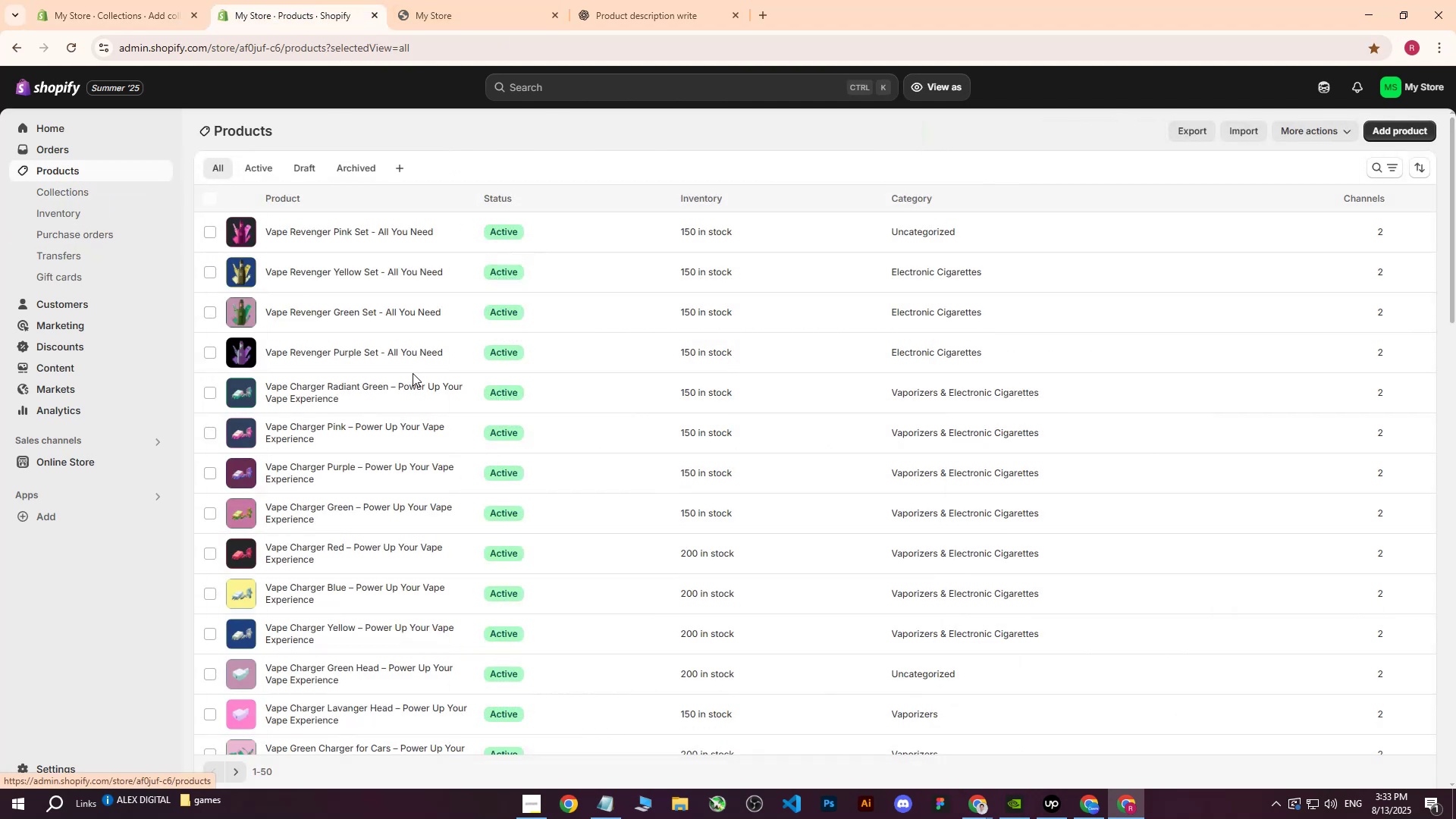 
scroll: coordinate [403, 413], scroll_direction: down, amount: 4.0
 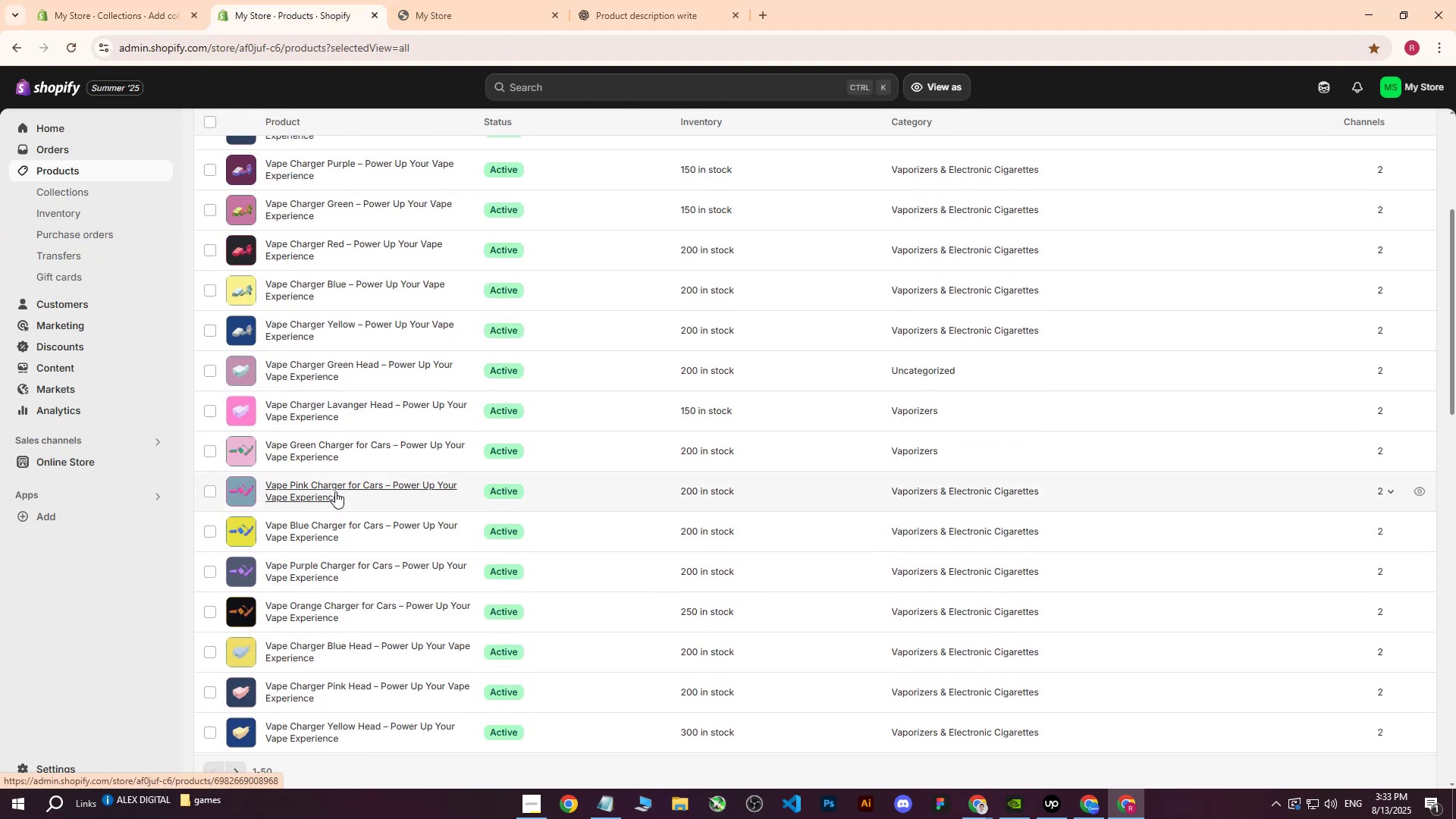 
left_click([334, 487])
 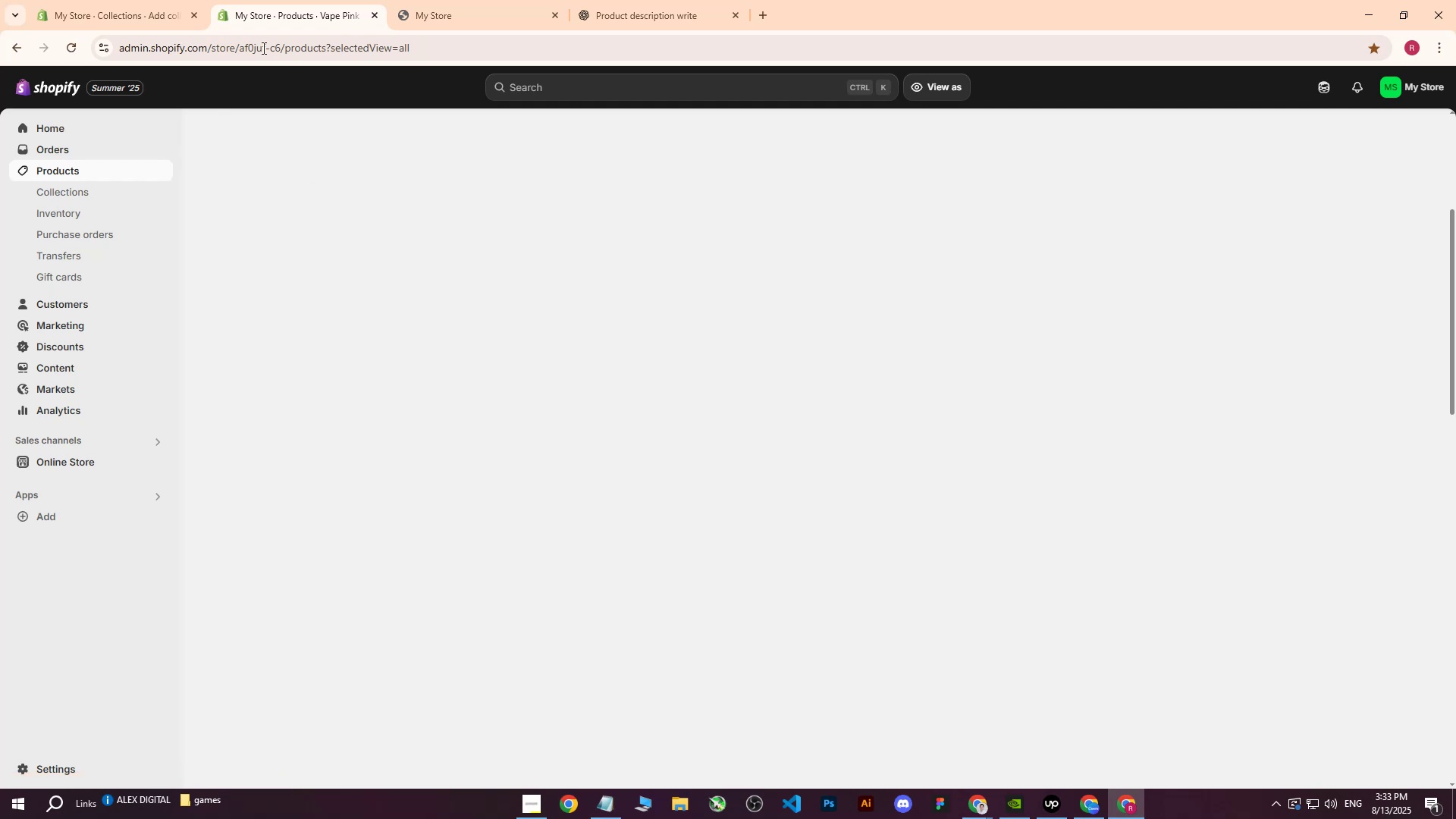 
left_click([96, 0])
 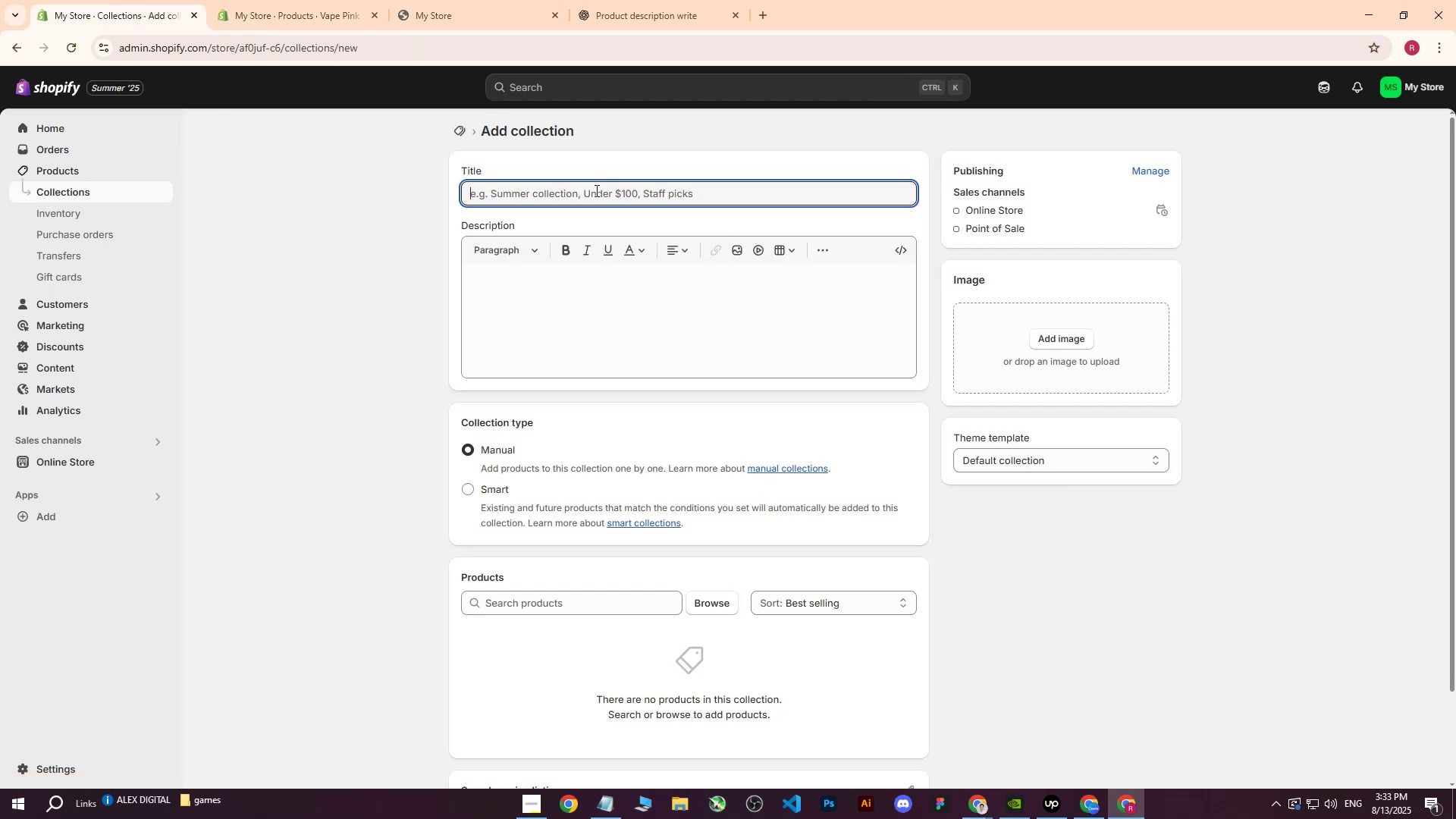 
key(CapsLock)
 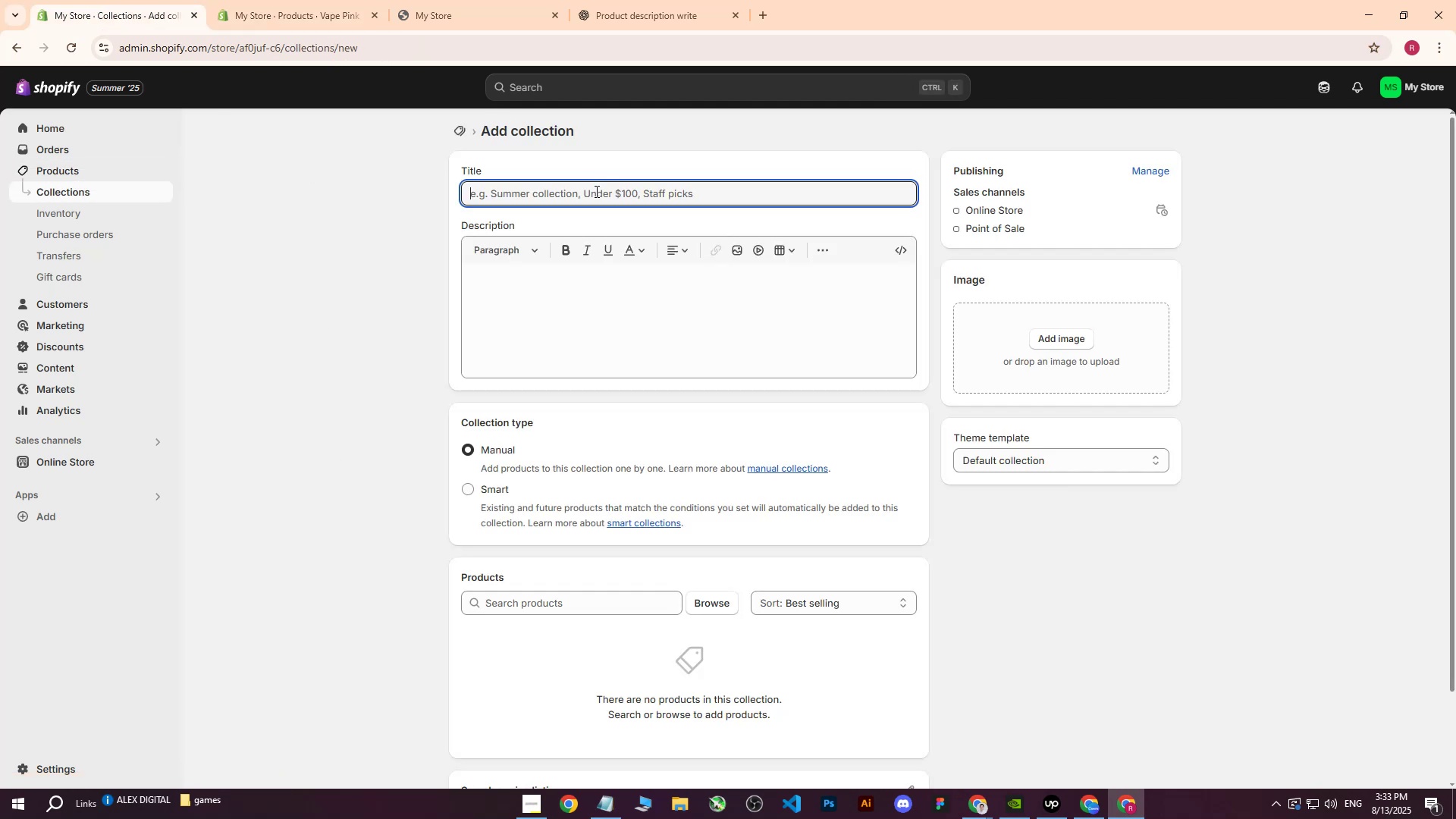 
double_click([595, 191])
 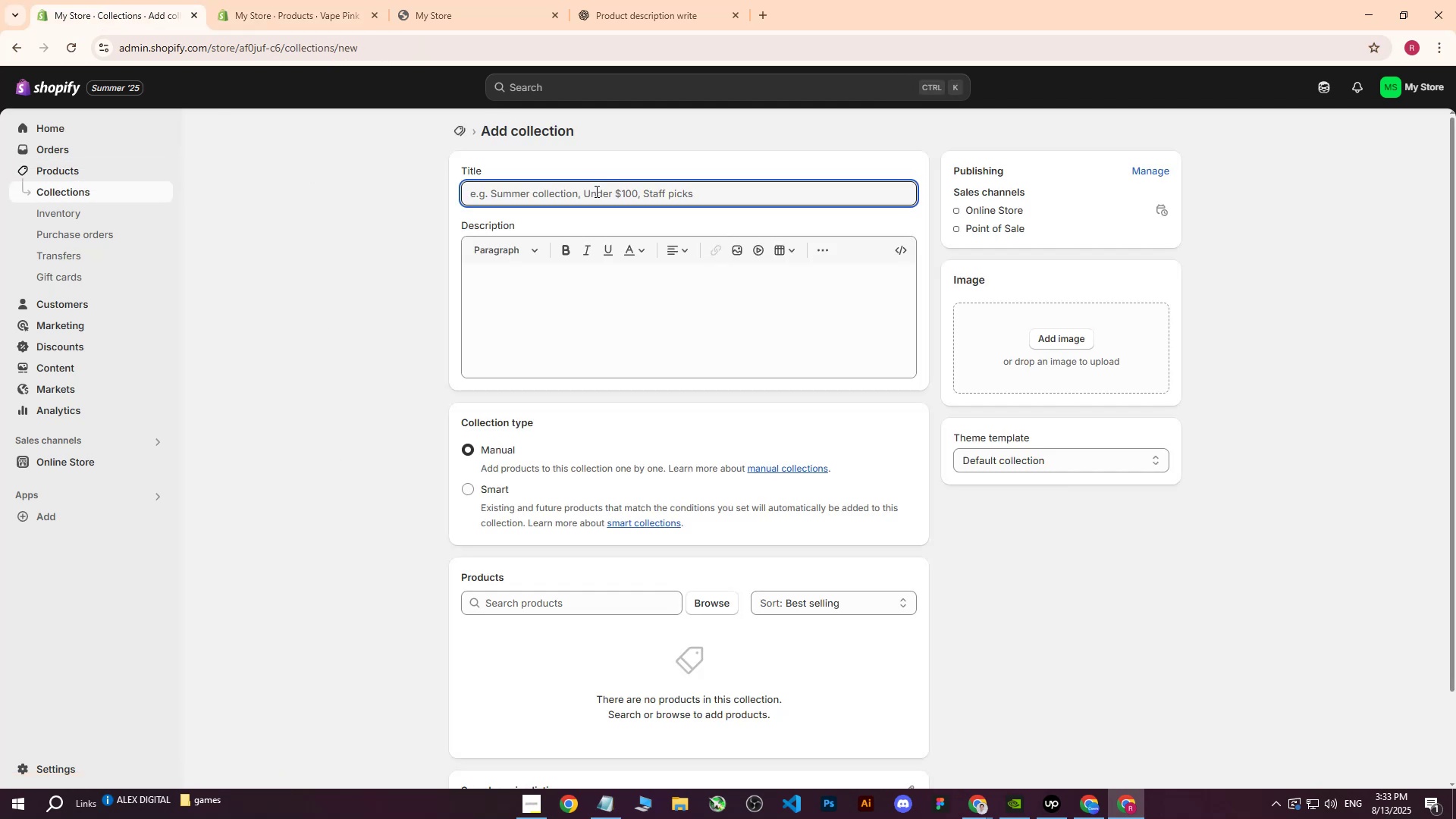 
type(Chargers)
 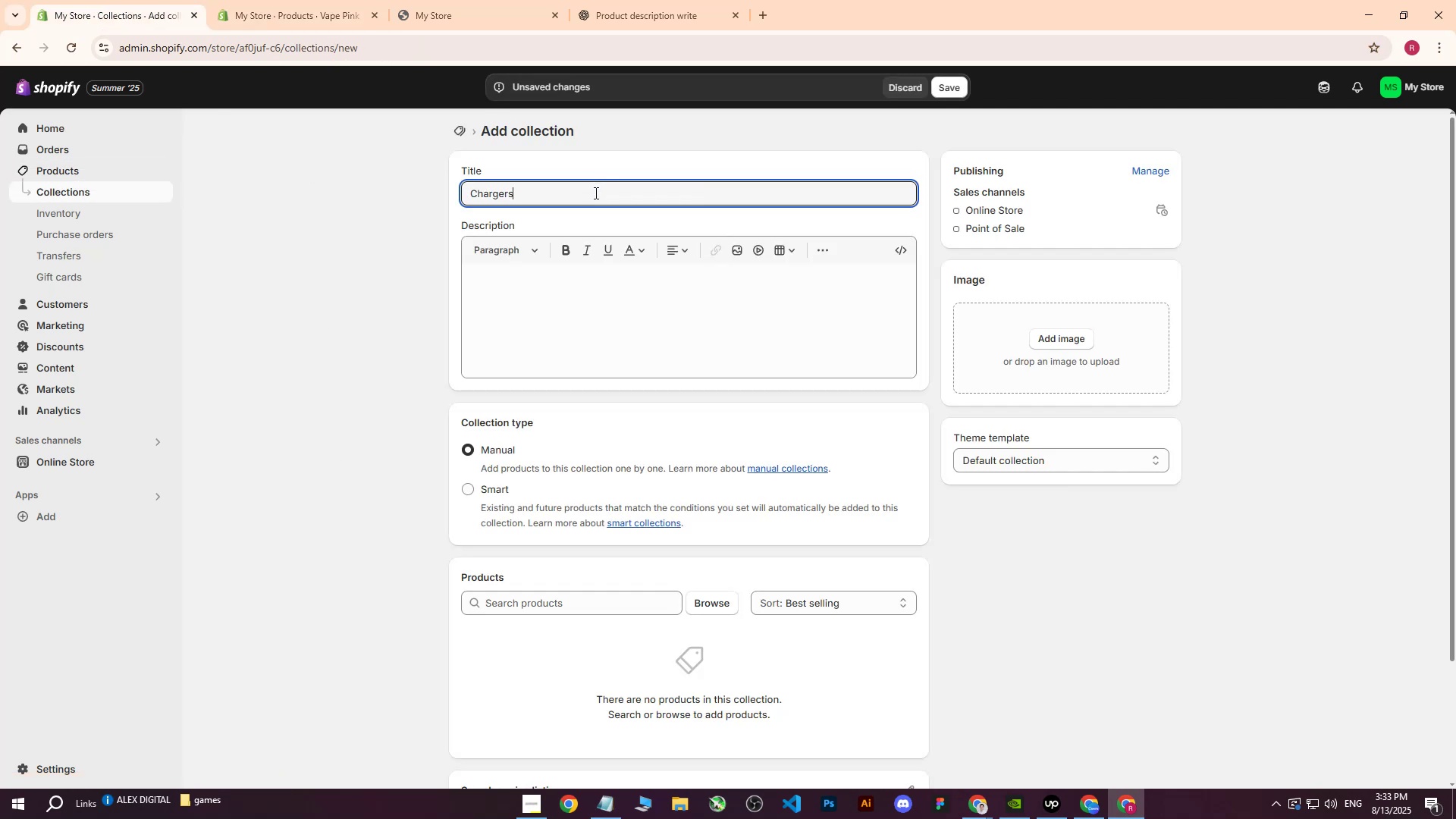 
left_click([543, 318])
 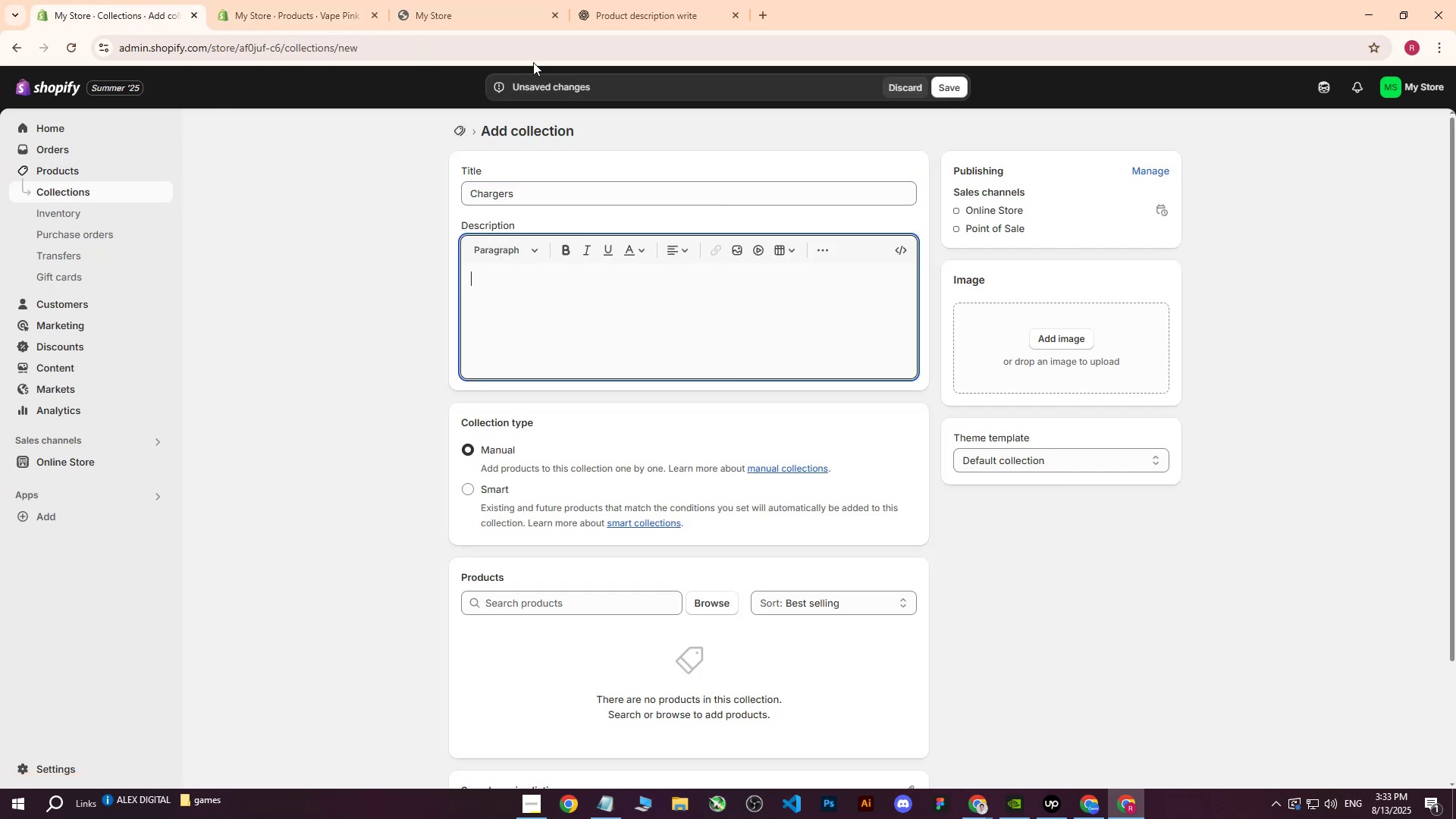 
left_click([643, 0])
 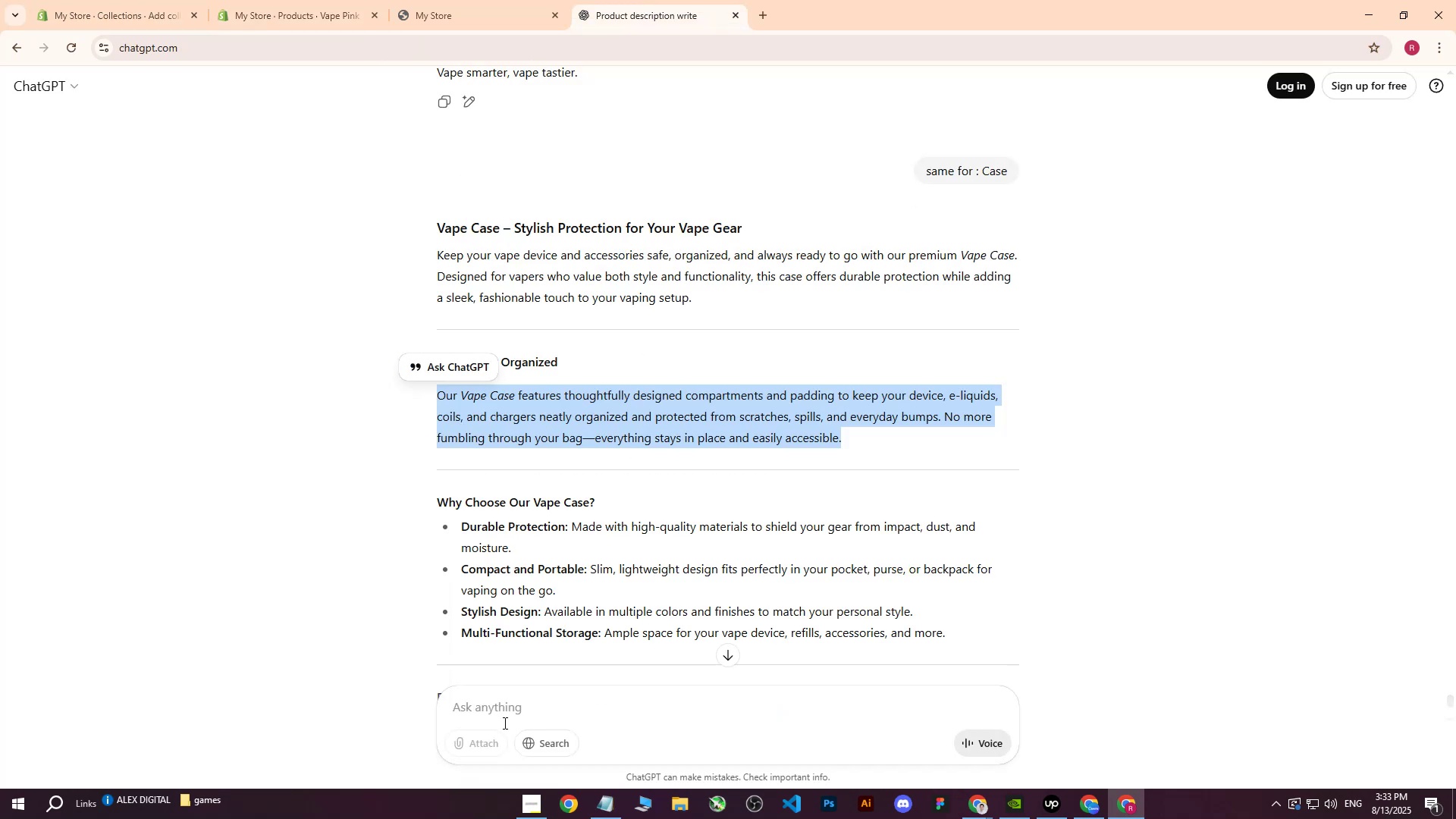 
left_click([507, 716])
 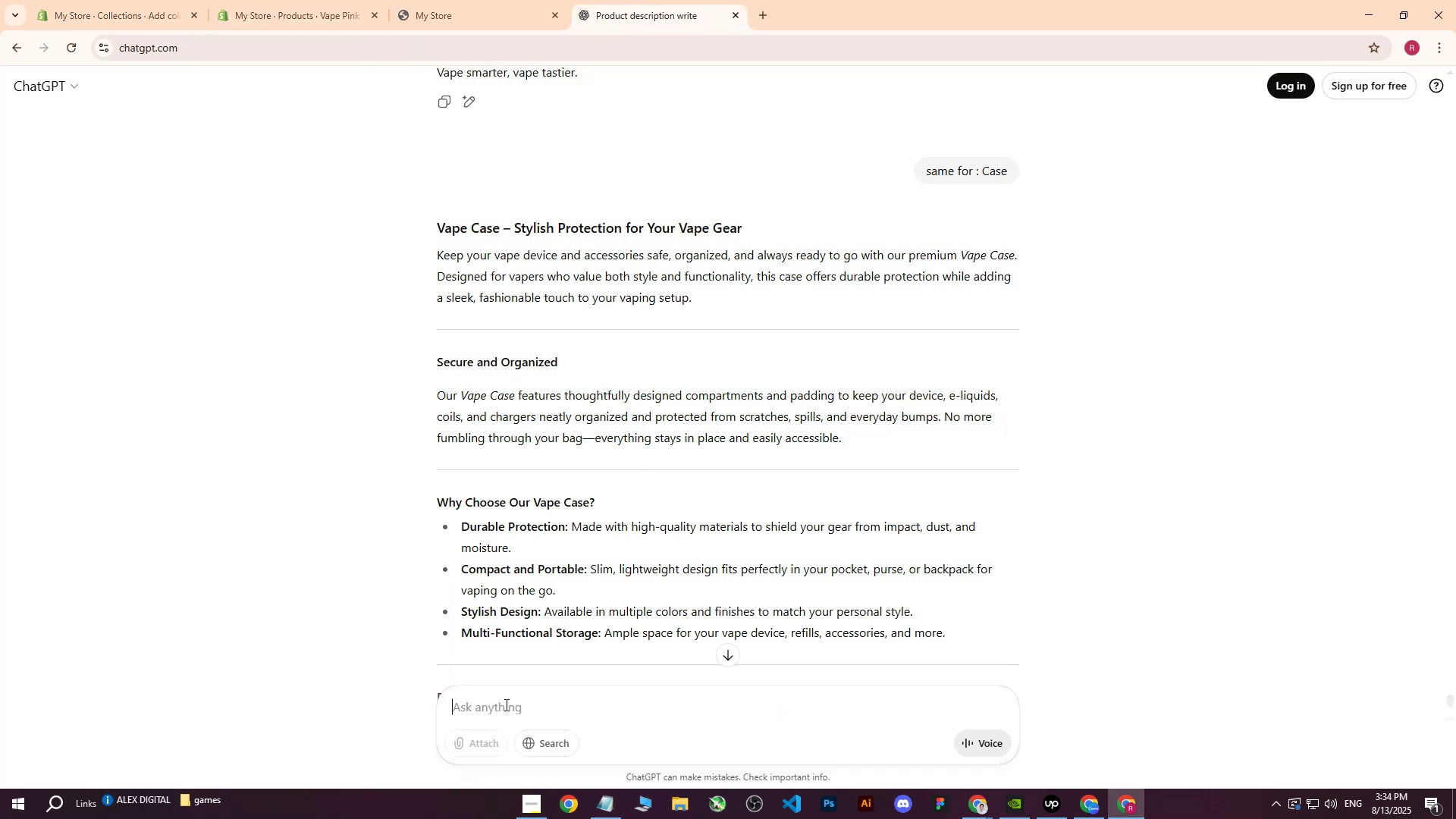 
type(same for chargers)
 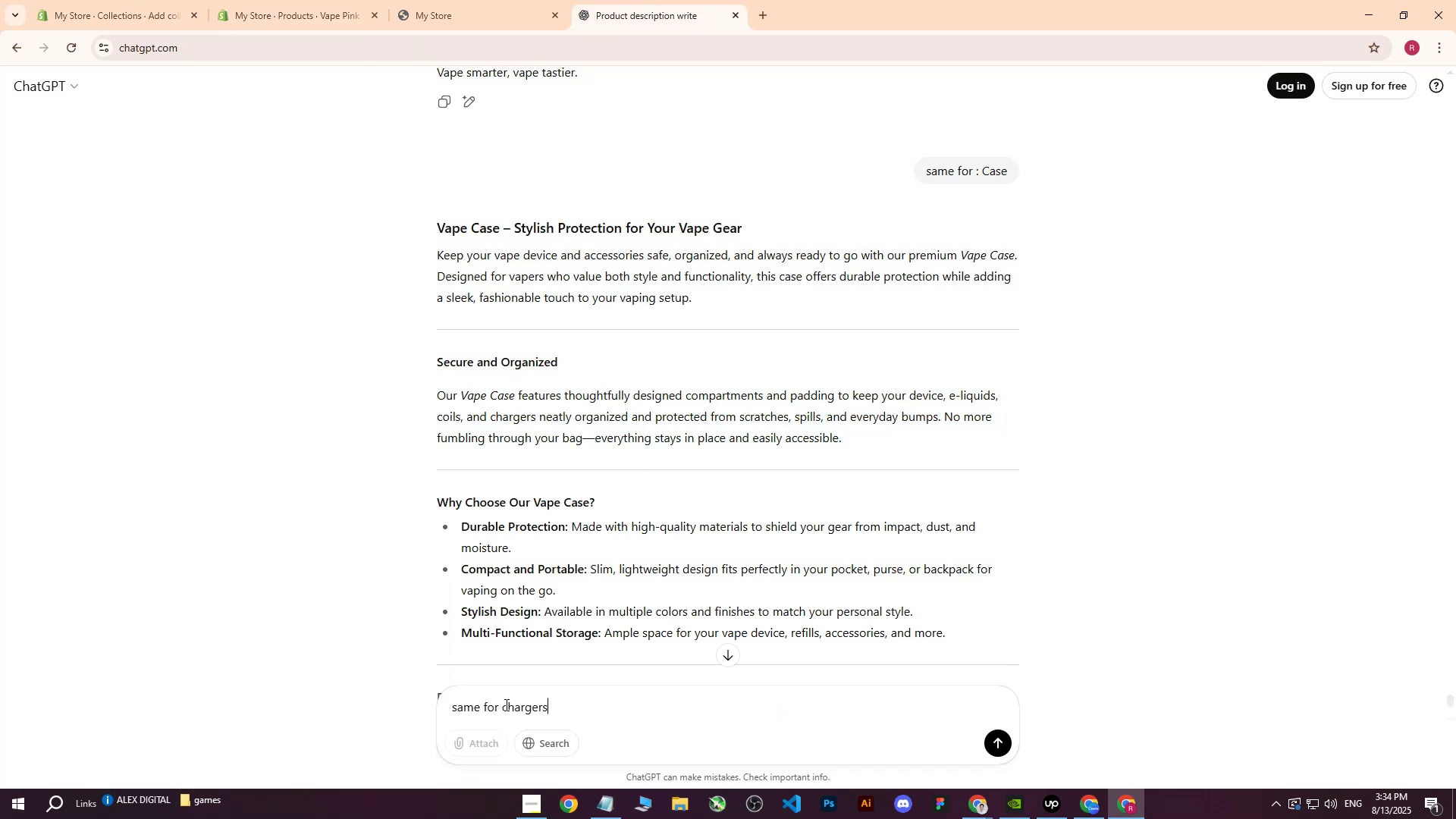 
key(Enter)
 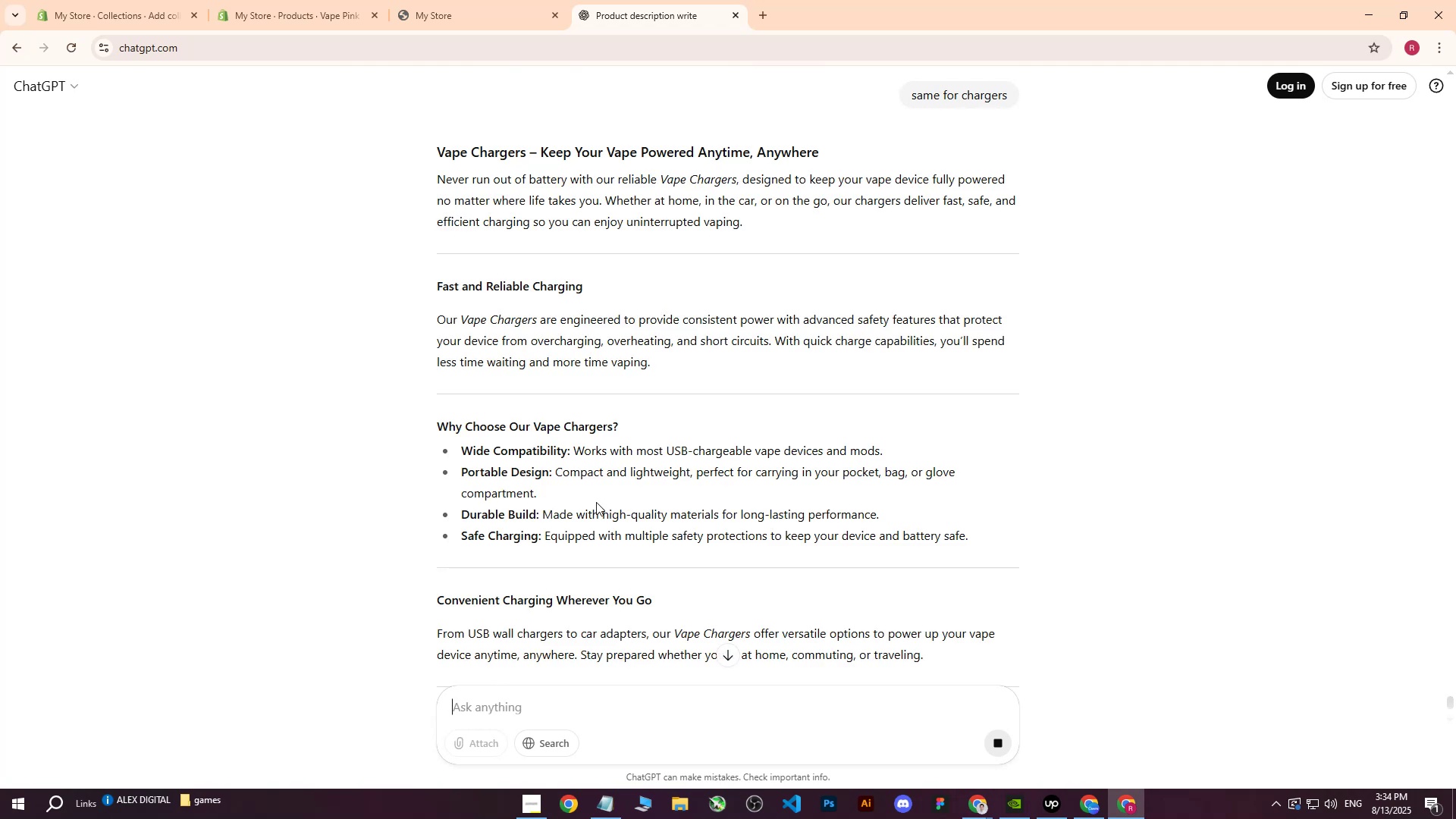 
wait(5.25)
 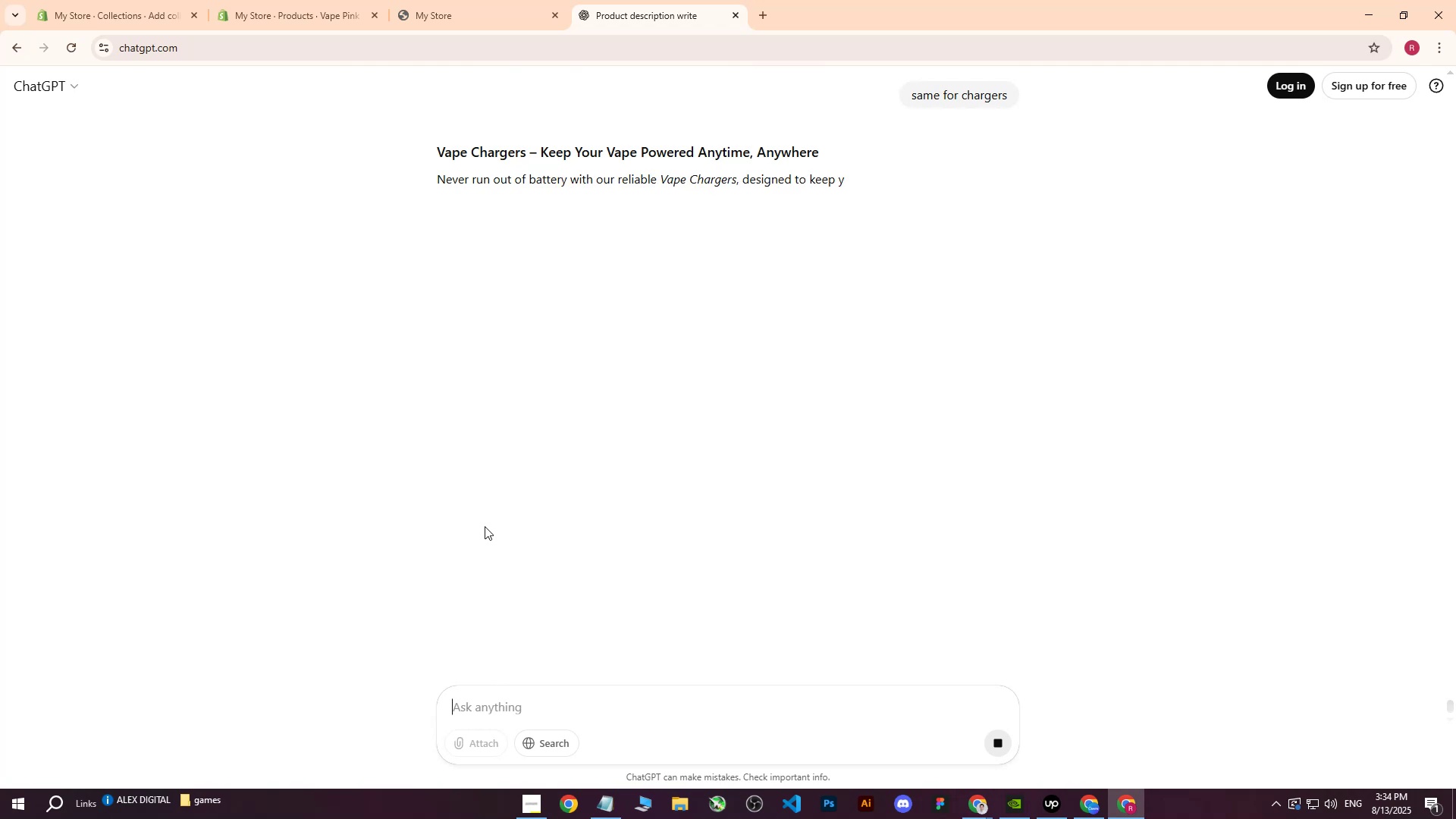 
scroll: coordinate [592, 468], scroll_direction: up, amount: 1.0
 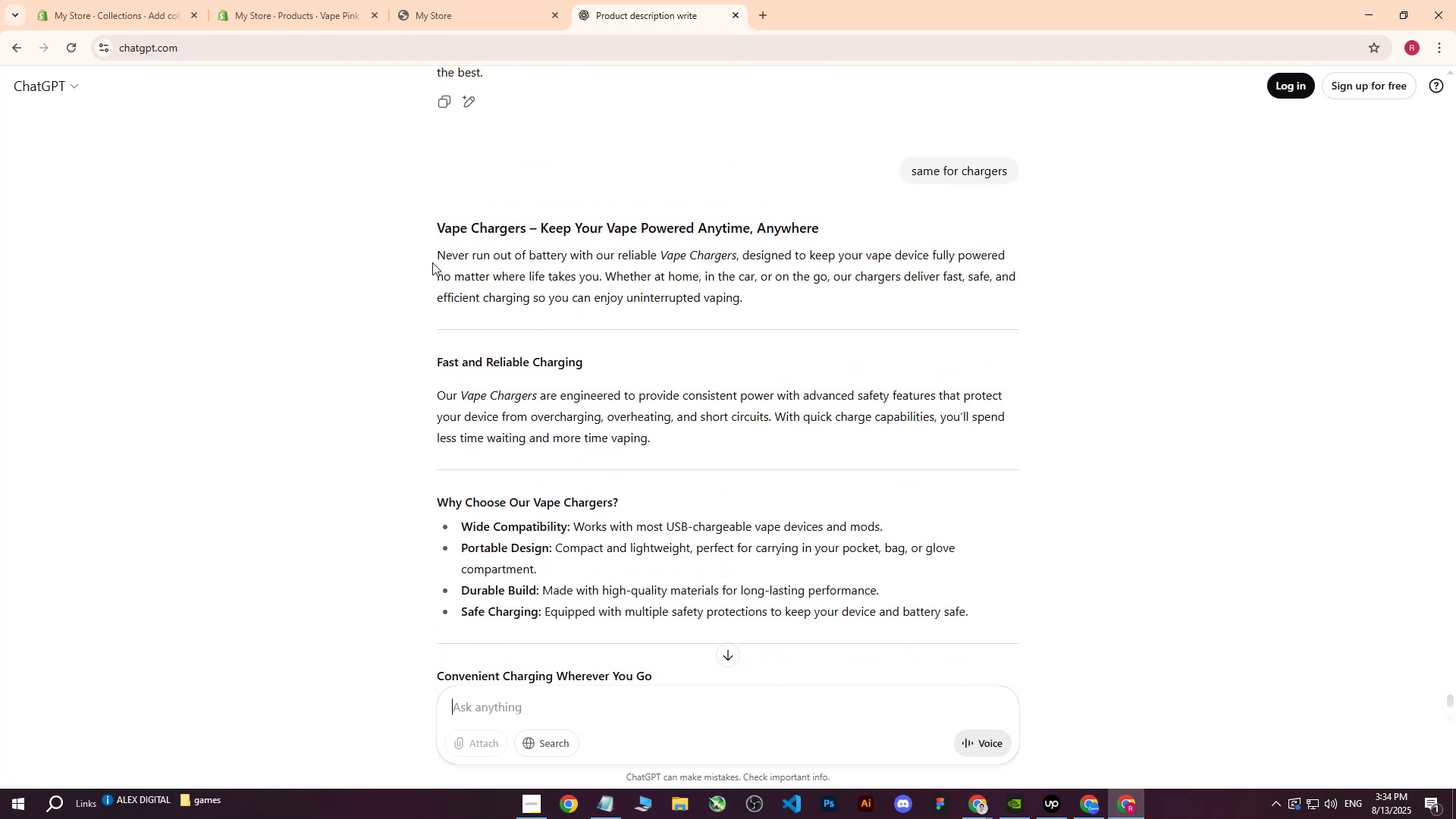 
left_click_drag(start_coordinate=[436, 249], to_coordinate=[843, 310])
 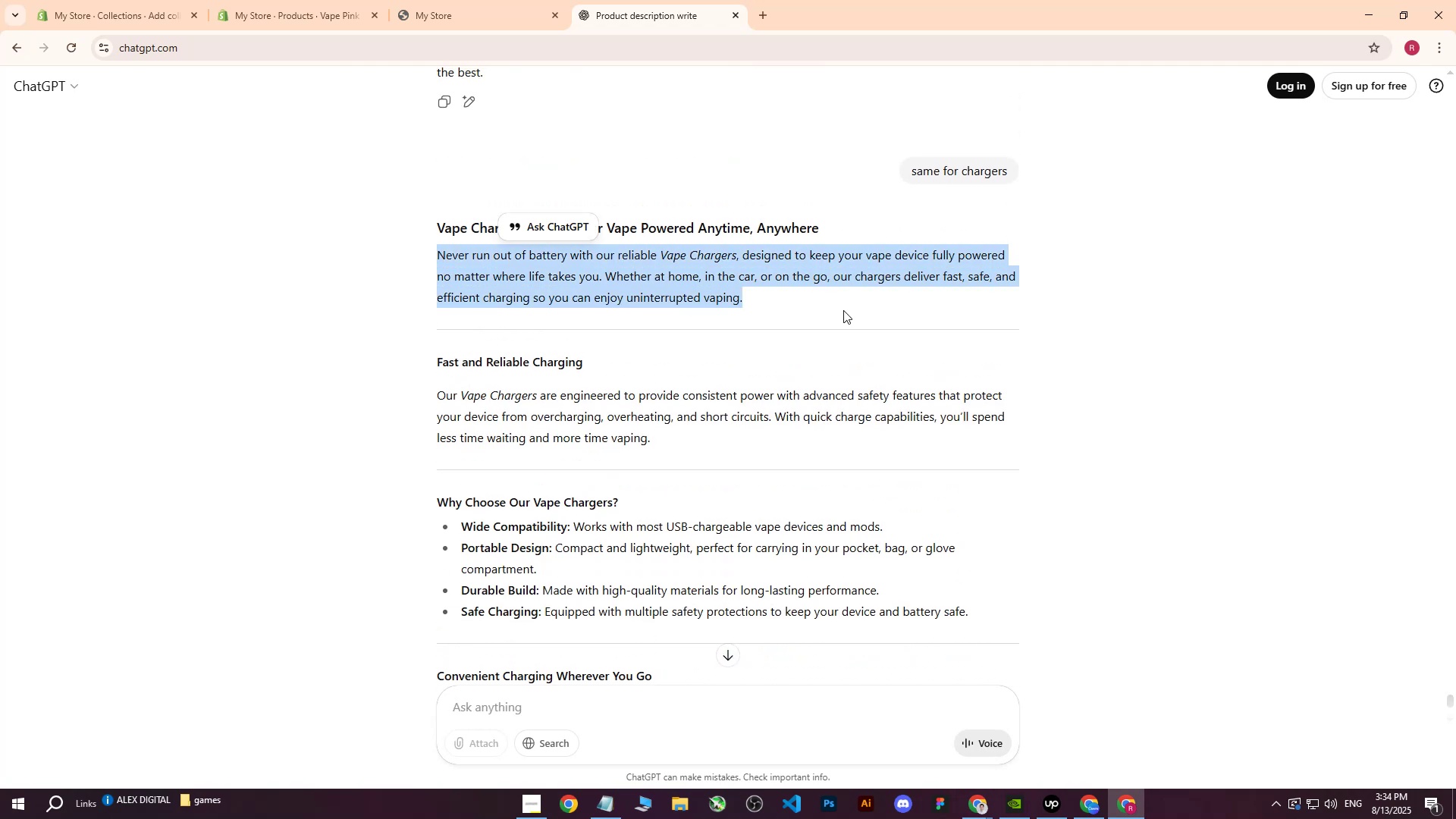 
key(Control+ControlLeft)
 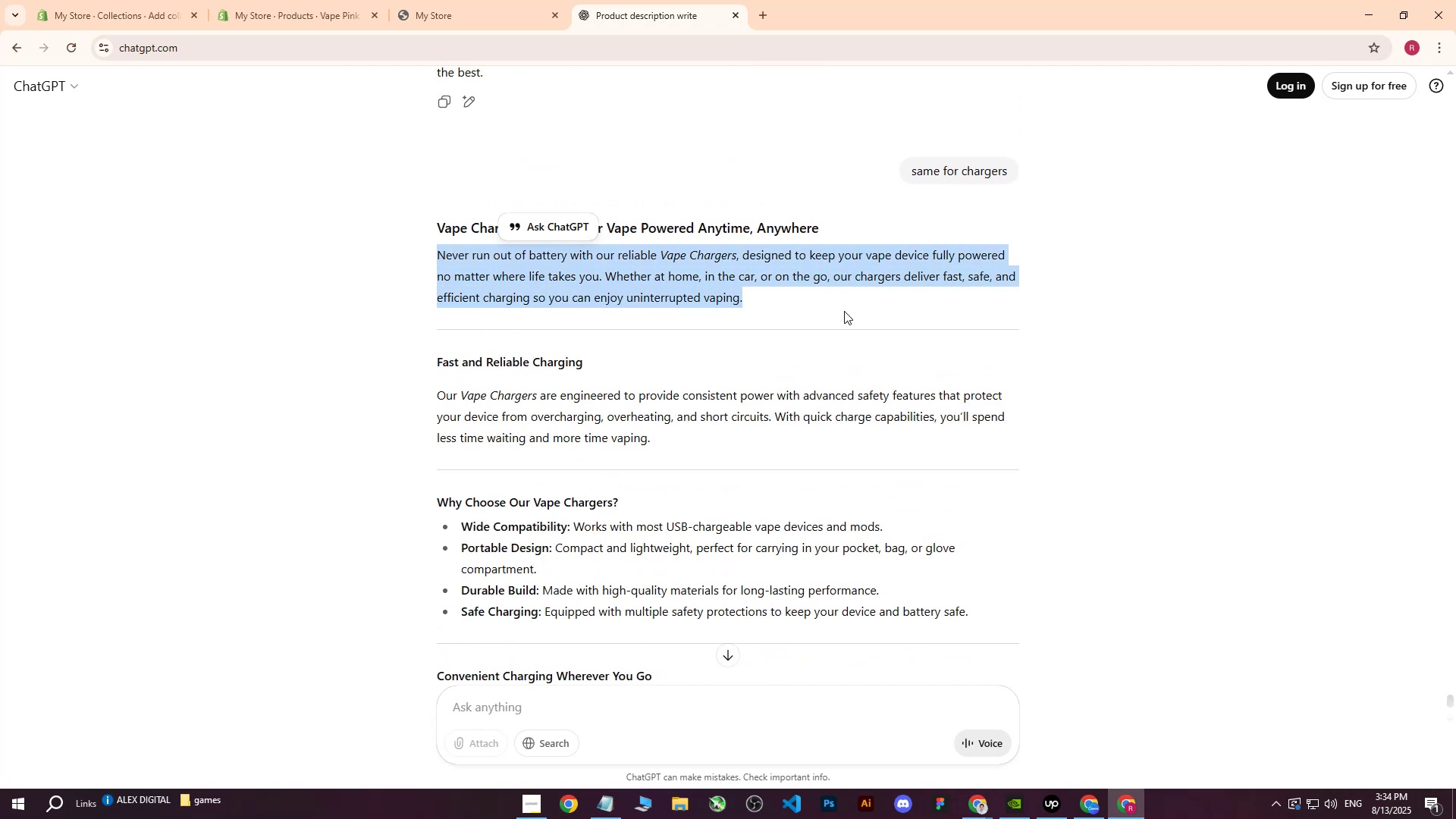 
key(Control+C)
 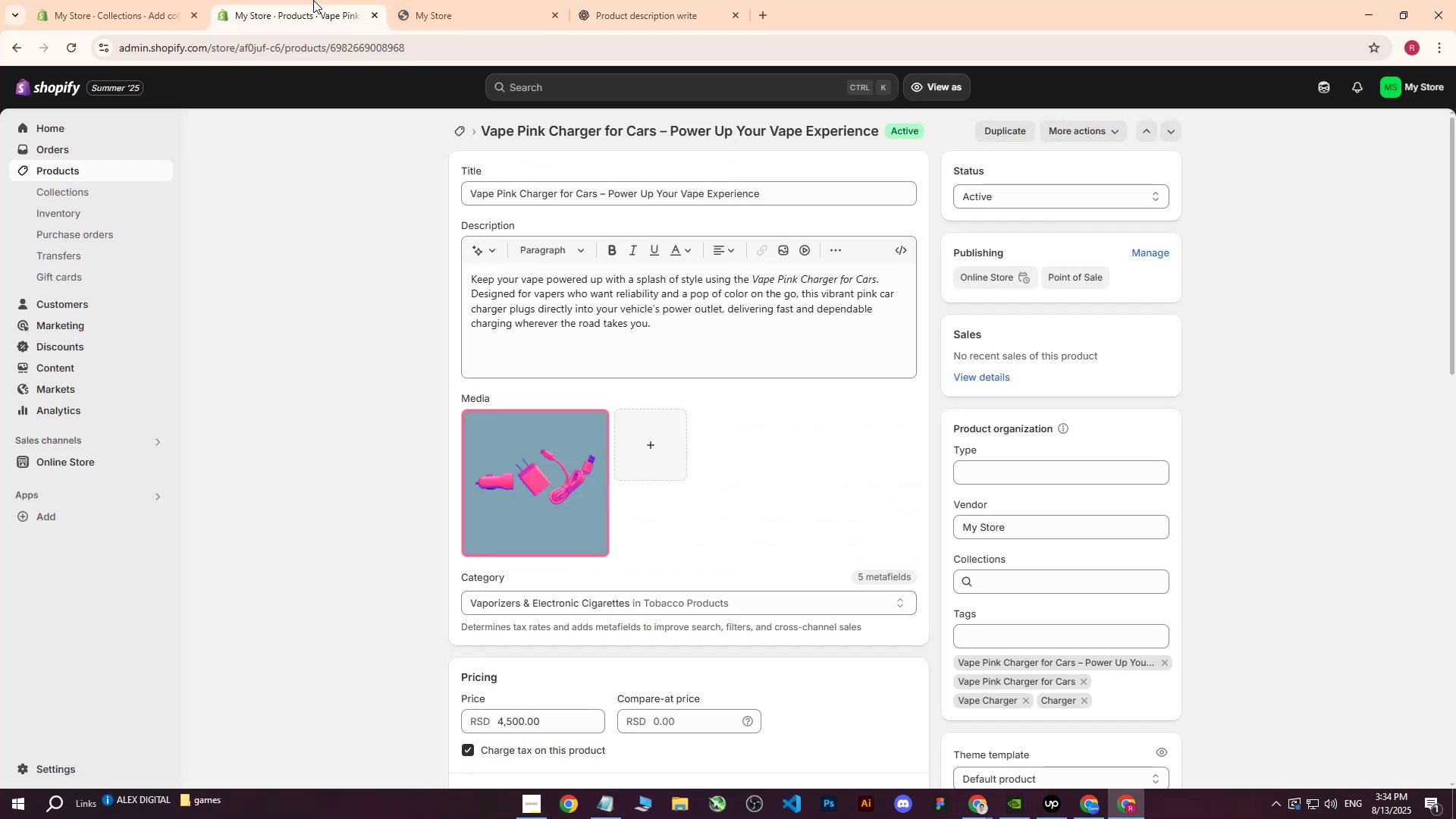 
double_click([164, 0])
 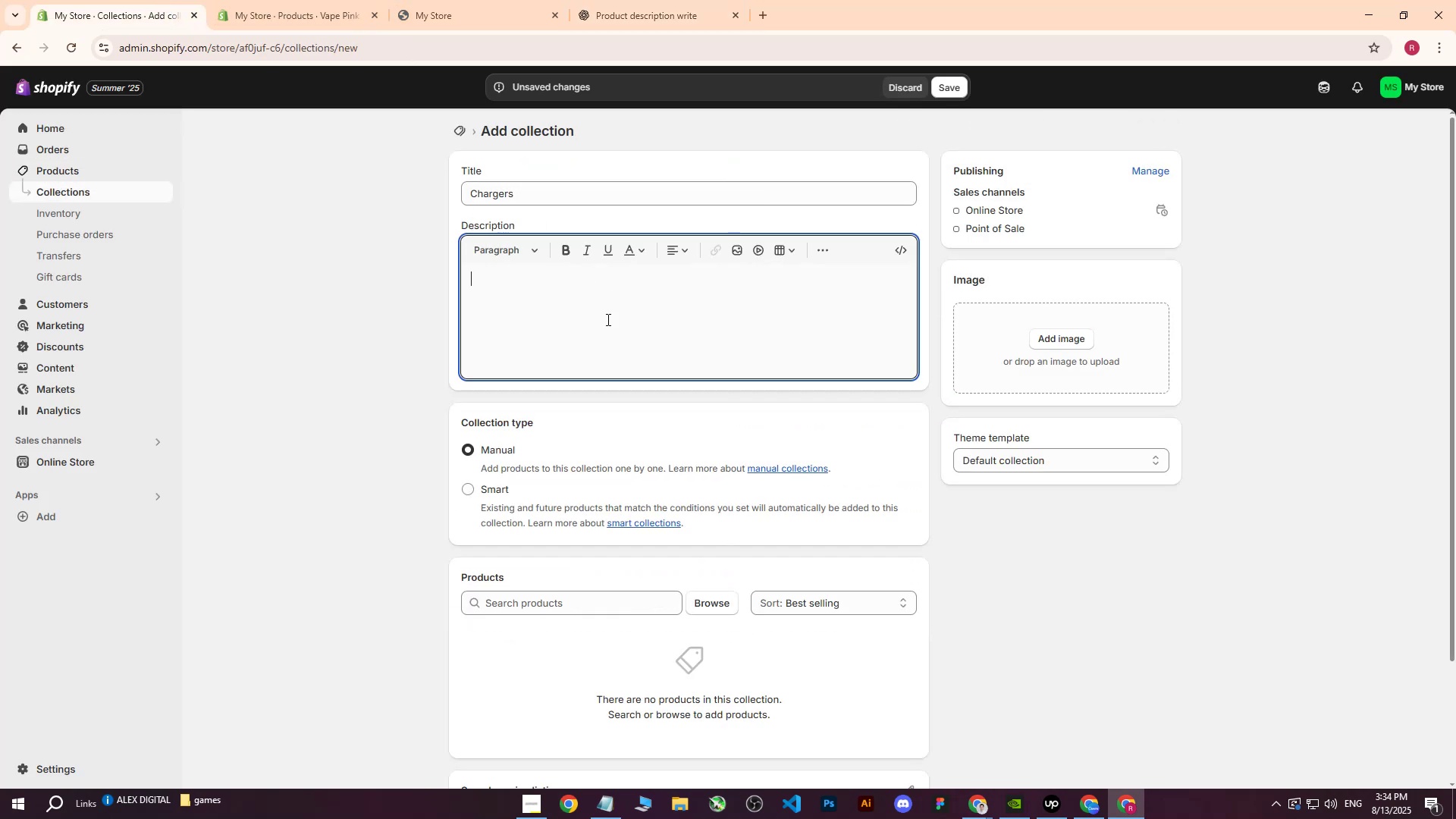 
key(Control+ControlLeft)
 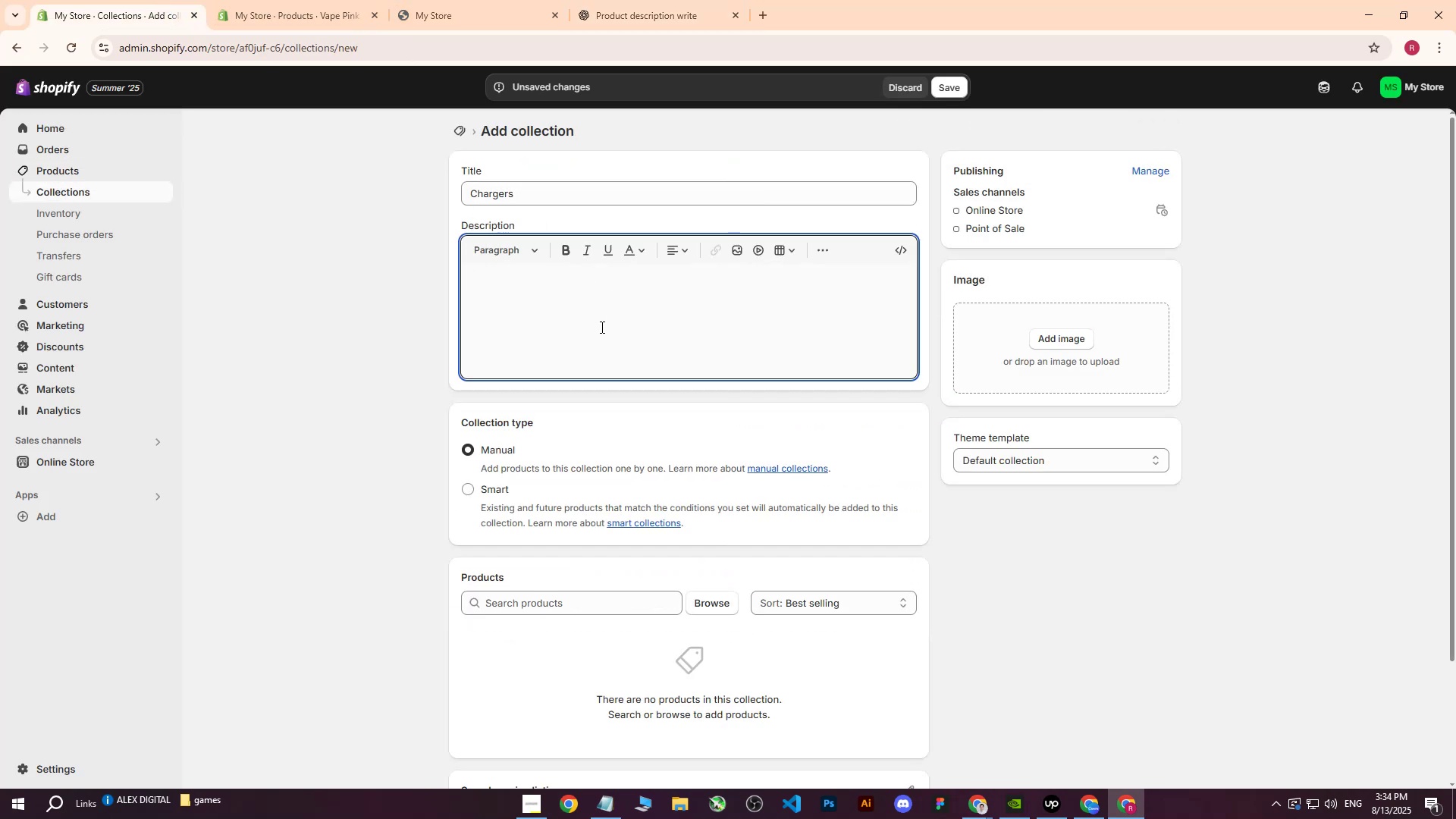 
key(Control+V)
 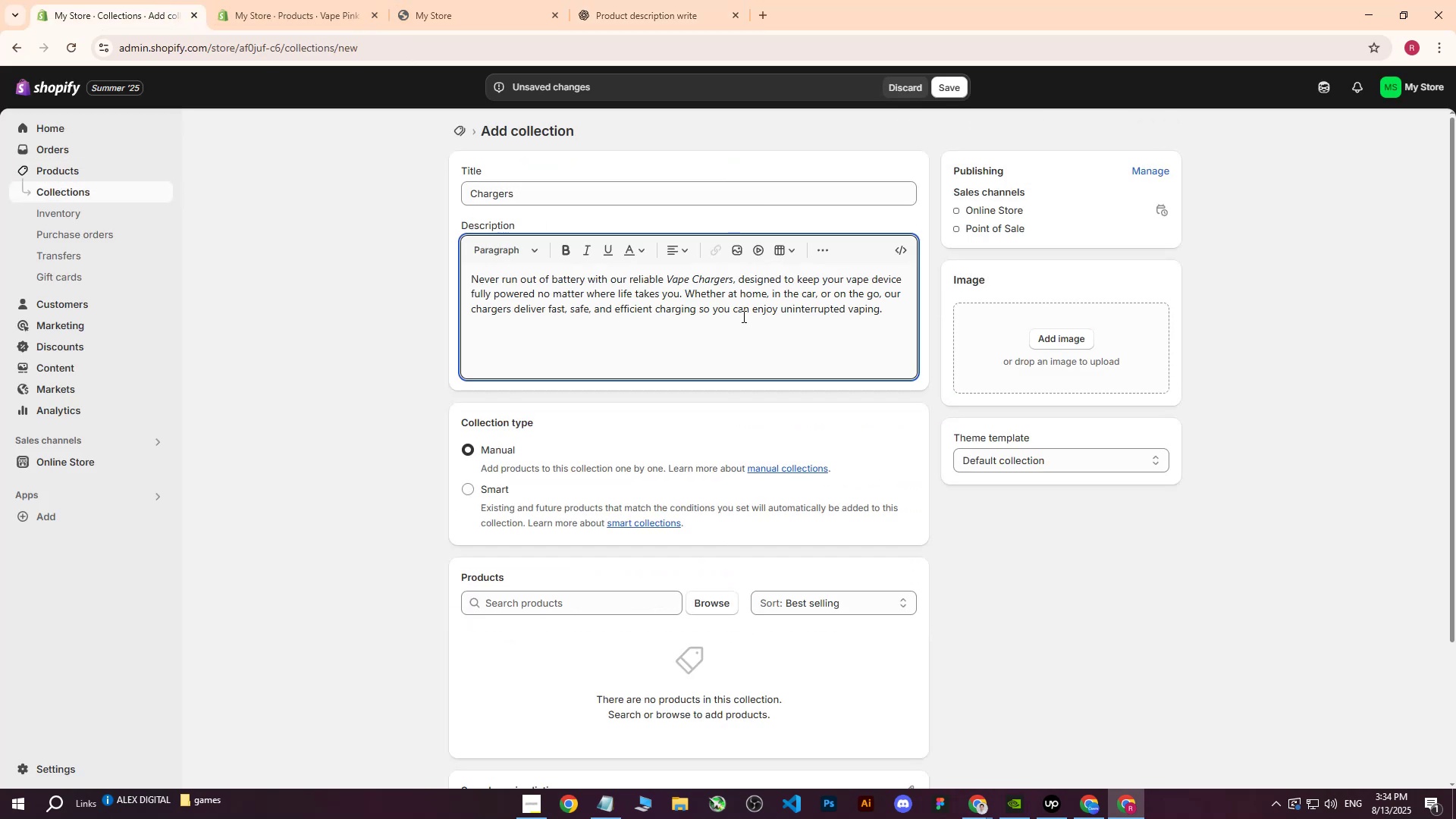 
key(Enter)
 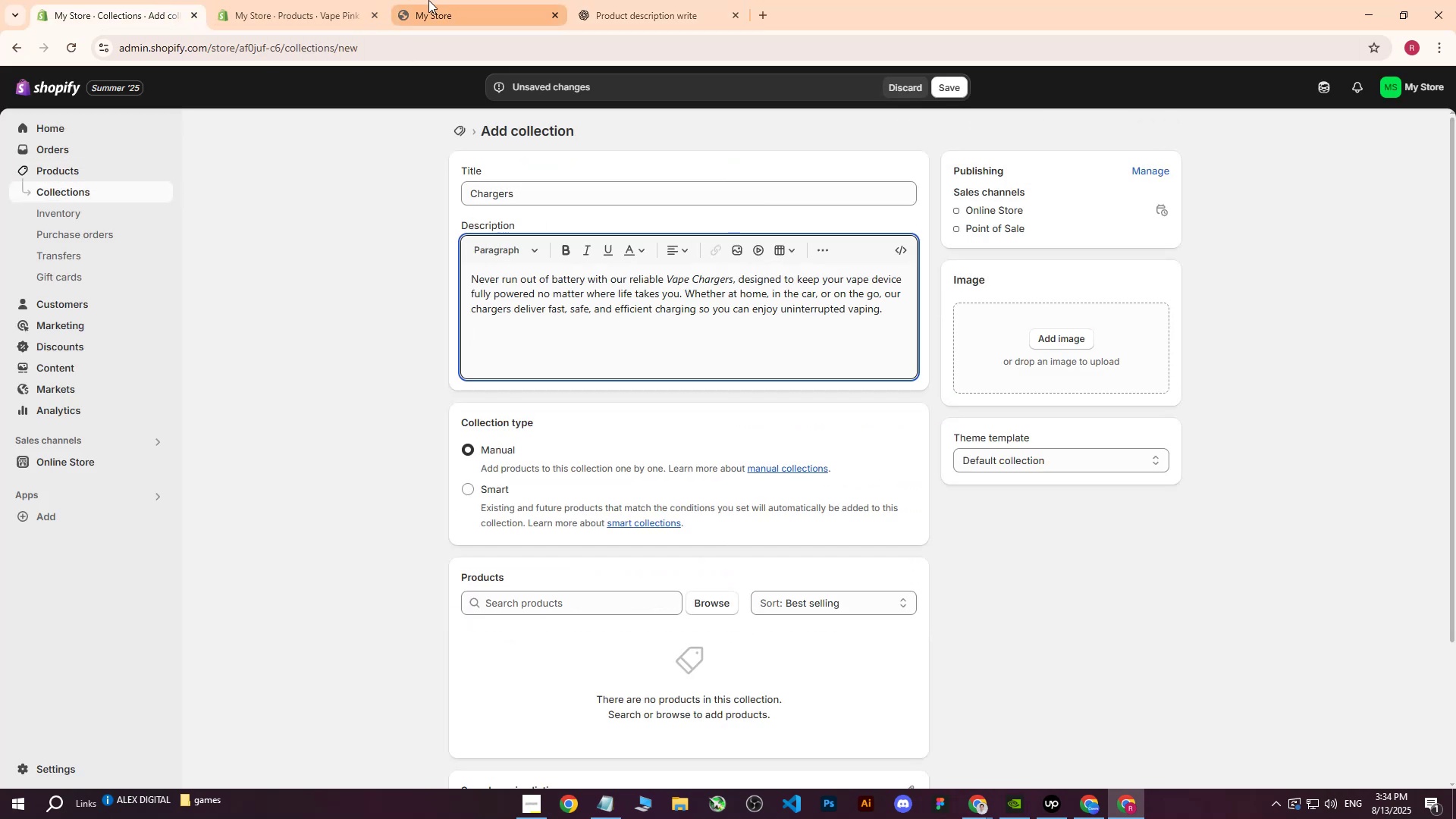 
left_click([682, 0])
 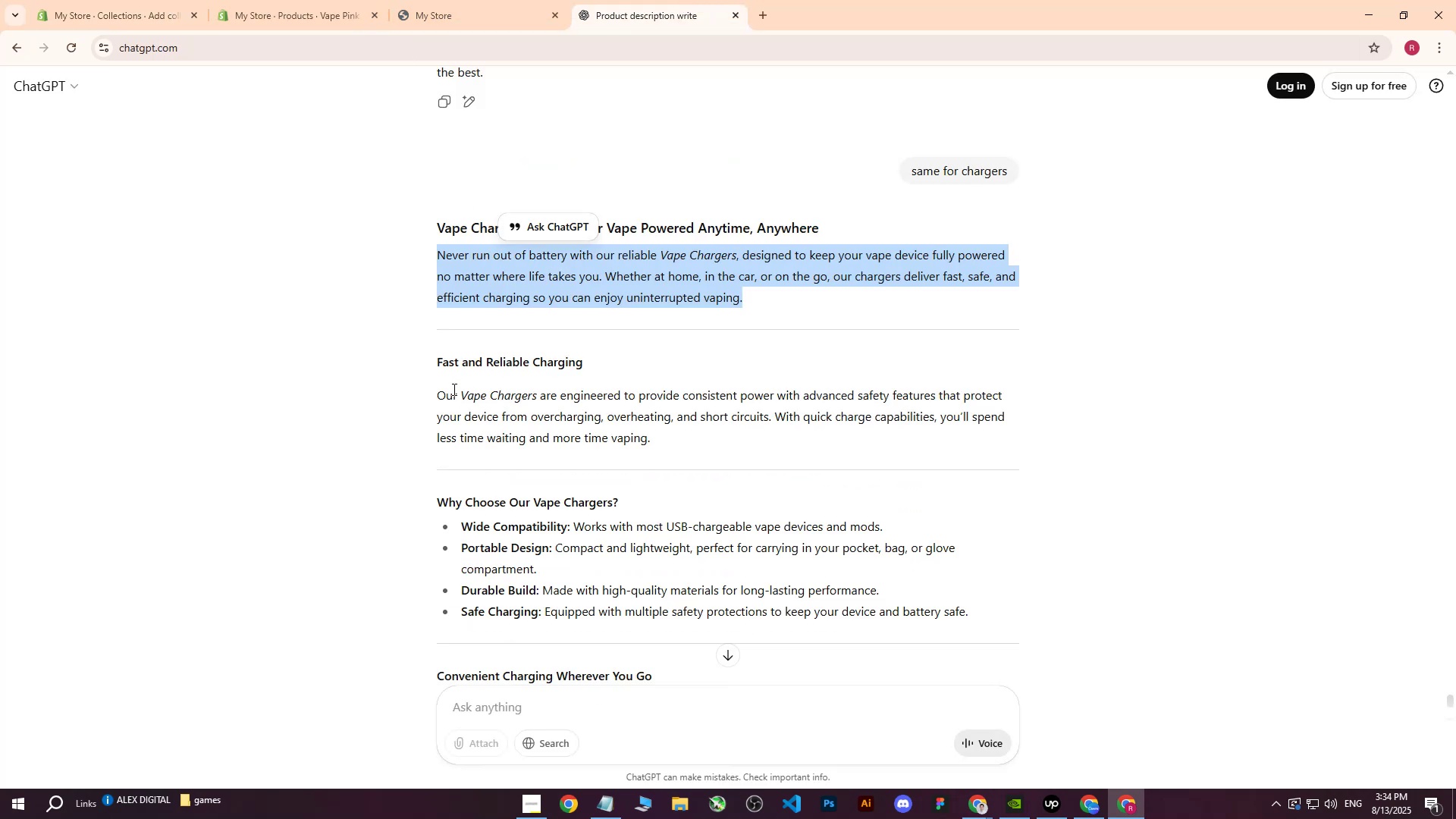 
left_click_drag(start_coordinate=[432, 396], to_coordinate=[683, 446])
 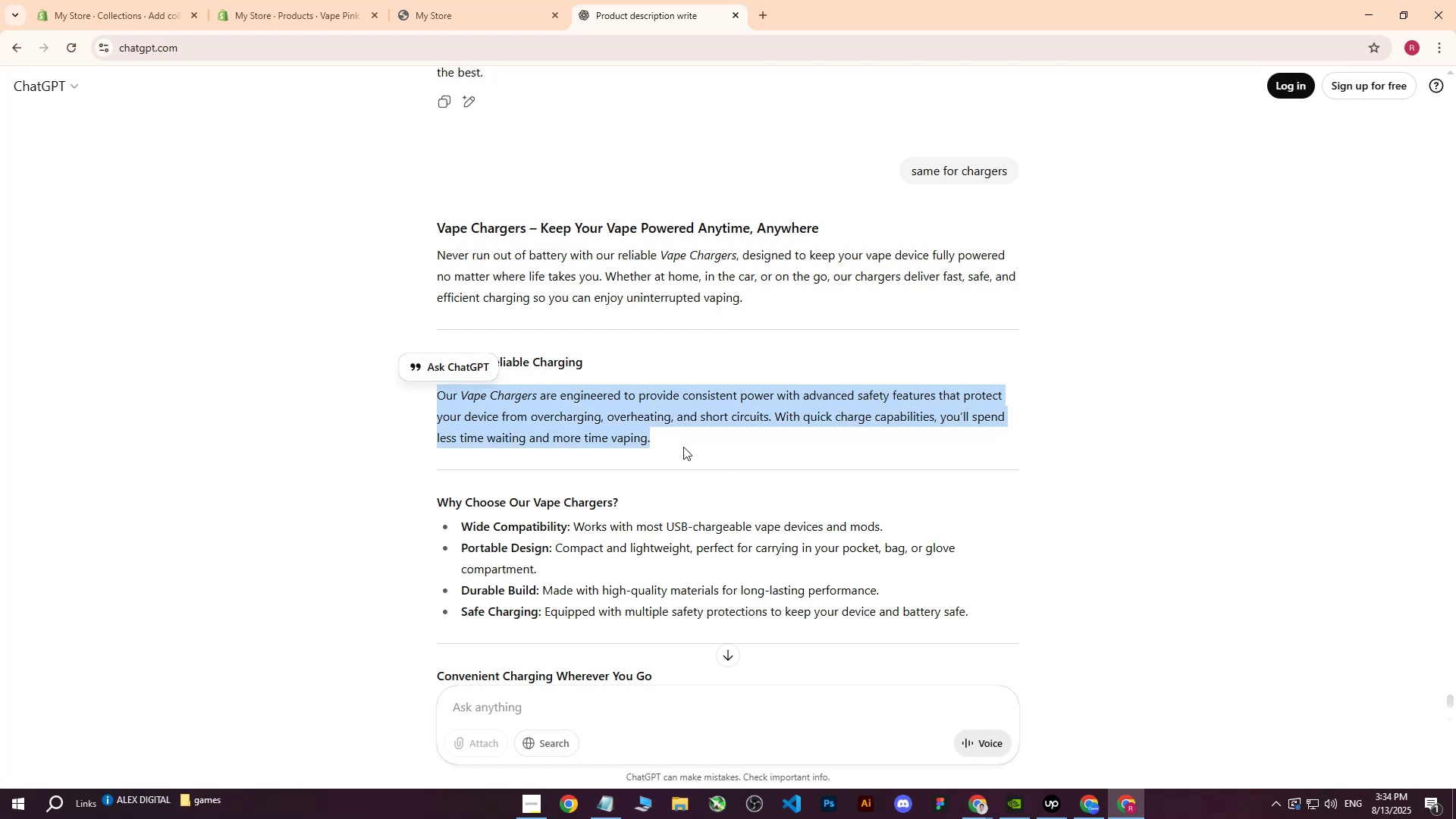 
key(Control+ControlLeft)
 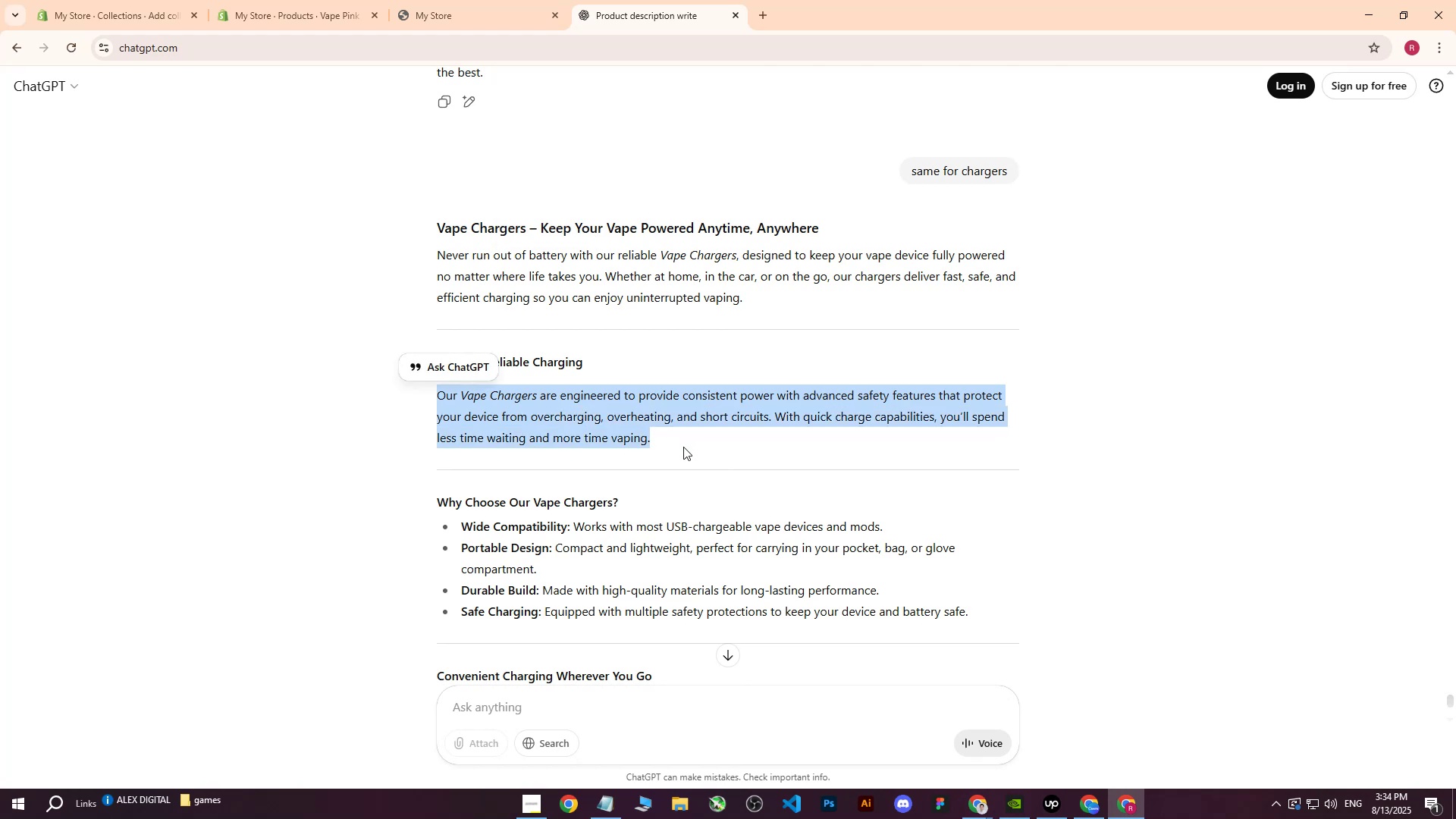 
key(Control+C)
 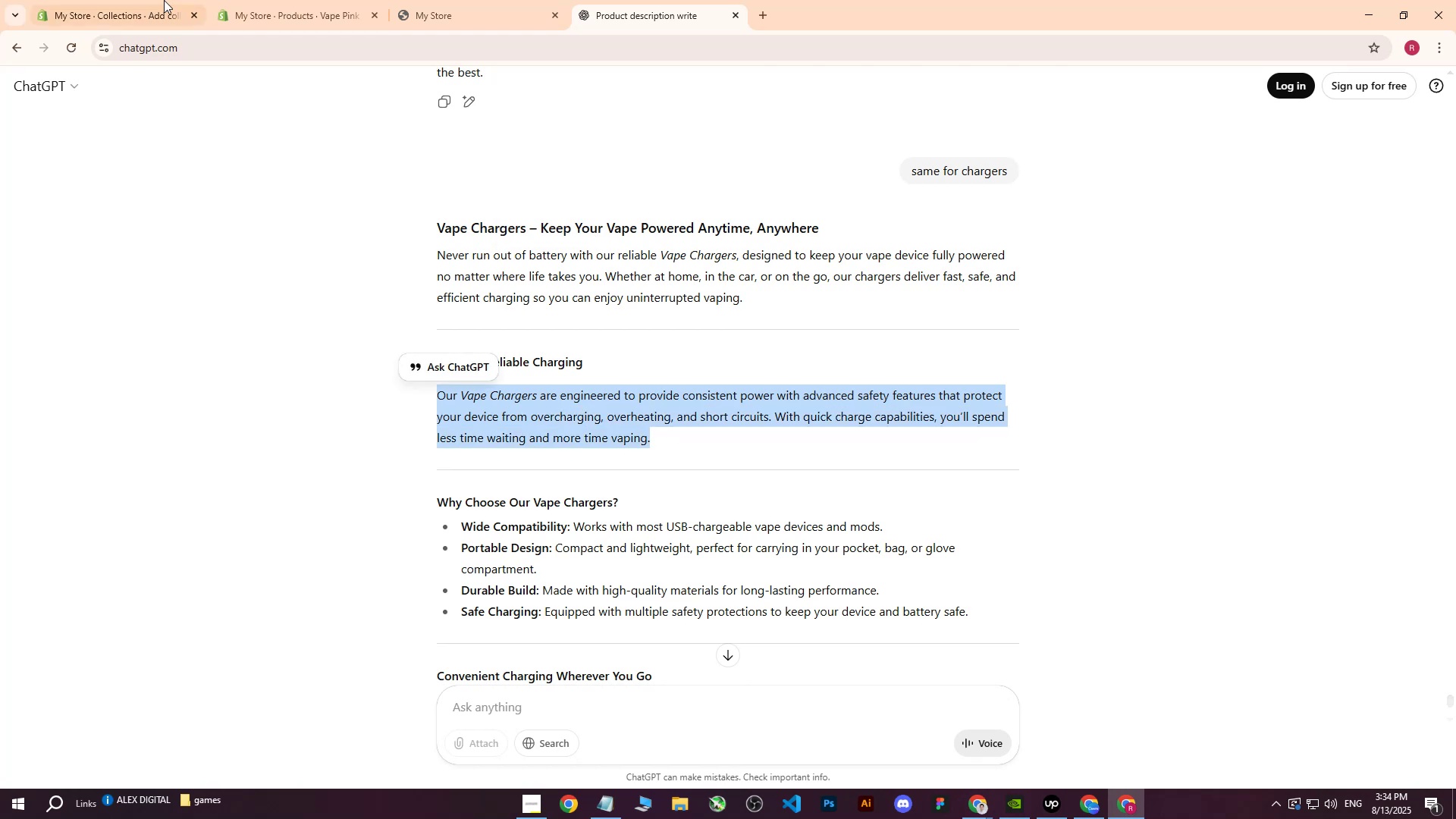 
left_click([158, 0])
 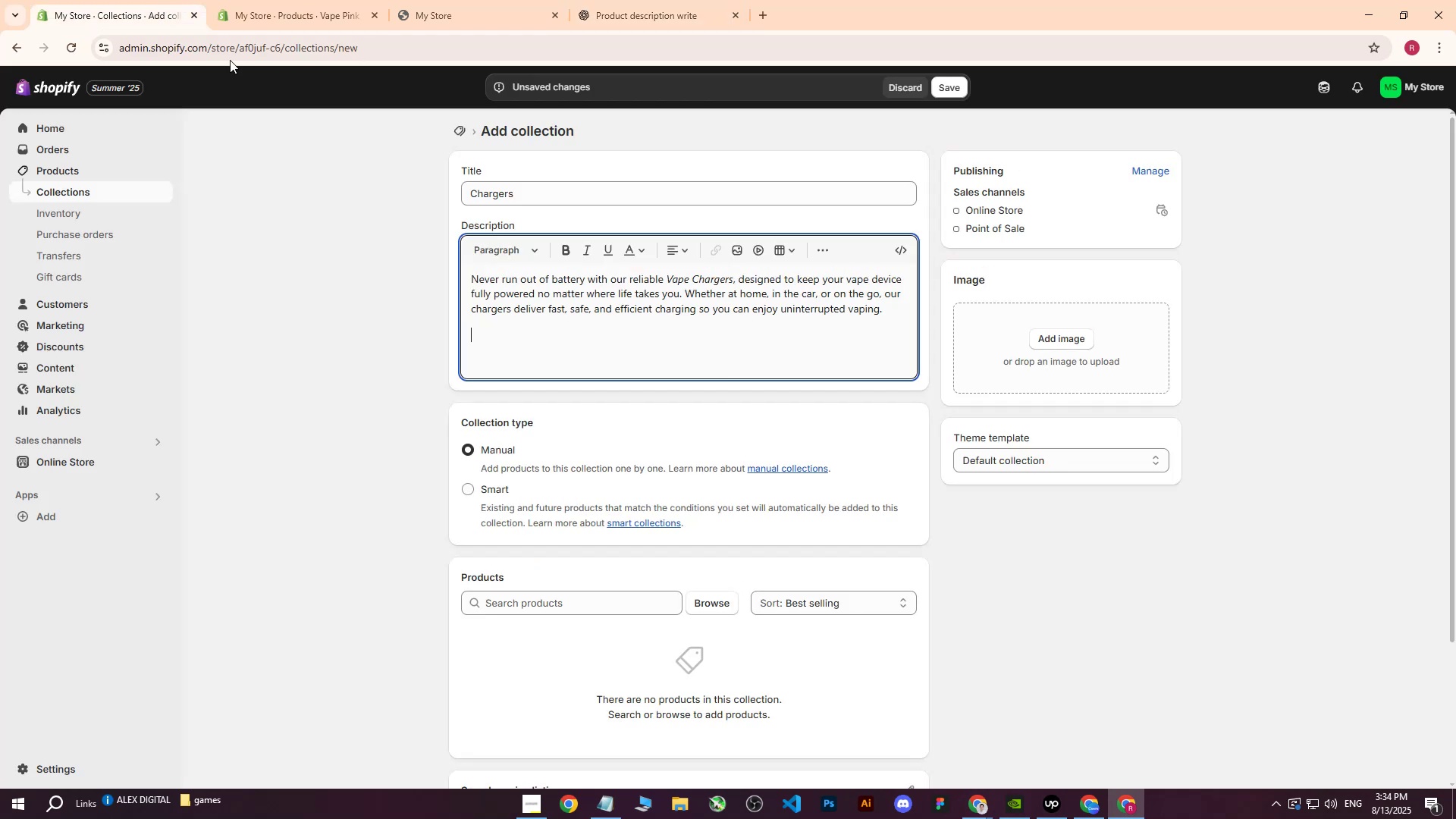 
key(Control+ControlLeft)
 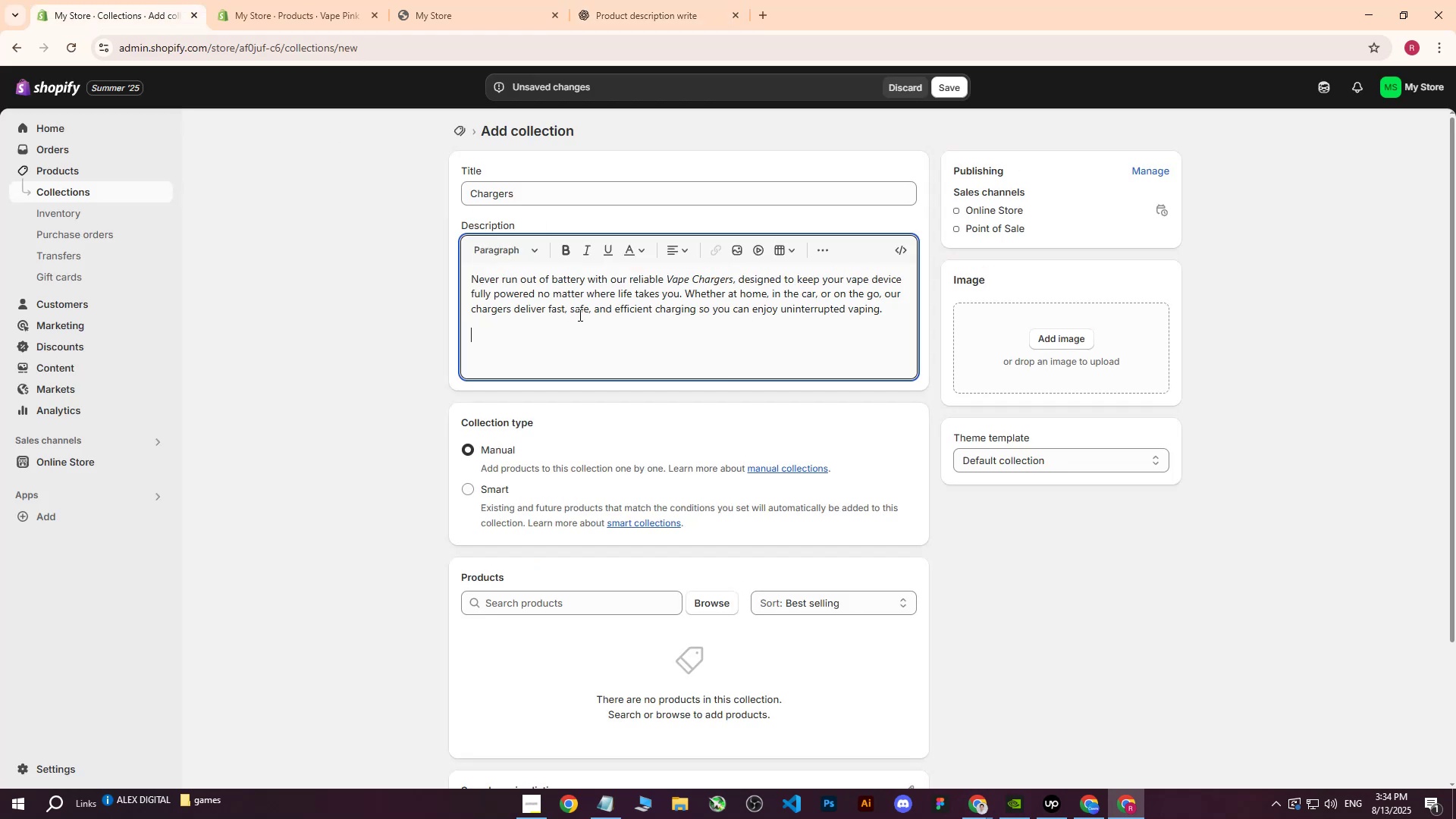 
key(Control+V)
 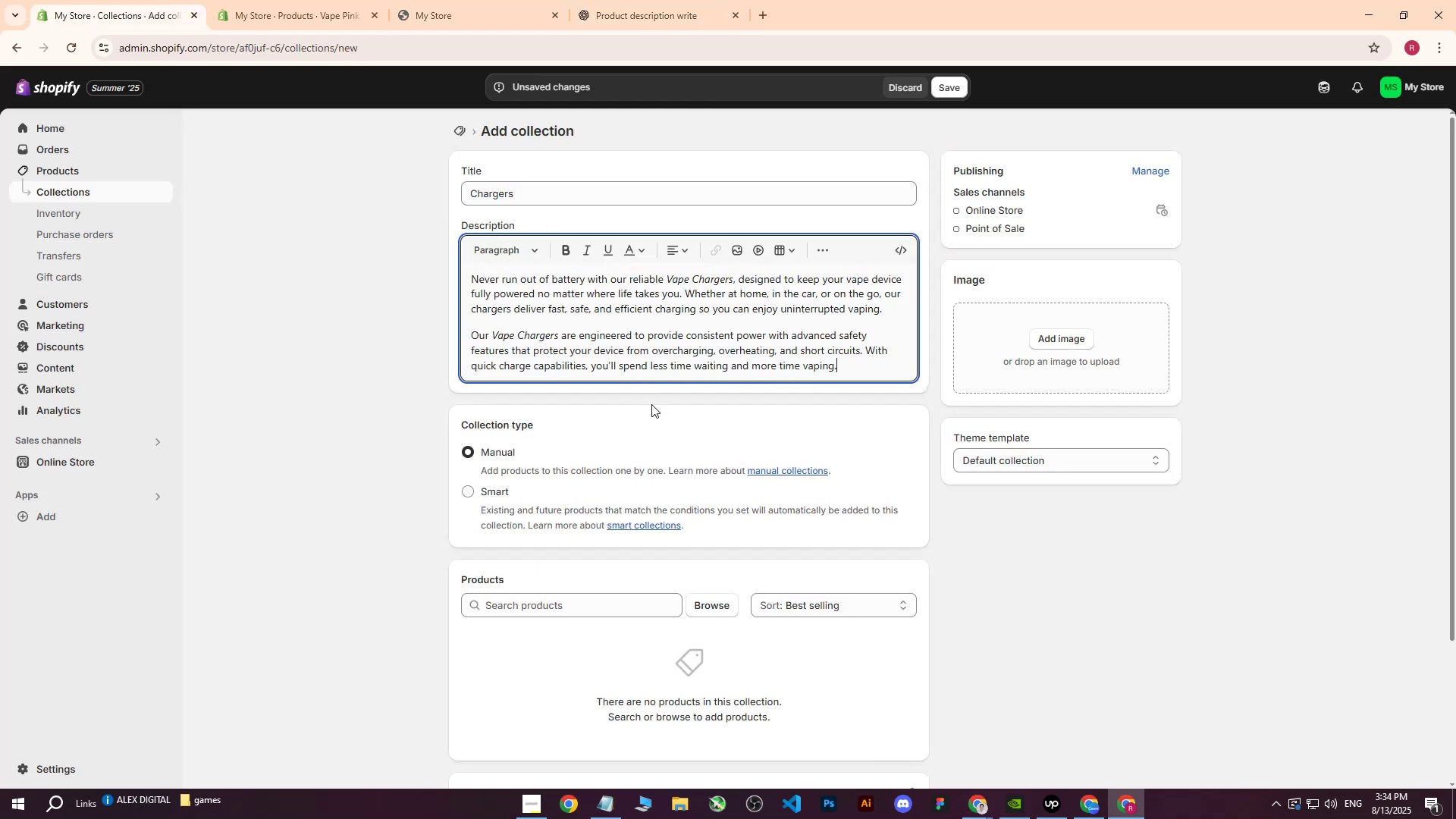 
scroll: coordinate [532, 400], scroll_direction: down, amount: 16.0
 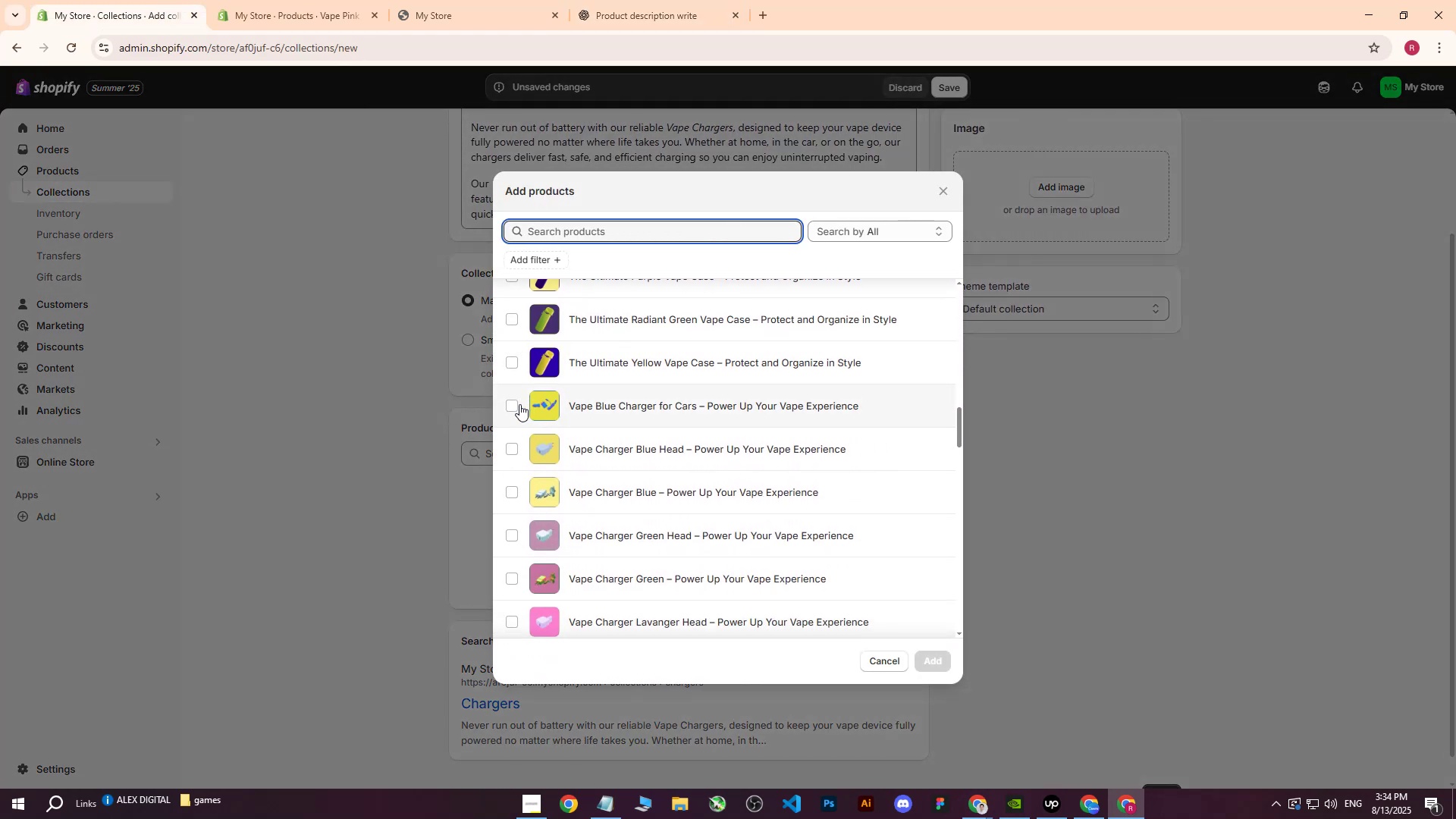 
left_click([518, 406])
 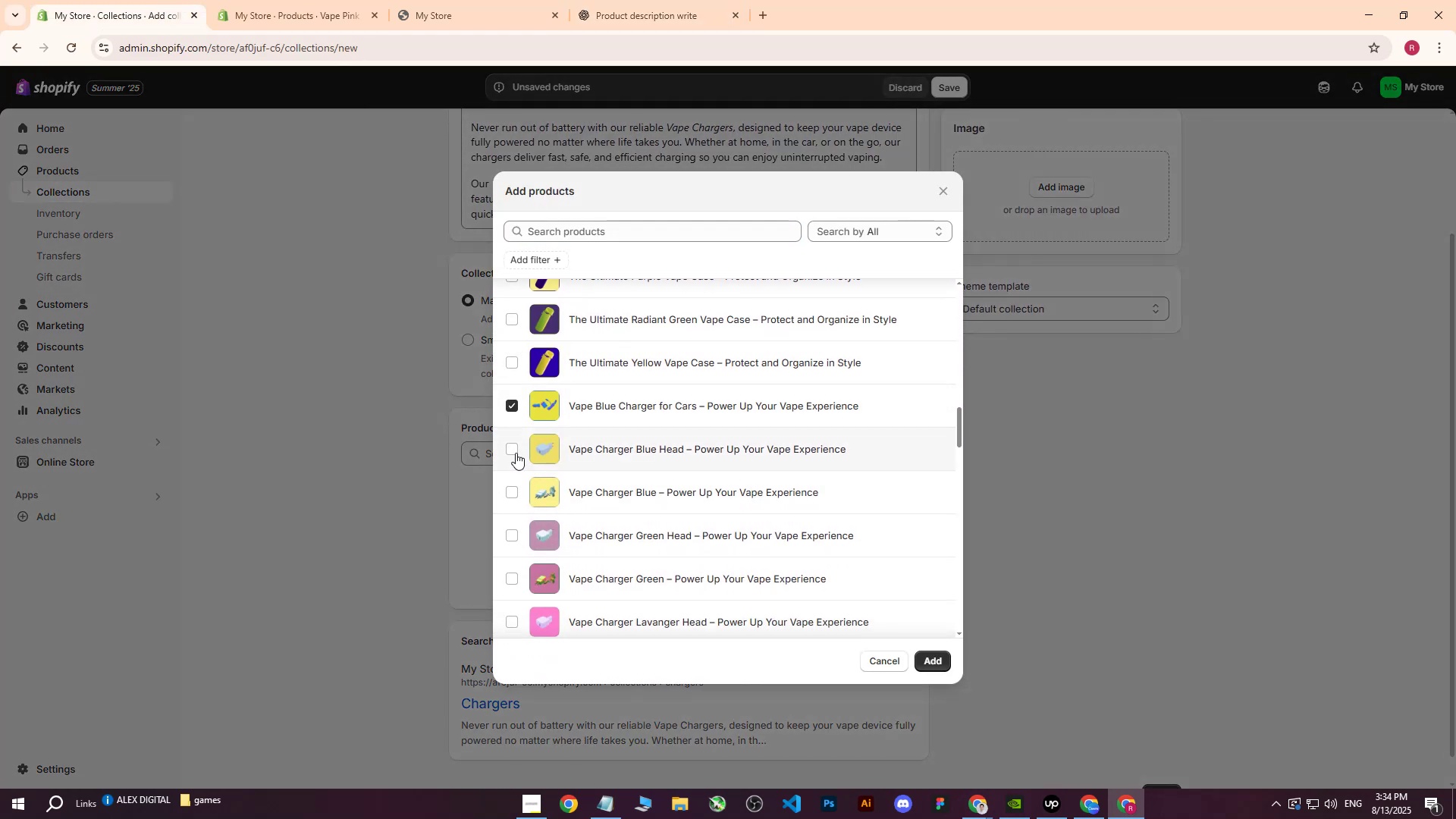 
double_click([510, 491])
 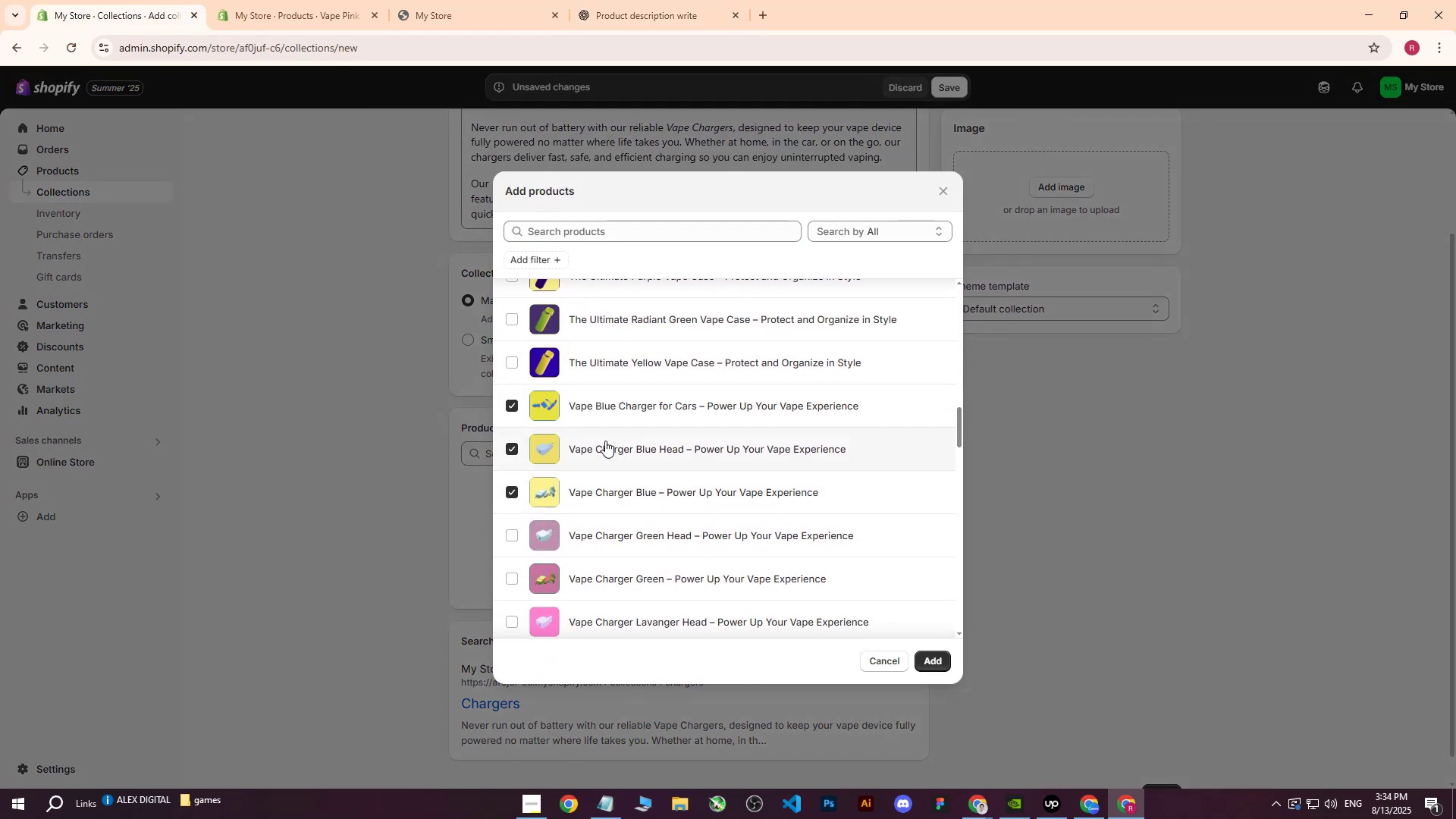 
scroll: coordinate [635, 425], scroll_direction: down, amount: 2.0
 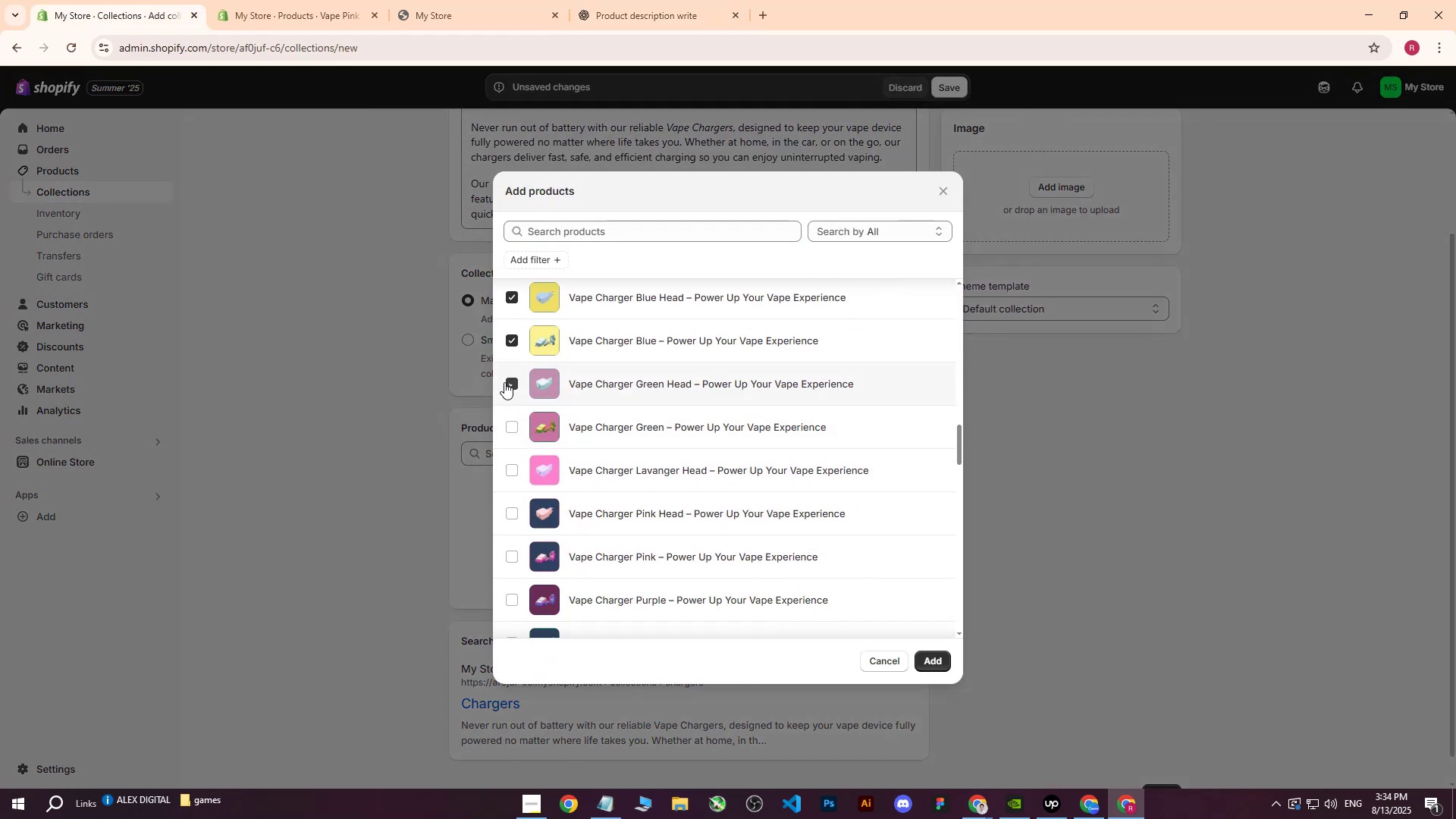 
double_click([507, 423])
 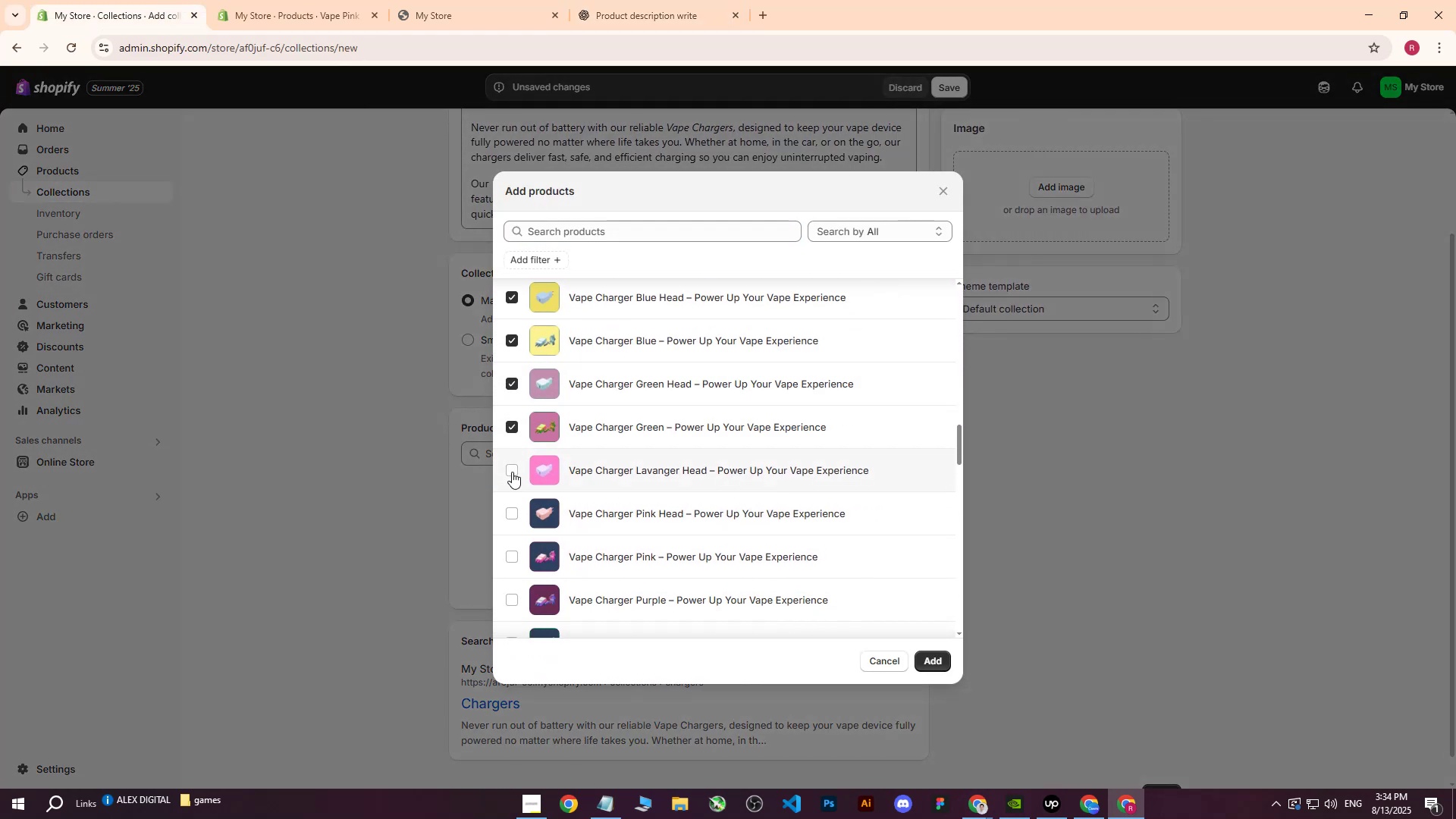 
triple_click([512, 475])
 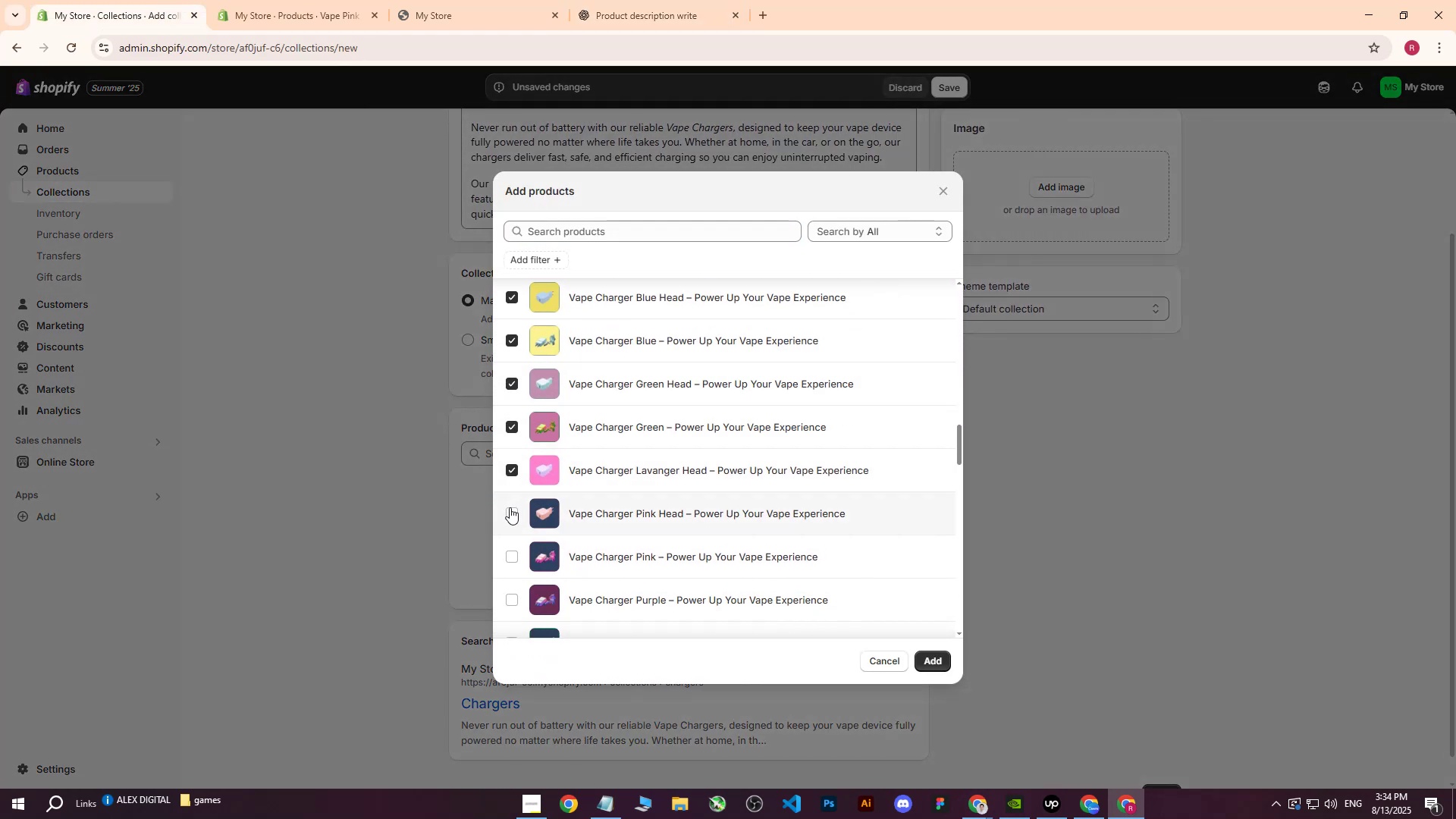 
triple_click([510, 507])
 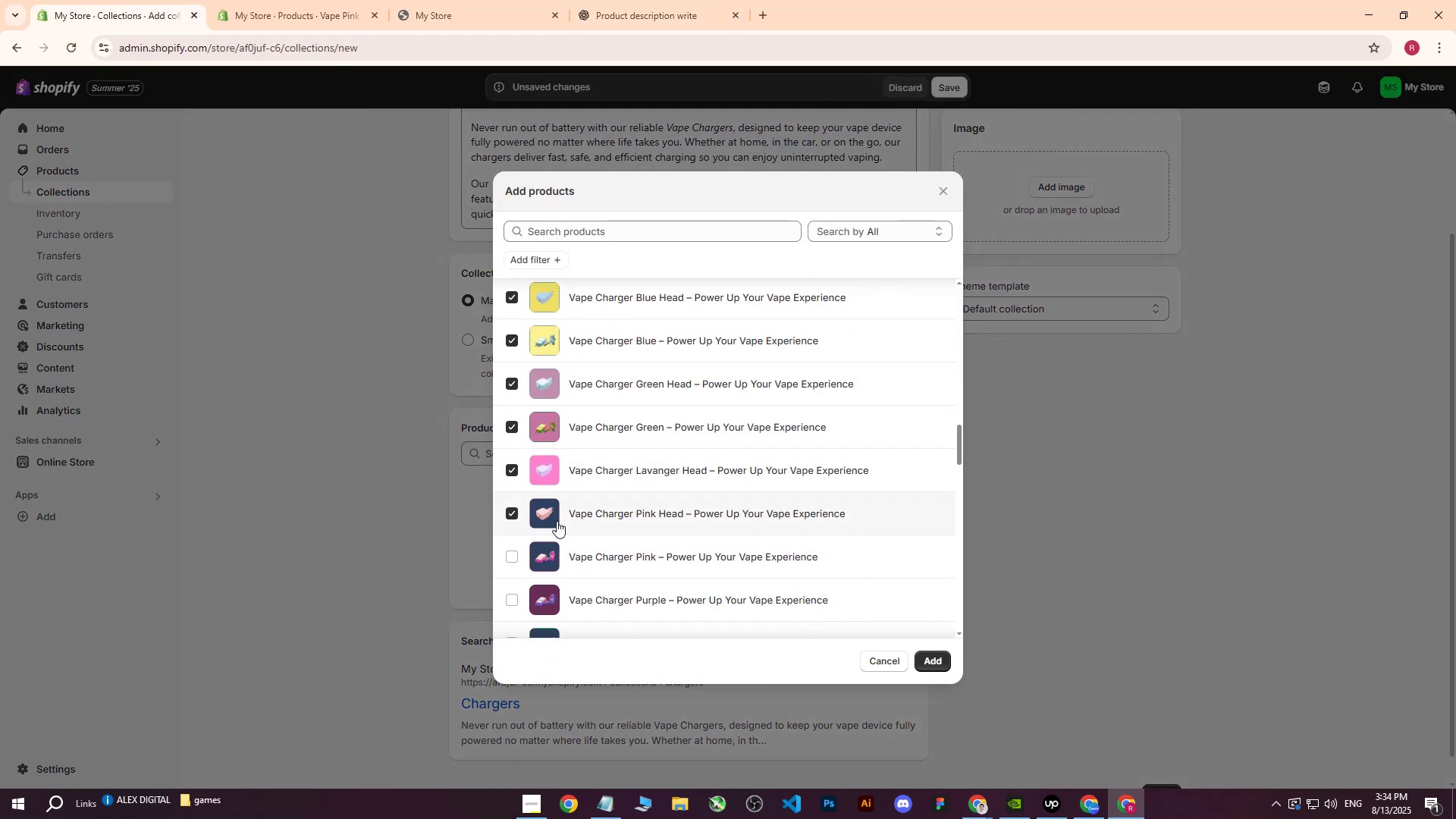 
scroll: coordinate [628, 457], scroll_direction: down, amount: 2.0
 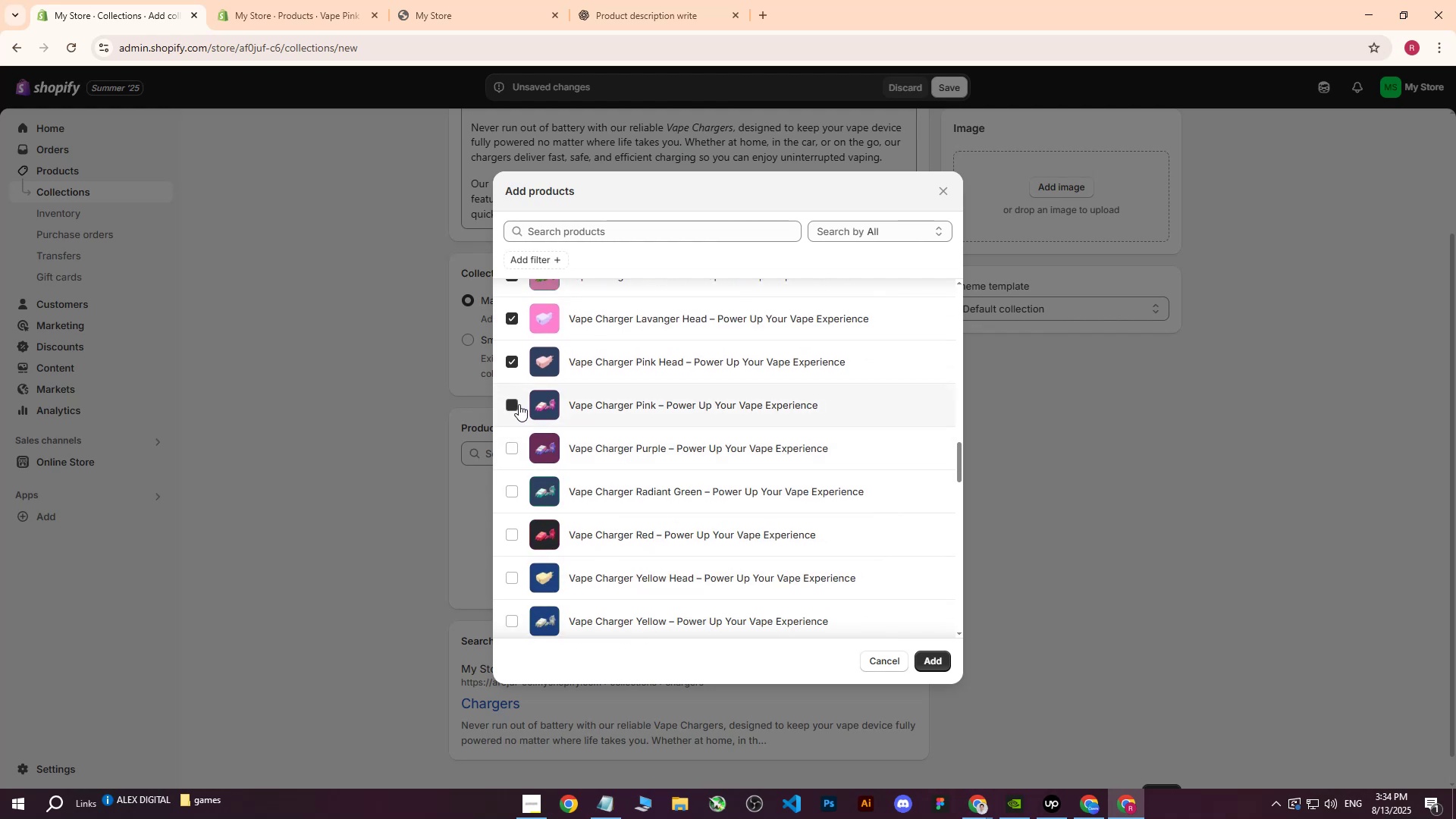 
double_click([514, 449])
 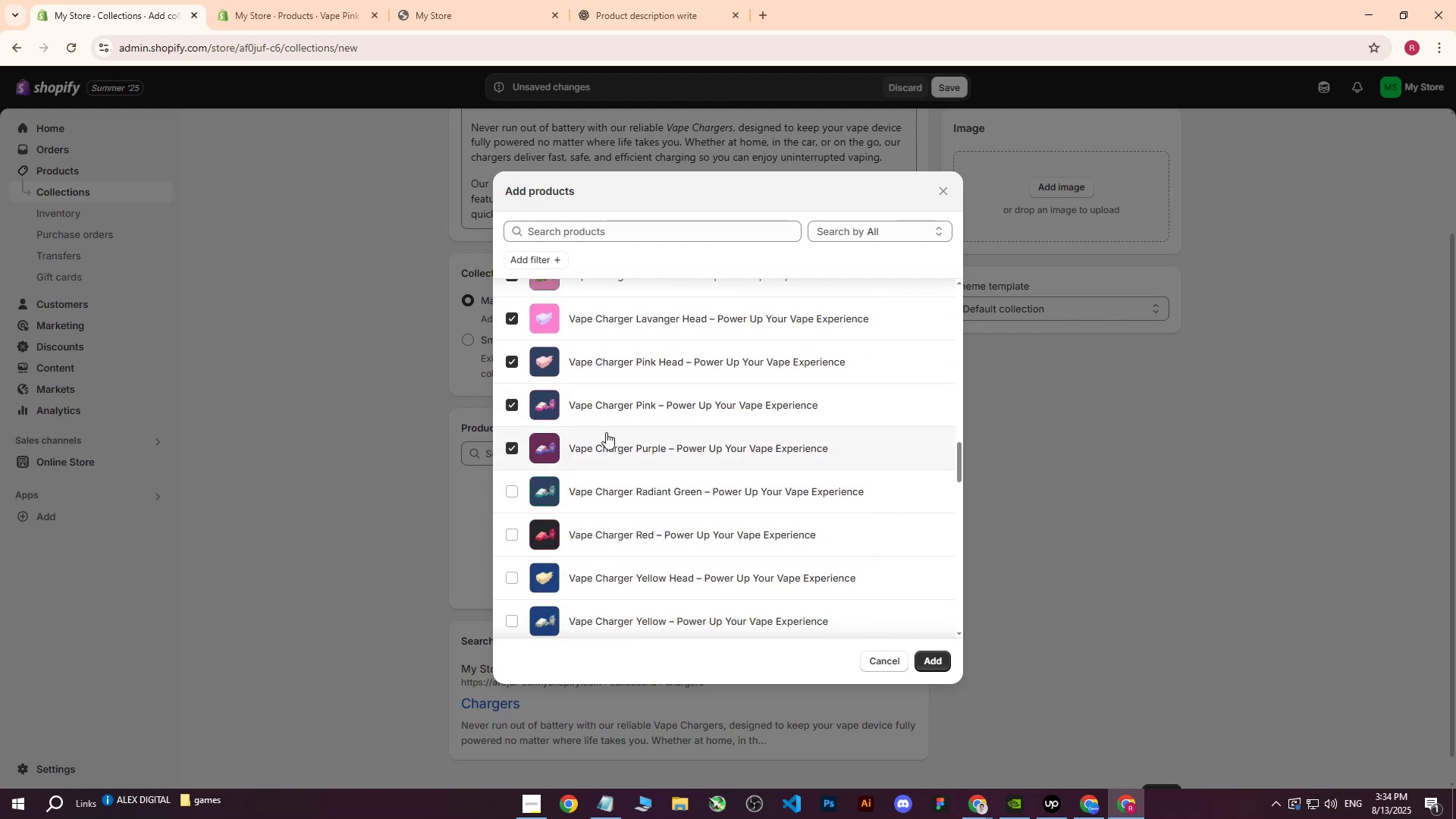 
scroll: coordinate [645, 417], scroll_direction: down, amount: 1.0
 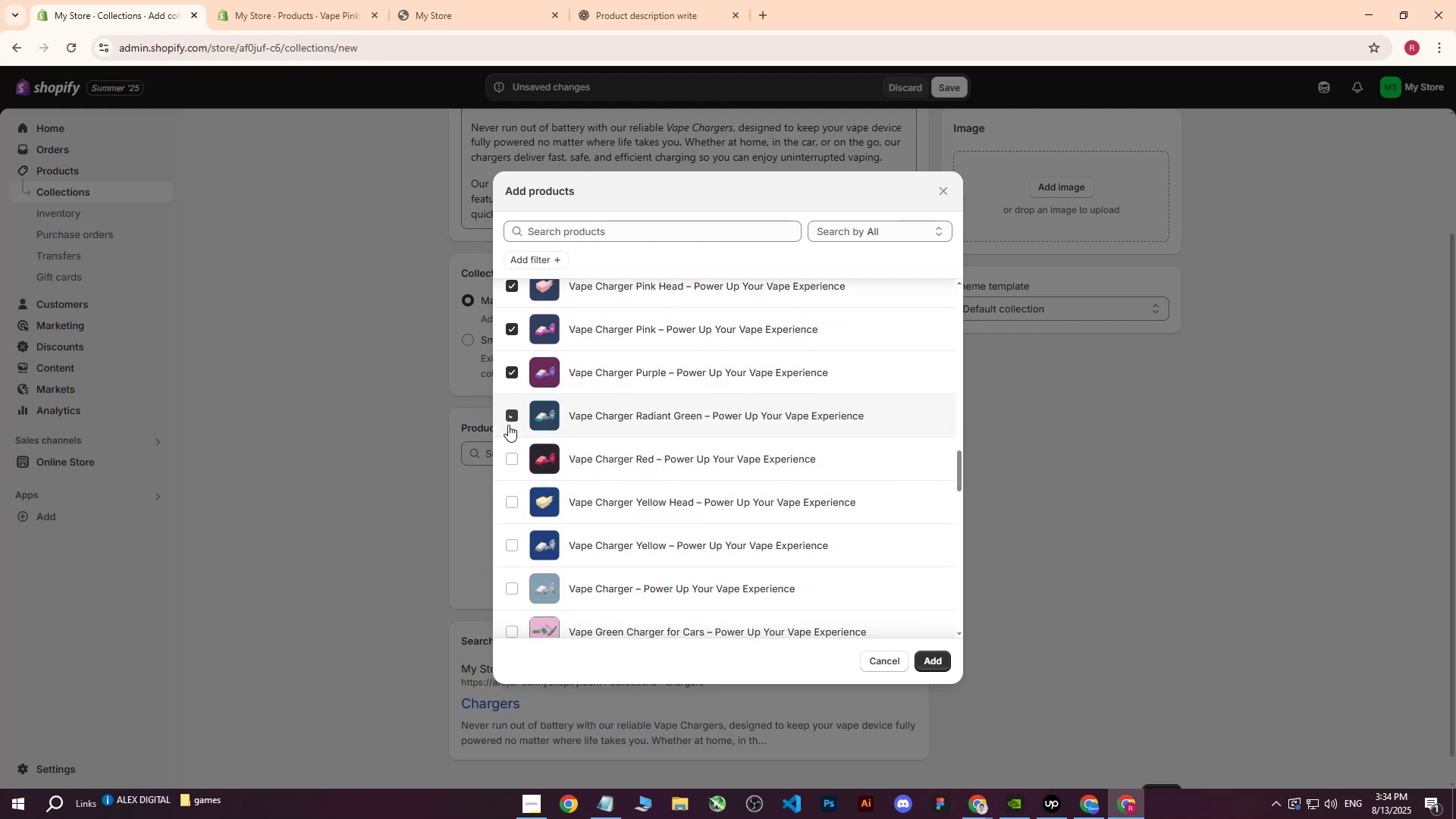 
double_click([510, 458])
 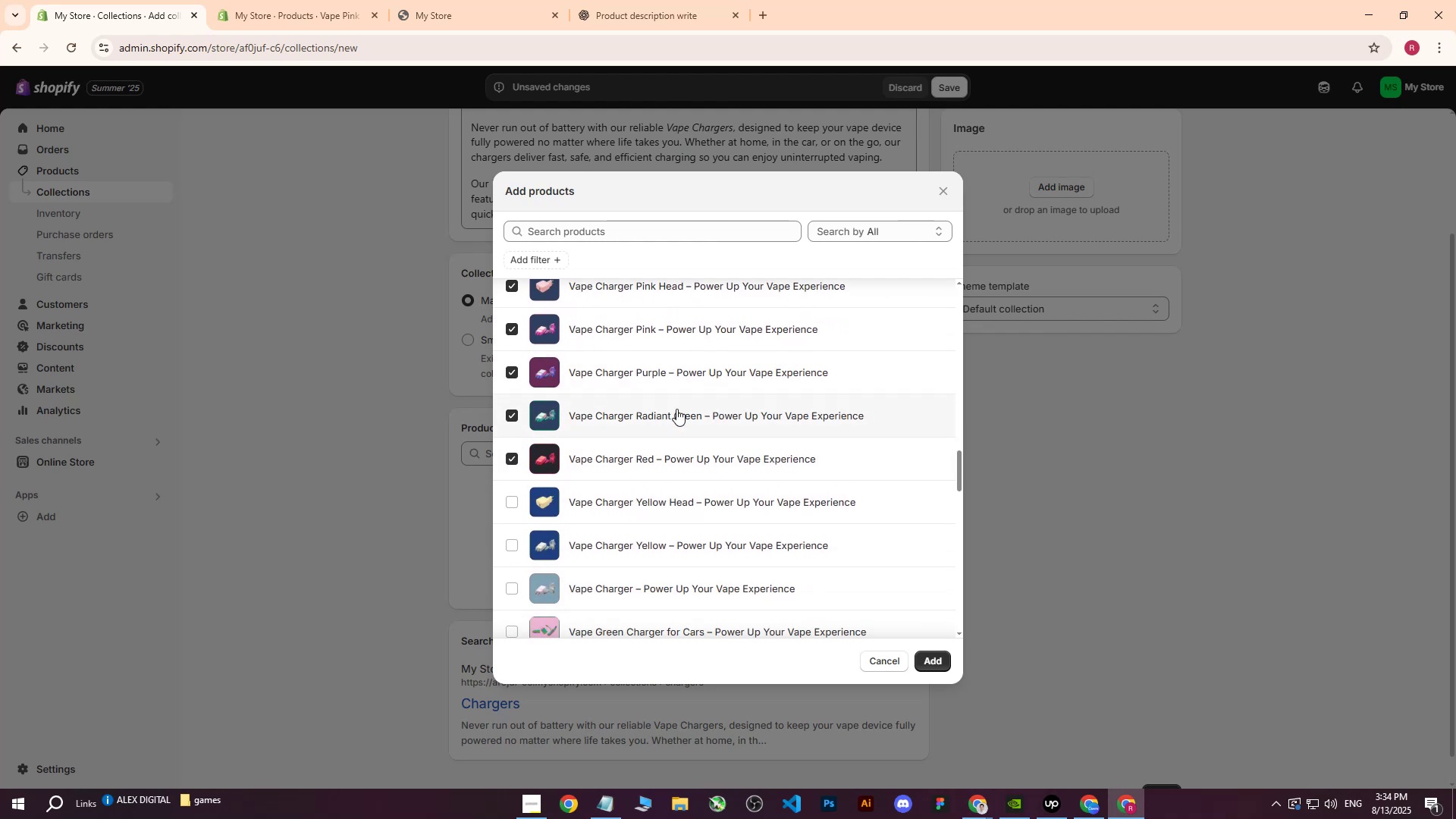 
scroll: coordinate [684, 408], scroll_direction: down, amount: 1.0
 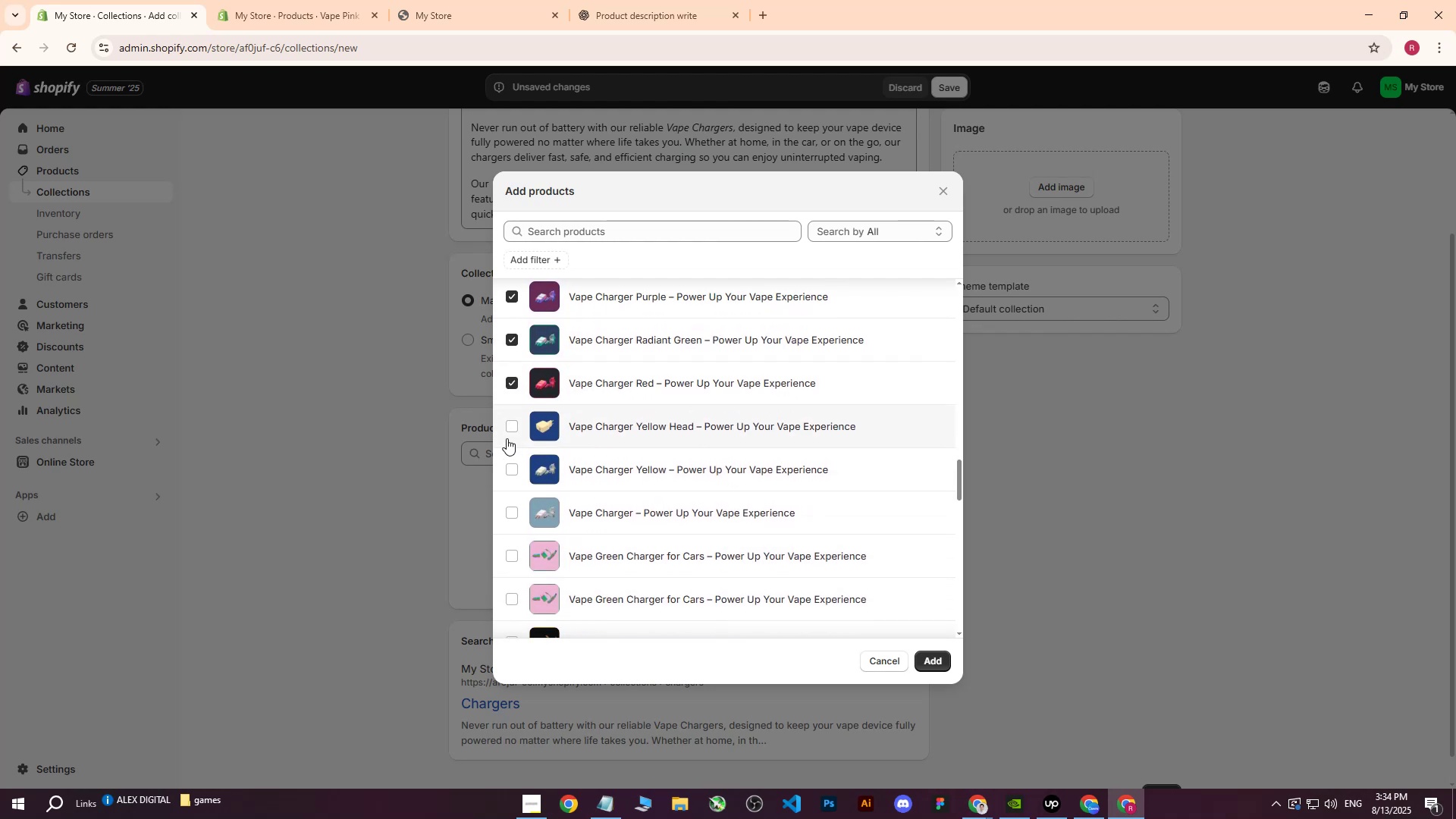 
left_click([510, 431])
 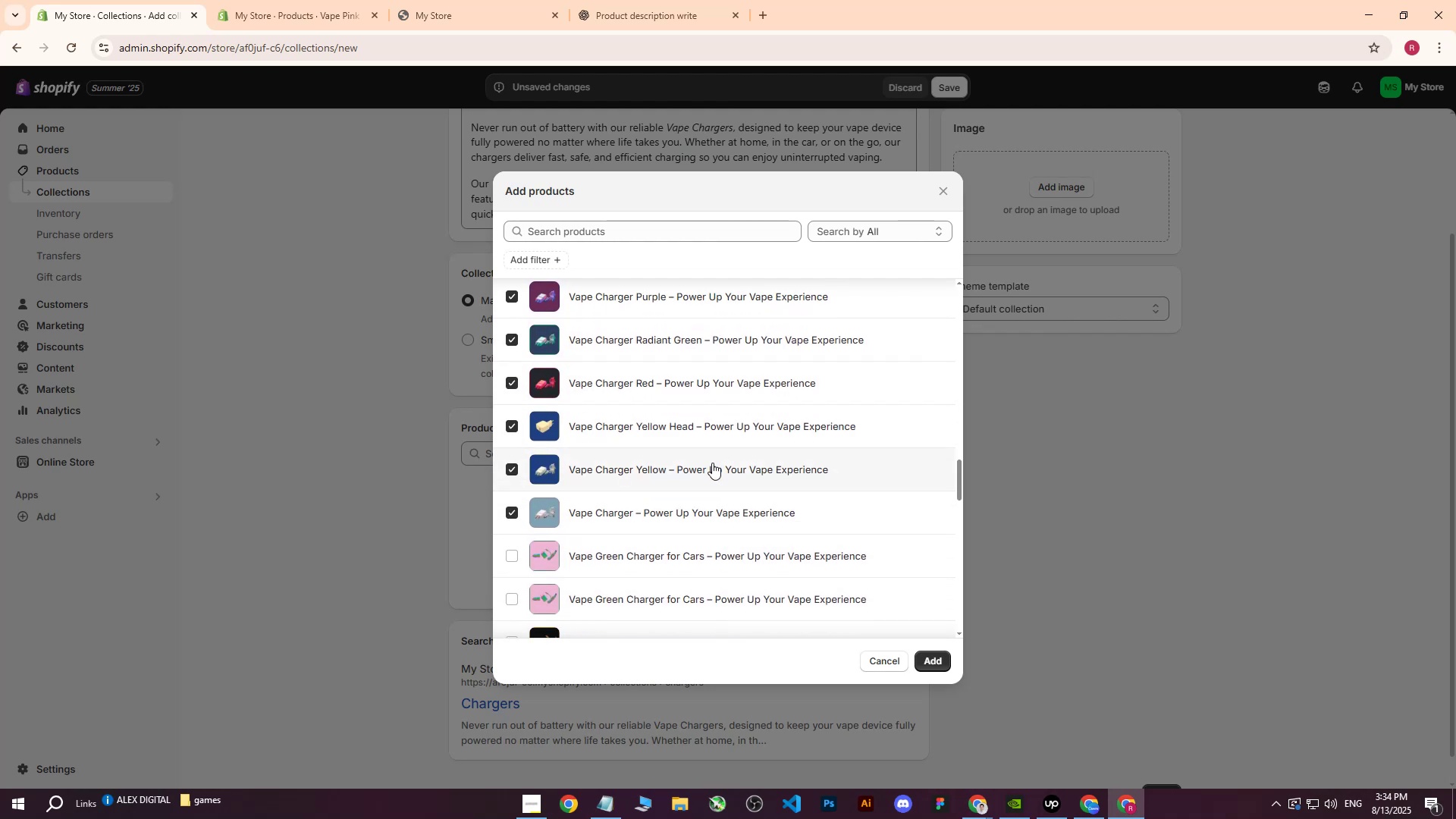 
left_click([515, 551])
 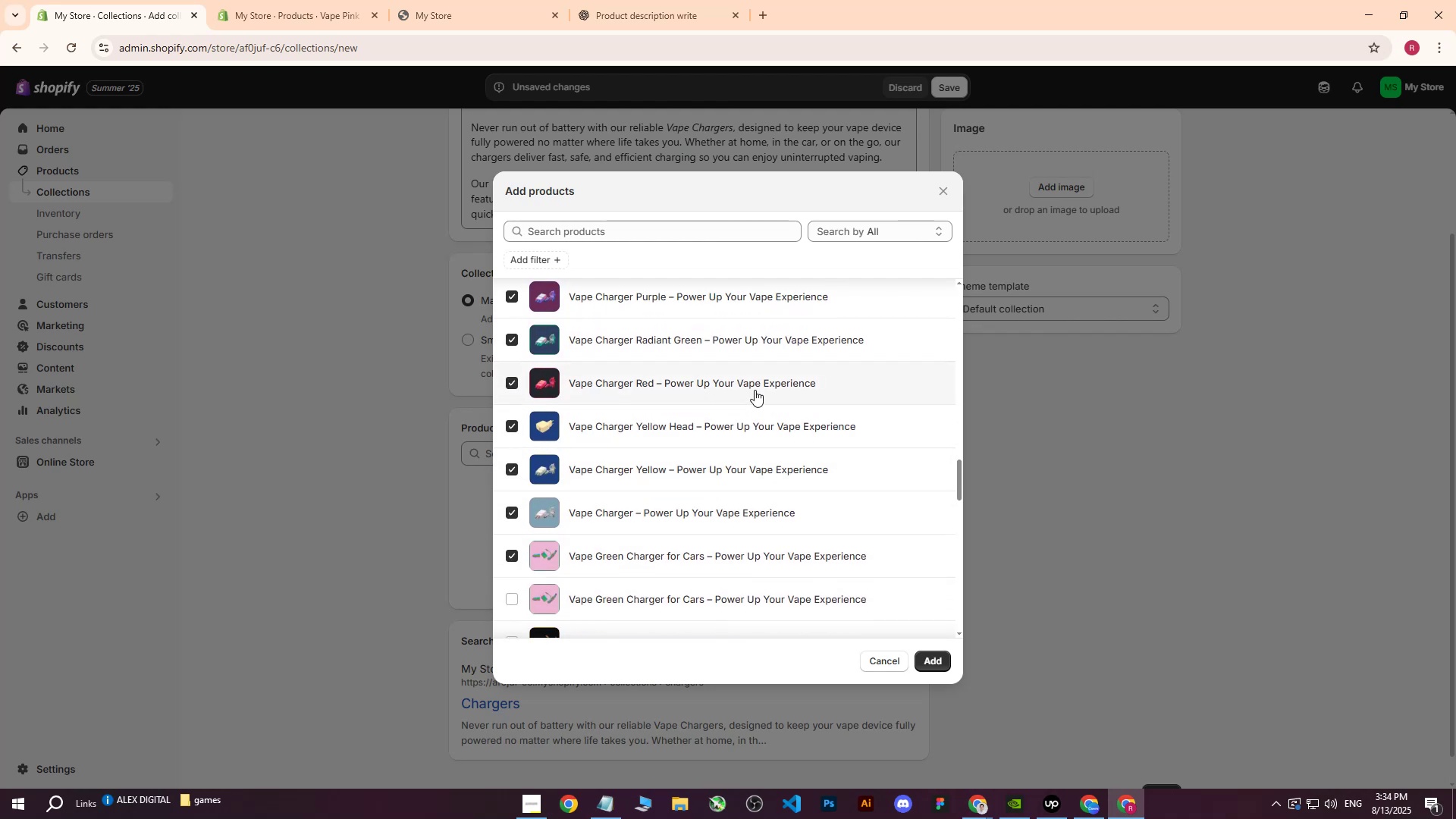 
scroll: coordinate [755, 390], scroll_direction: down, amount: 2.0
 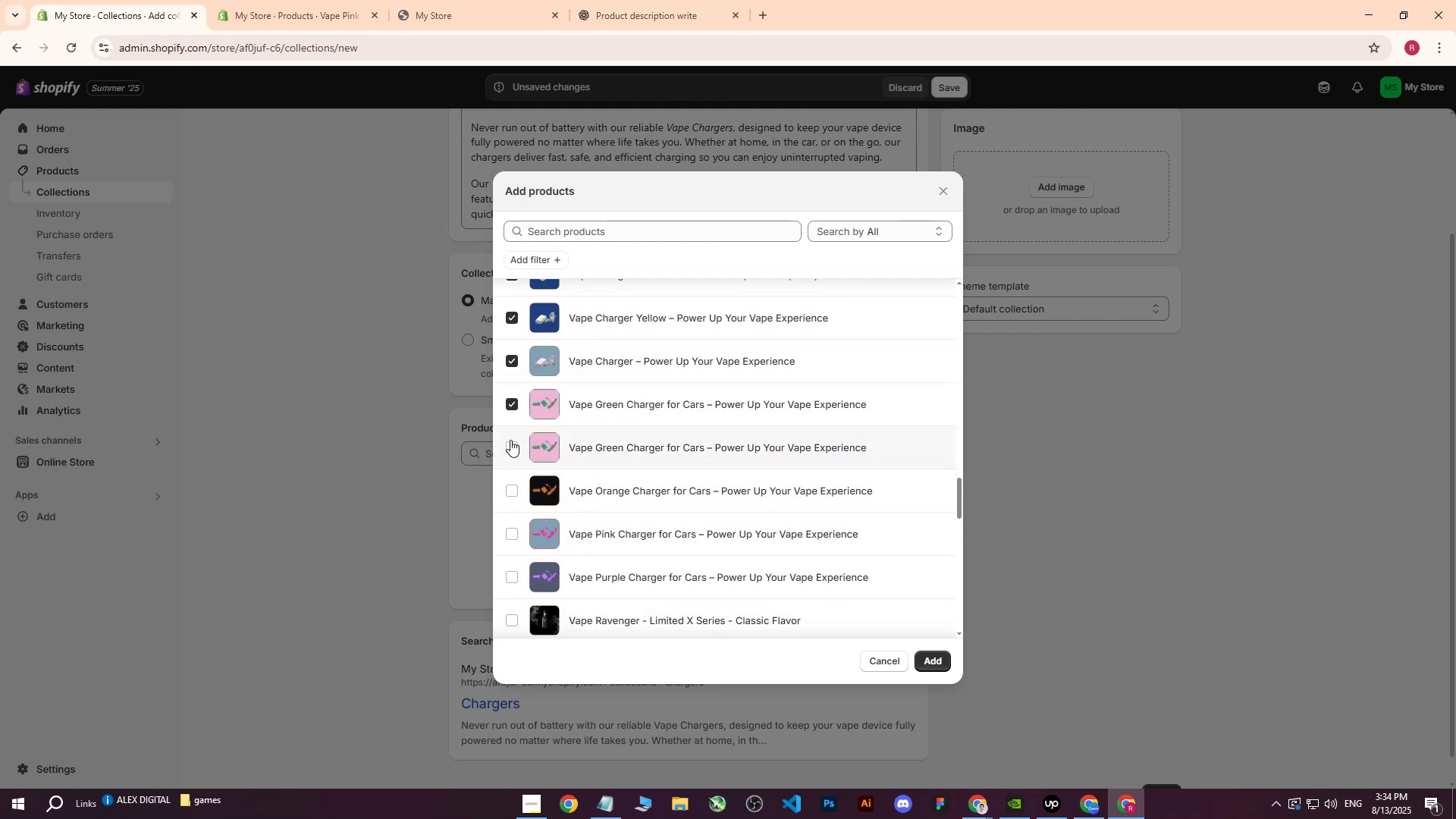 
left_click([510, 449])
 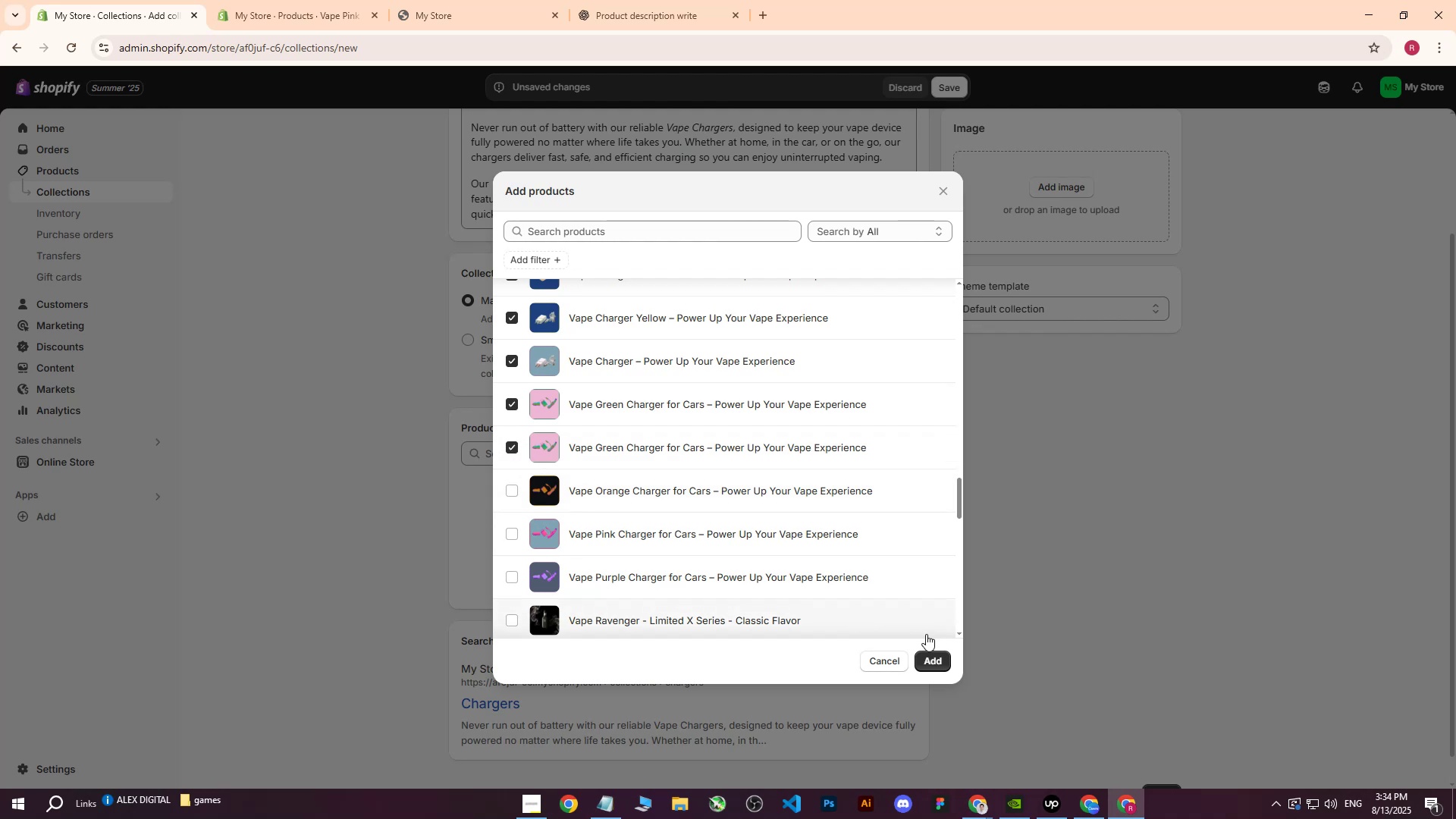 
double_click([512, 445])
 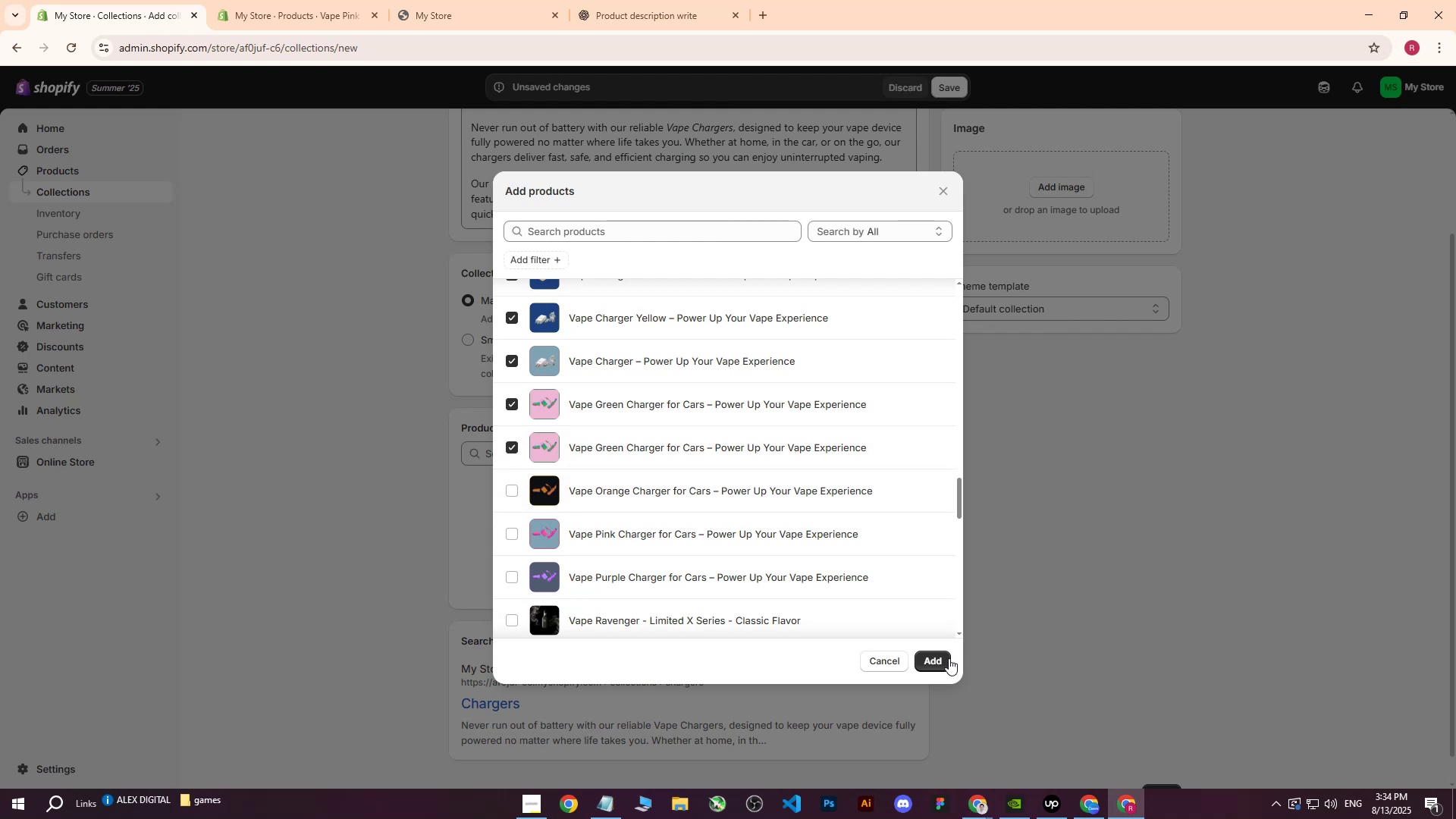 
scroll: coordinate [777, 501], scroll_direction: down, amount: 4.0
 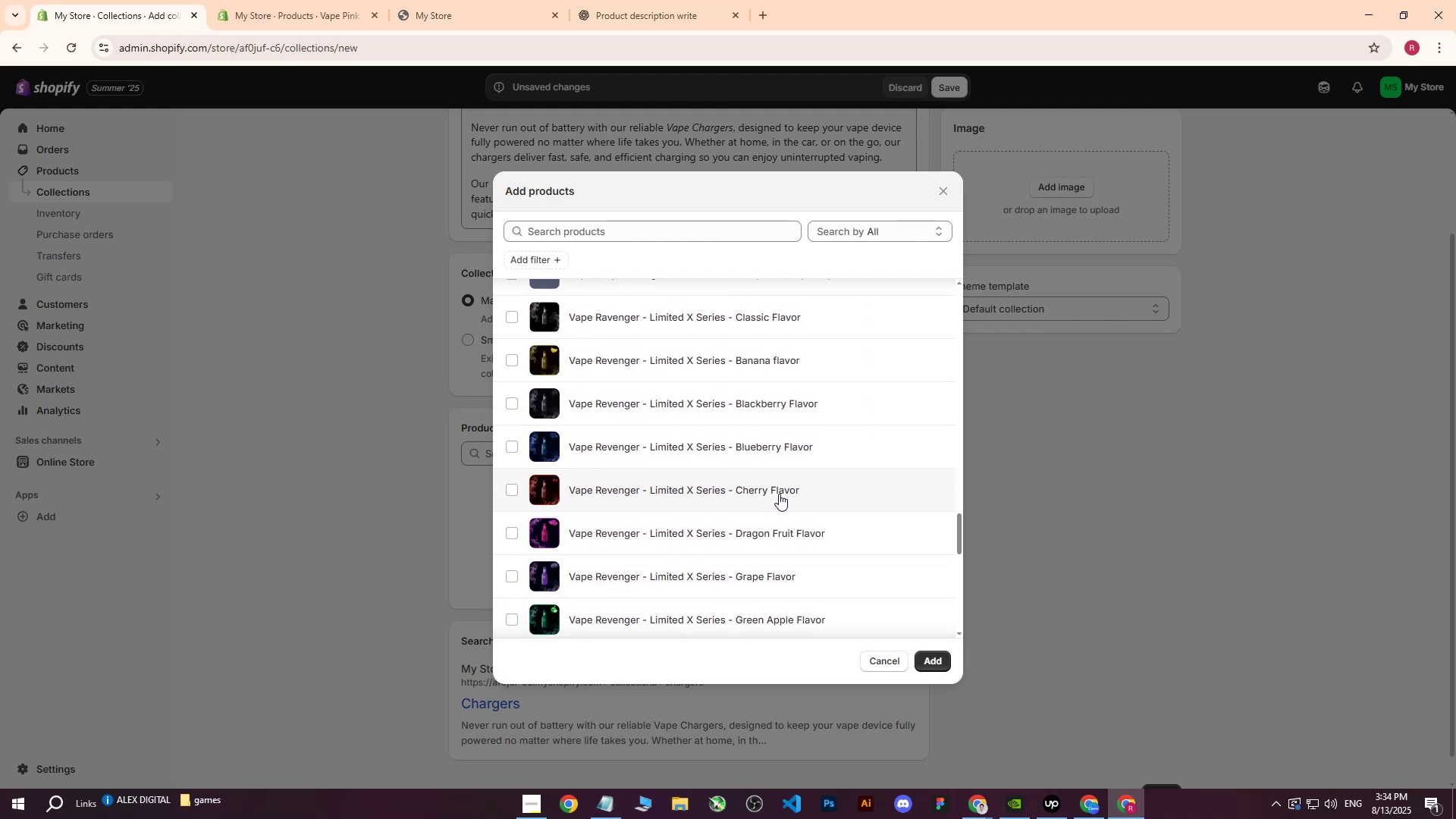 
scroll: coordinate [779, 493], scroll_direction: up, amount: 2.0
 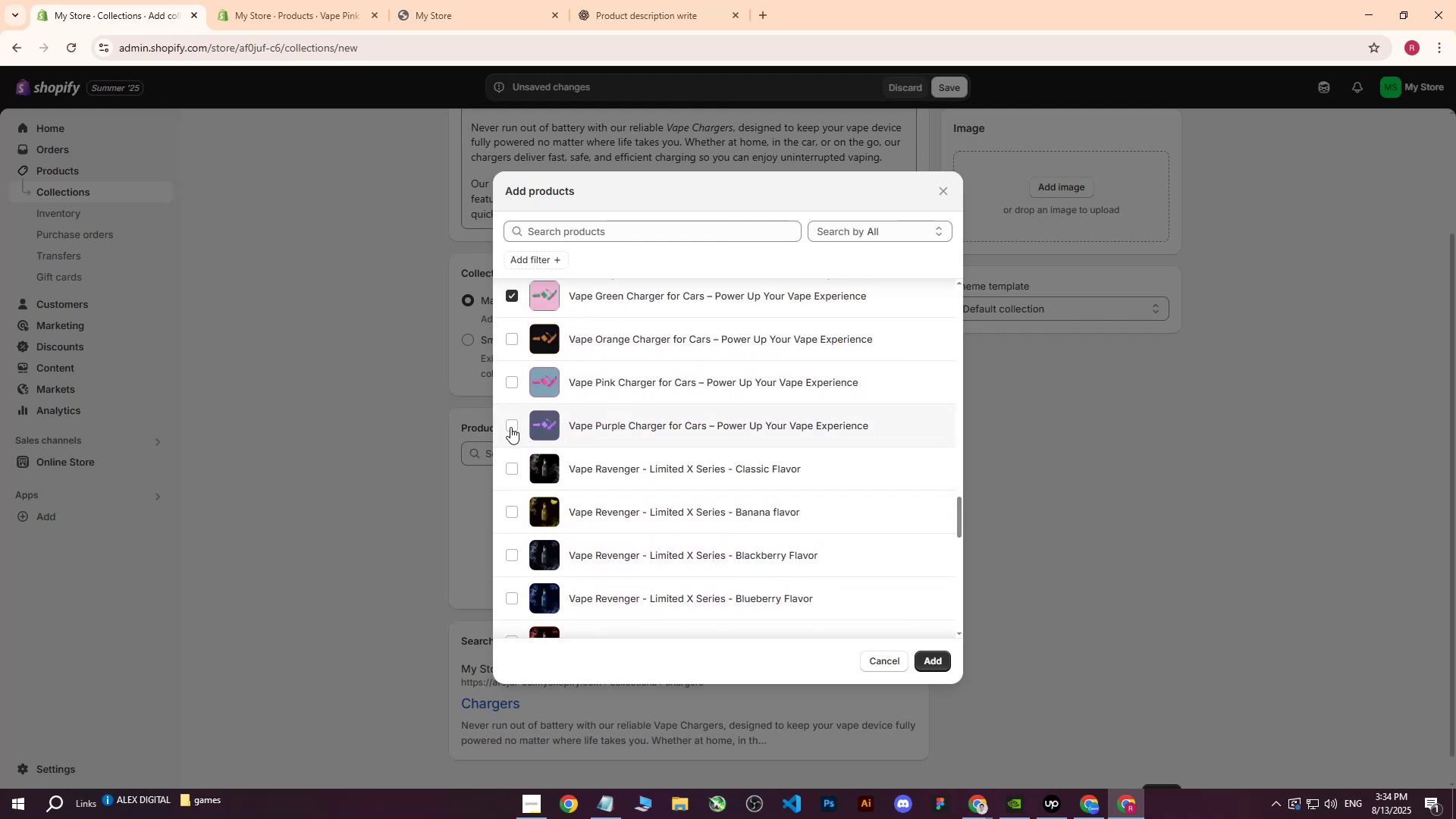 
double_click([510, 379])
 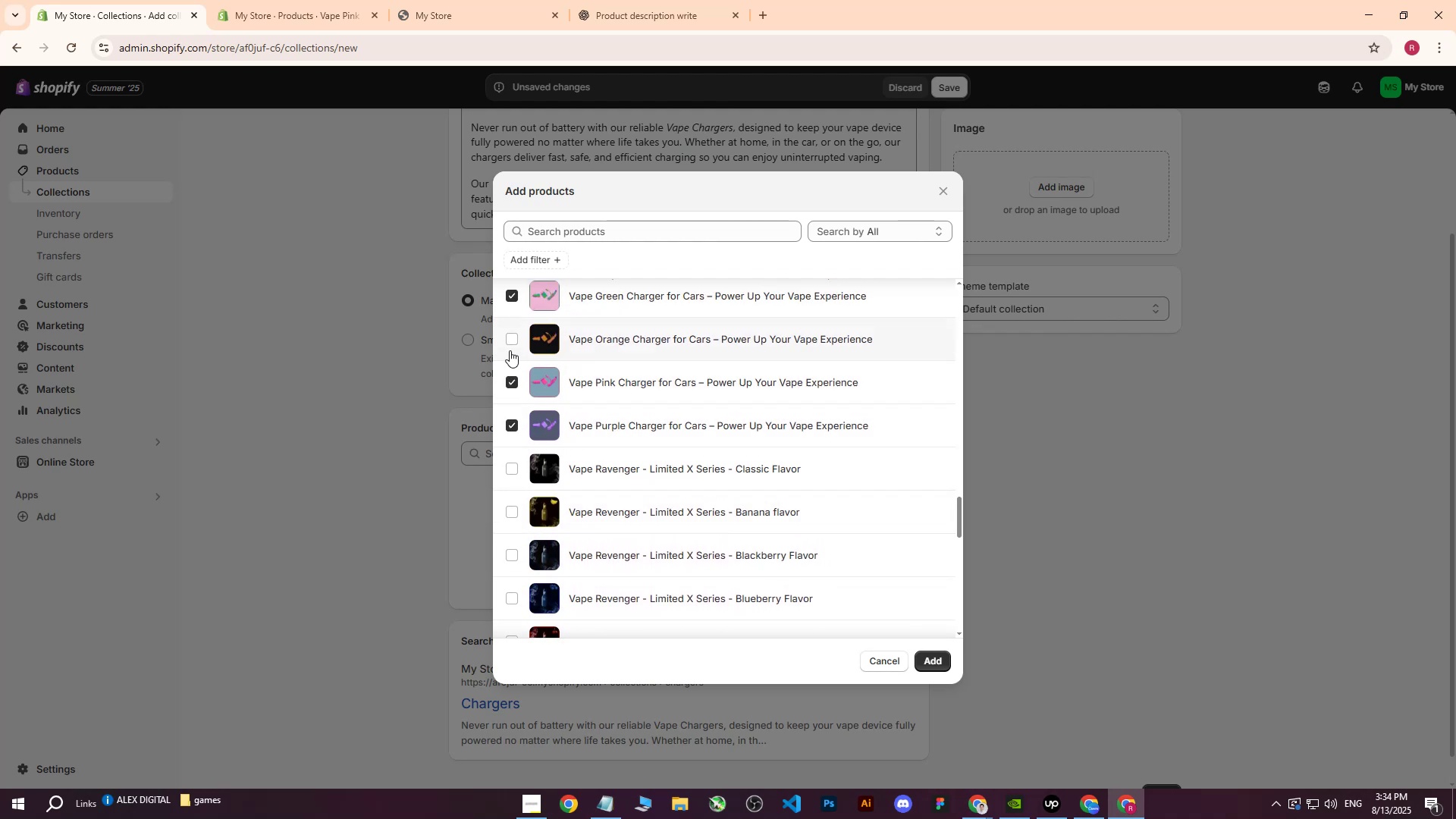 
triple_click([510, 344])
 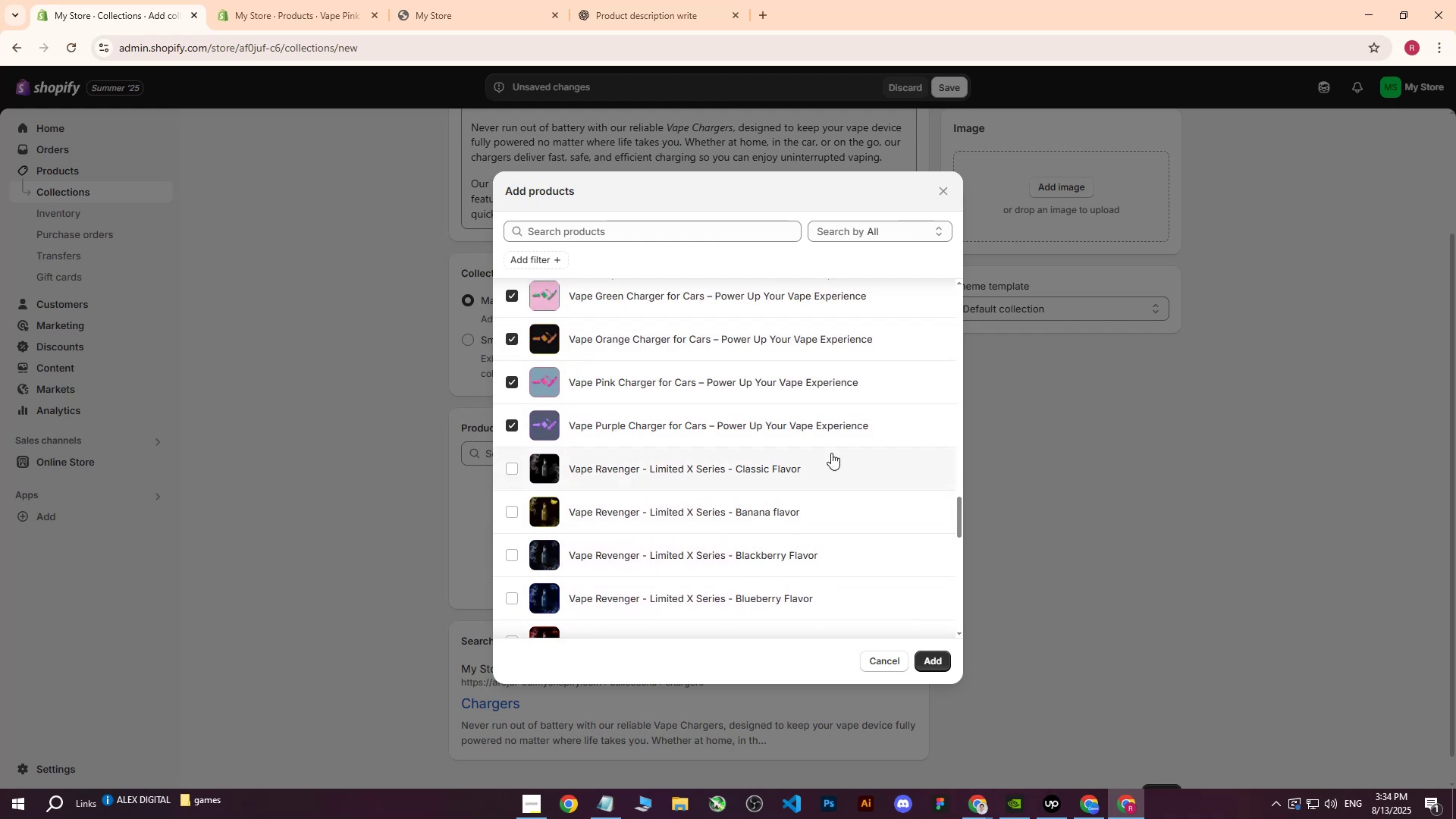 
scroll: coordinate [838, 497], scroll_direction: down, amount: 10.0
 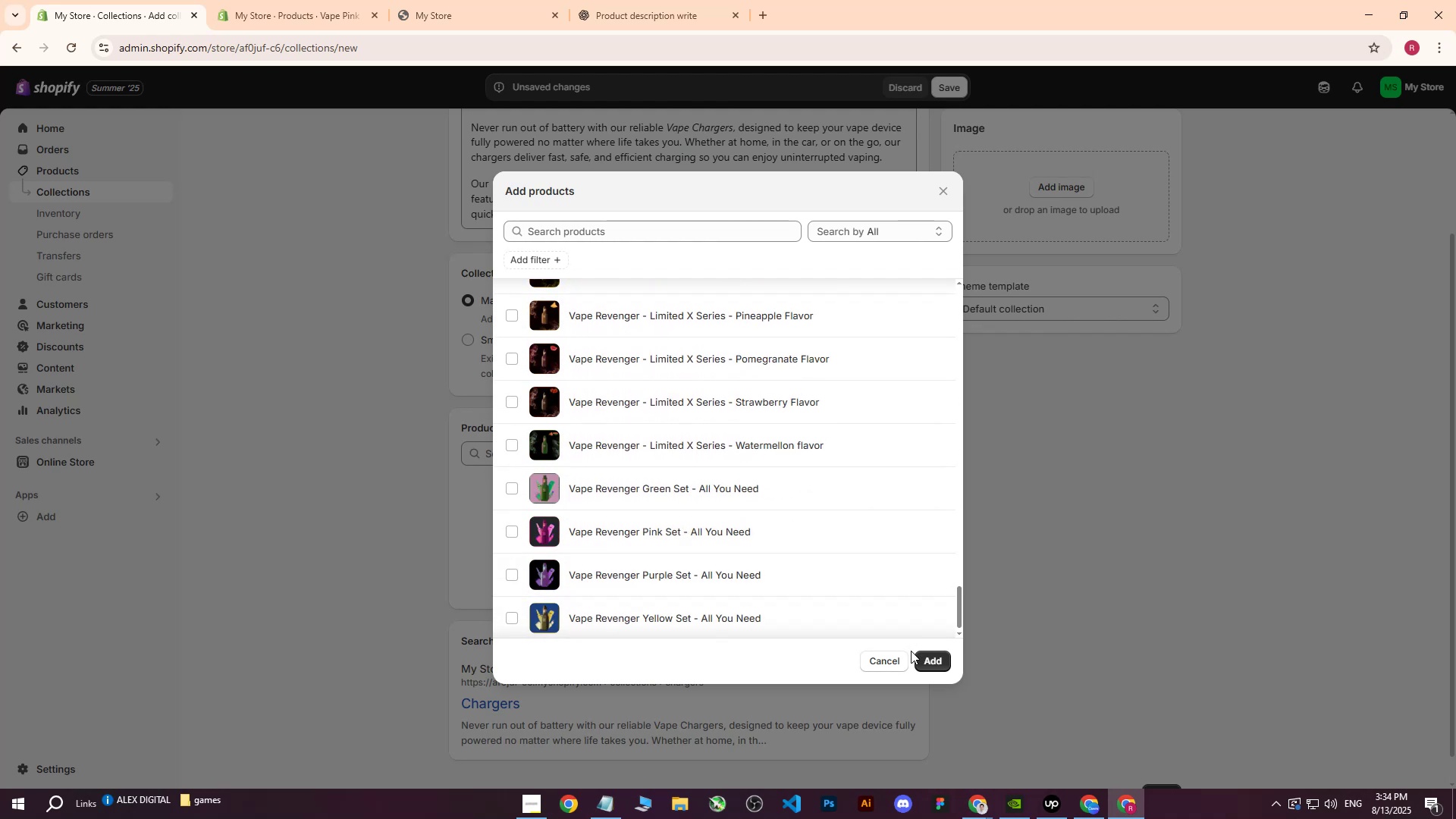 
left_click([919, 659])
 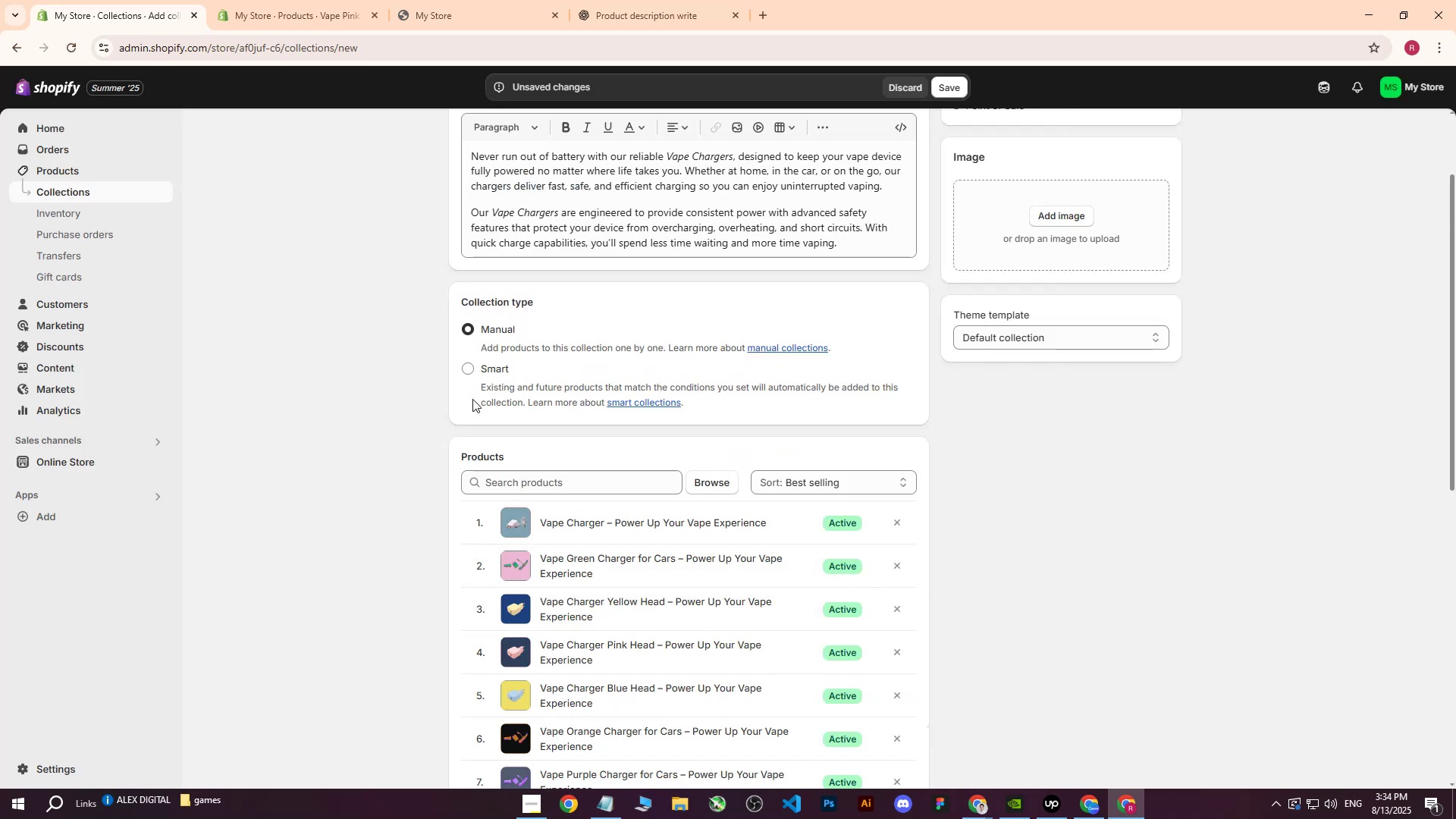 
scroll: coordinate [645, 524], scroll_direction: down, amount: 4.0
 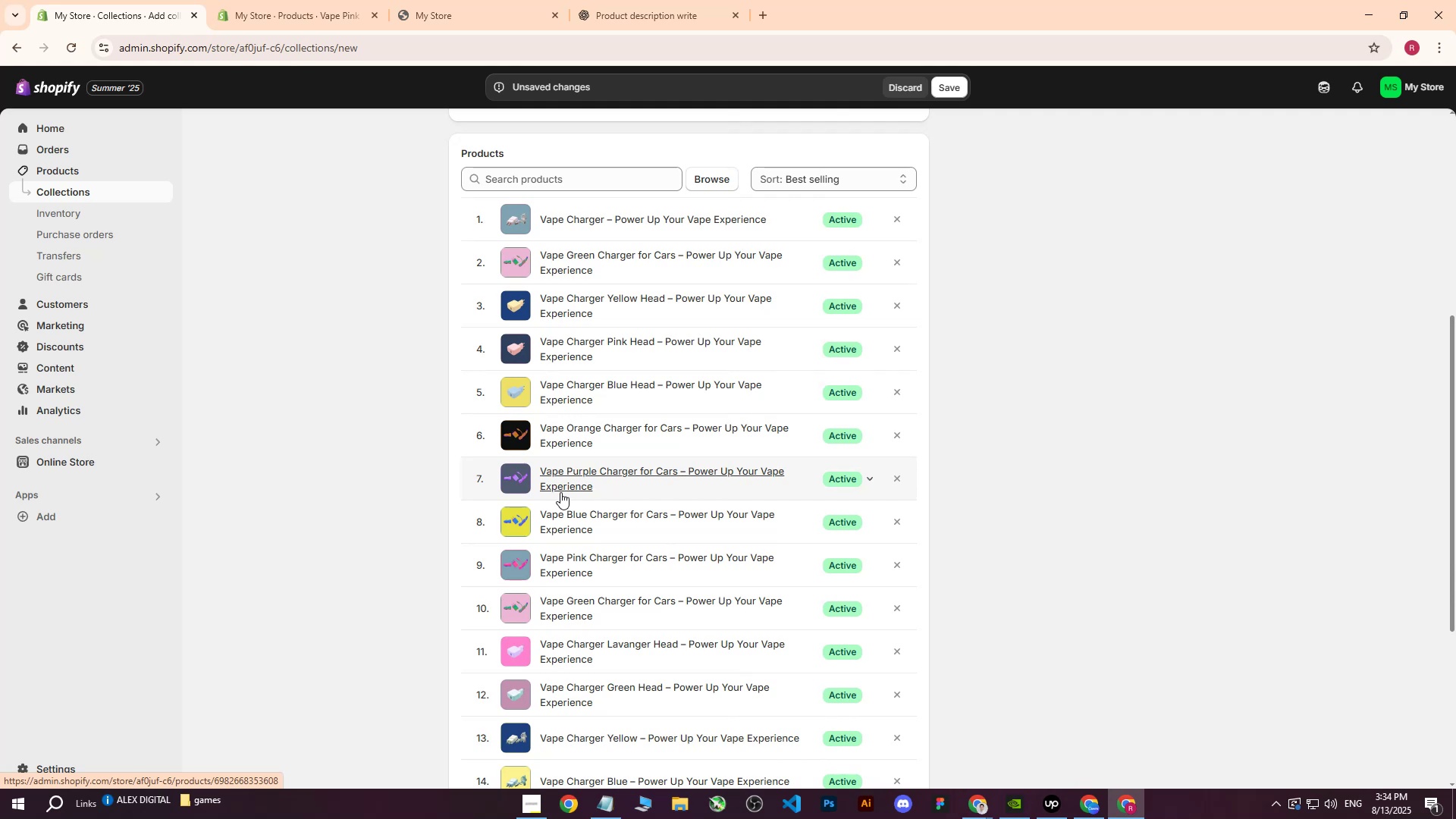 
scroll: coordinate [560, 492], scroll_direction: up, amount: 2.0
 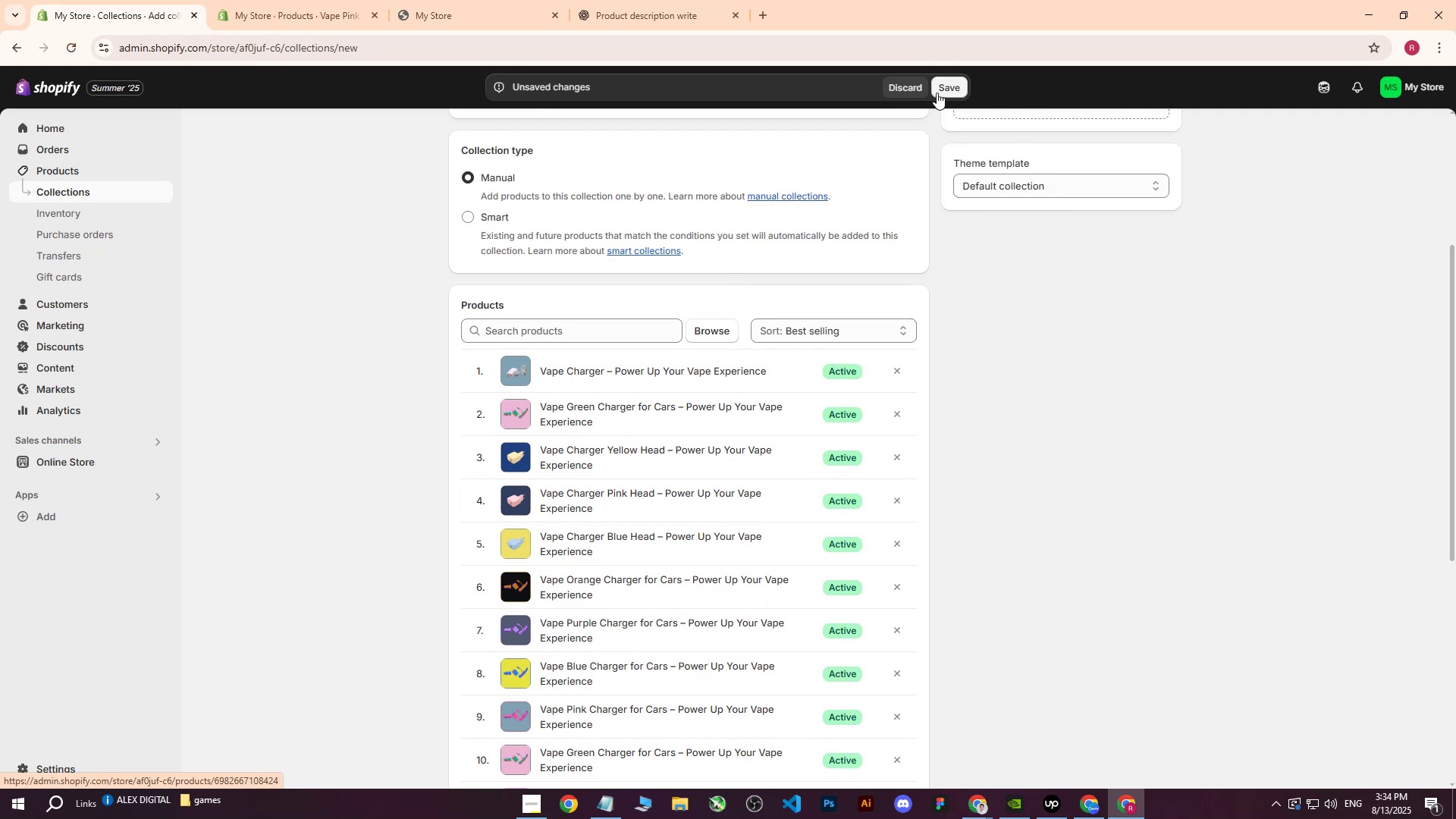 
left_click([942, 86])
 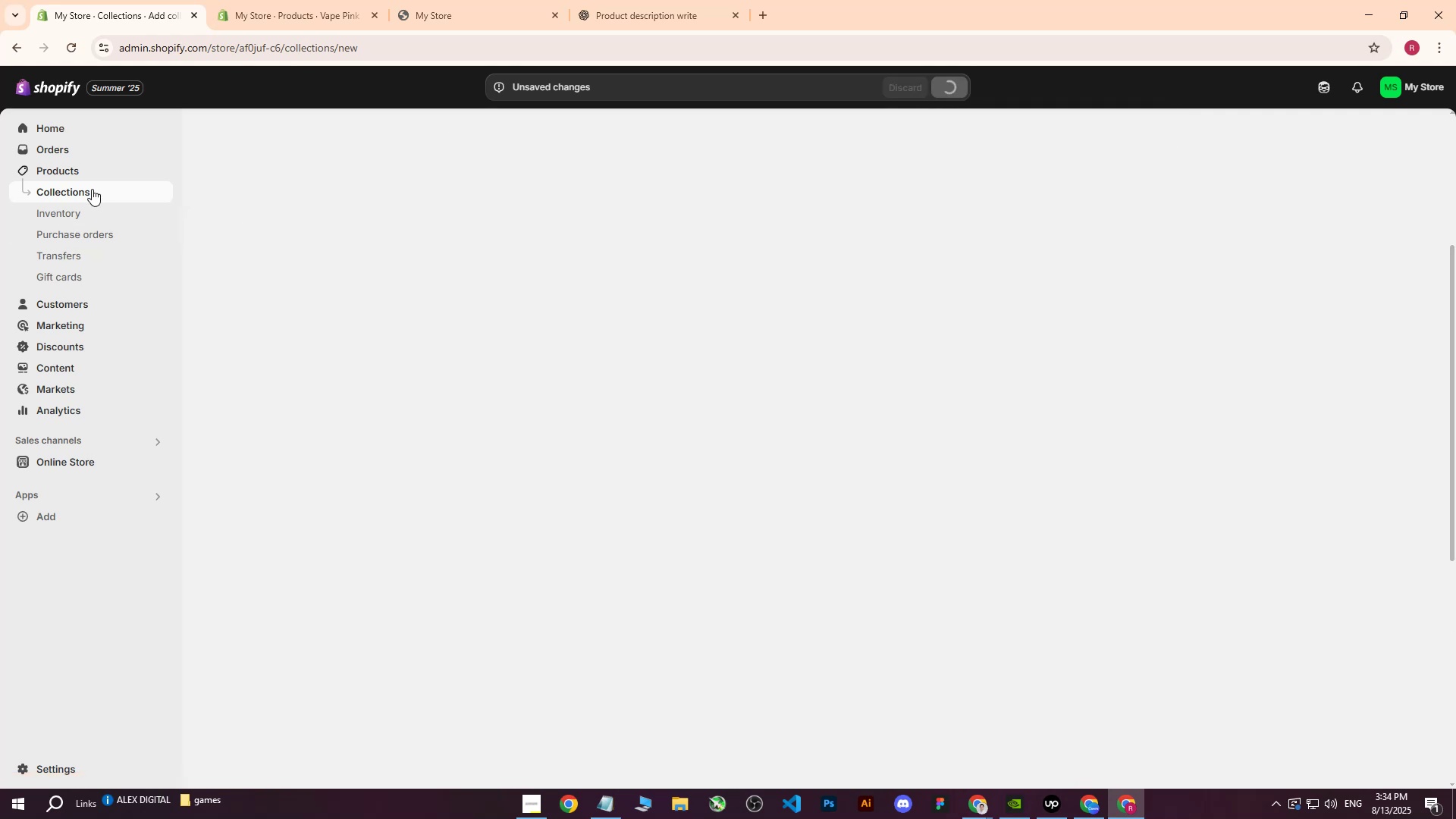 
left_click([79, 173])
 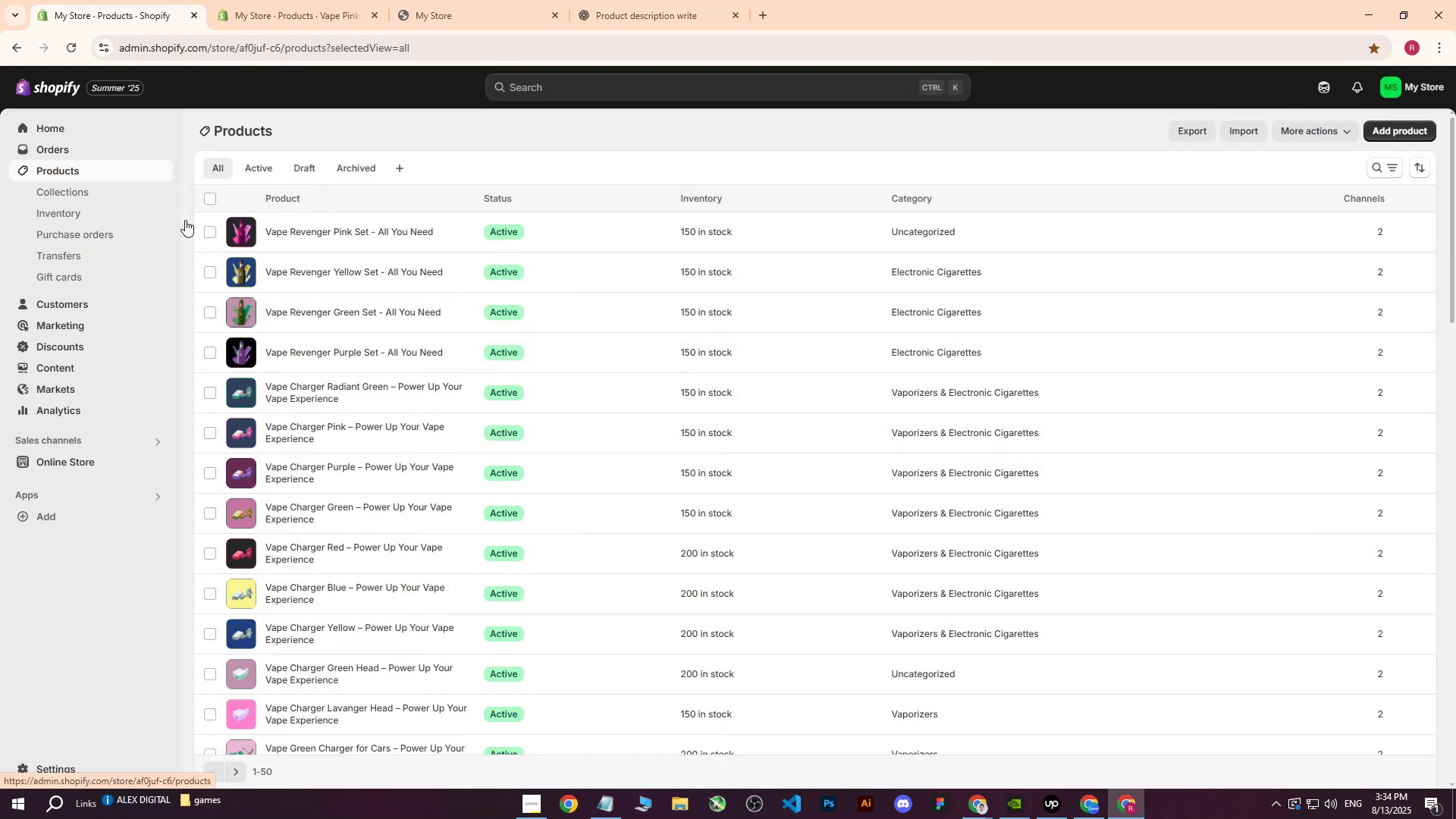 
scroll: coordinate [426, 401], scroll_direction: down, amount: 6.0
 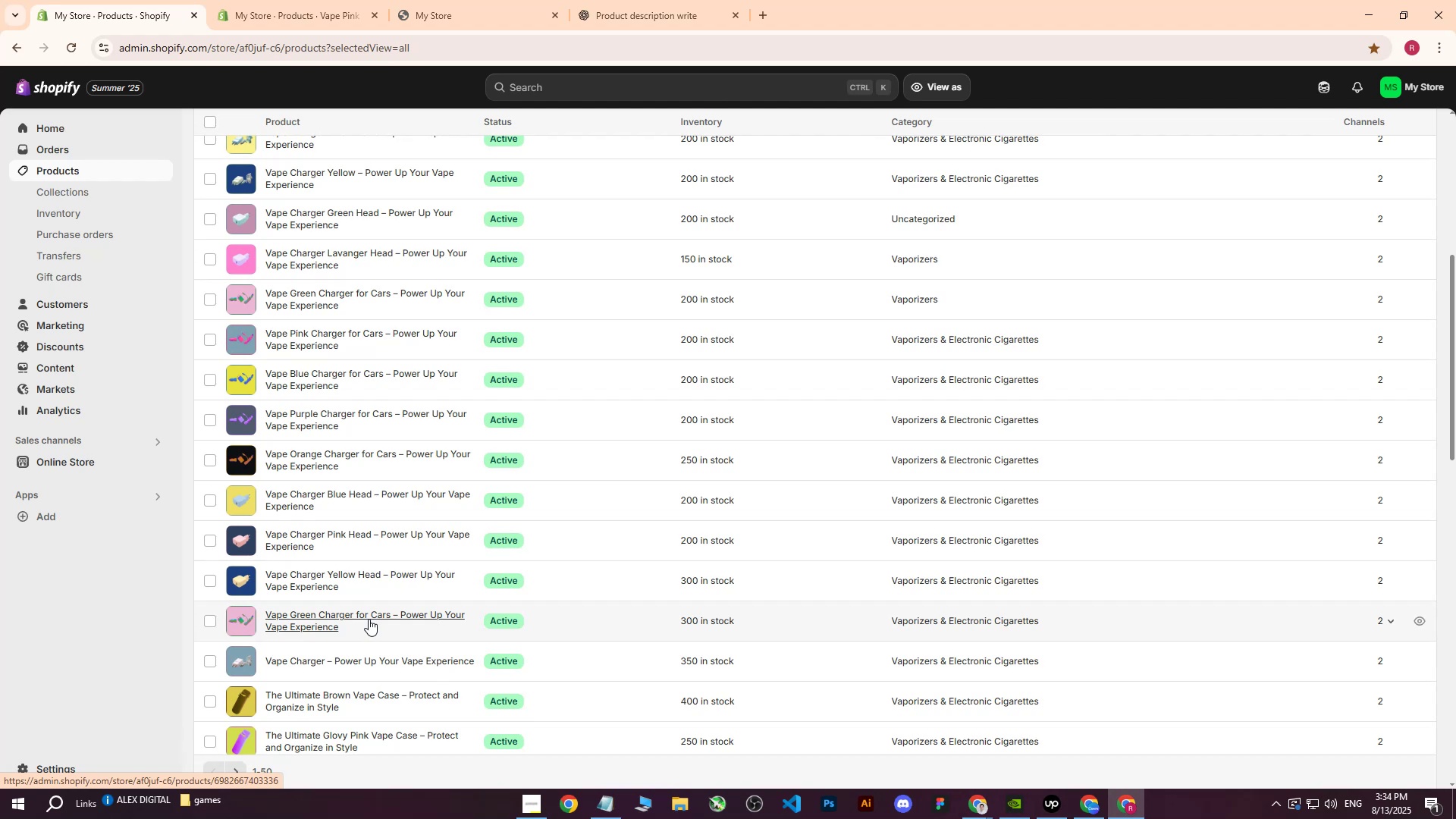 
left_click([369, 619])
 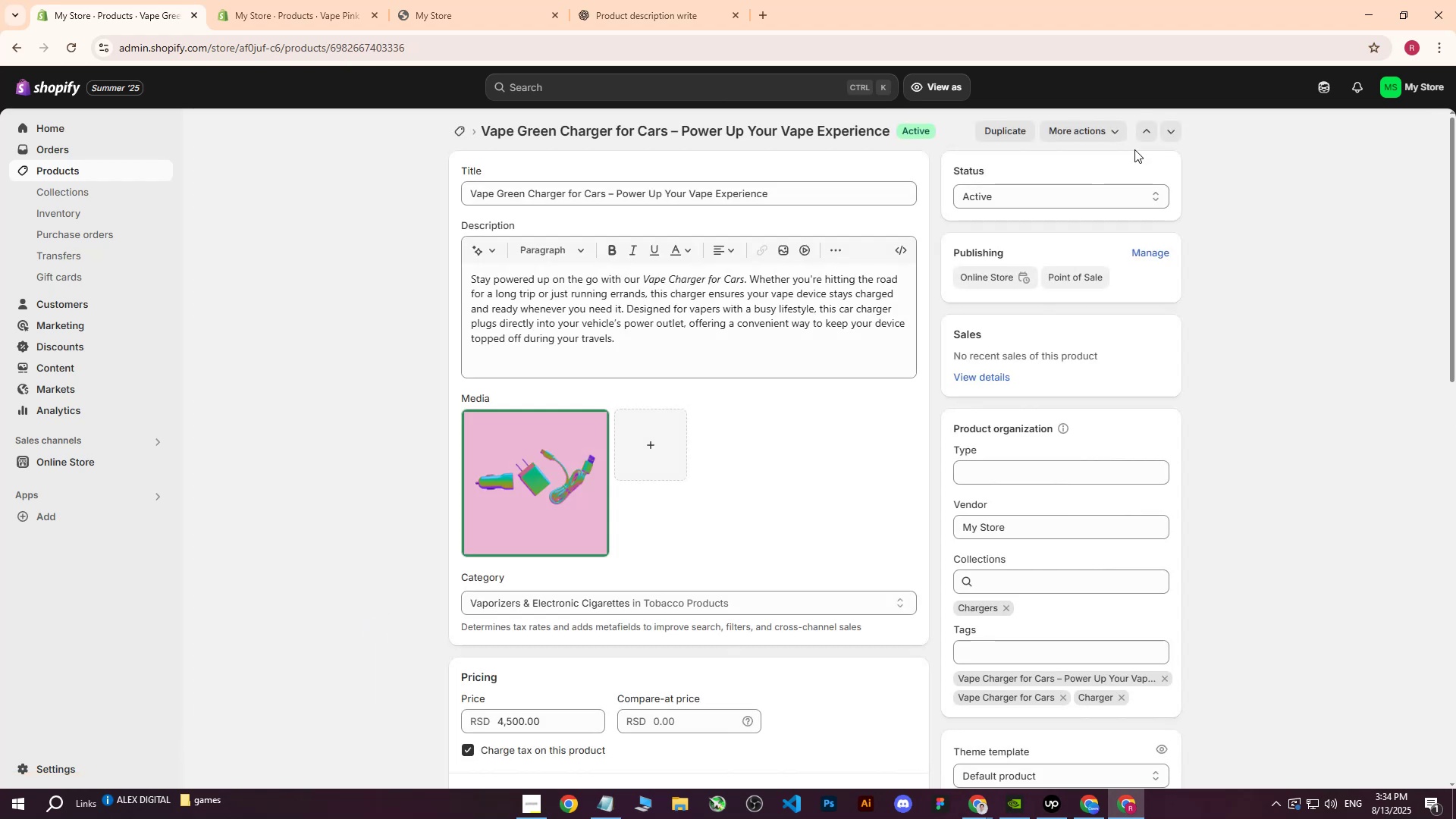 
left_click([1081, 130])
 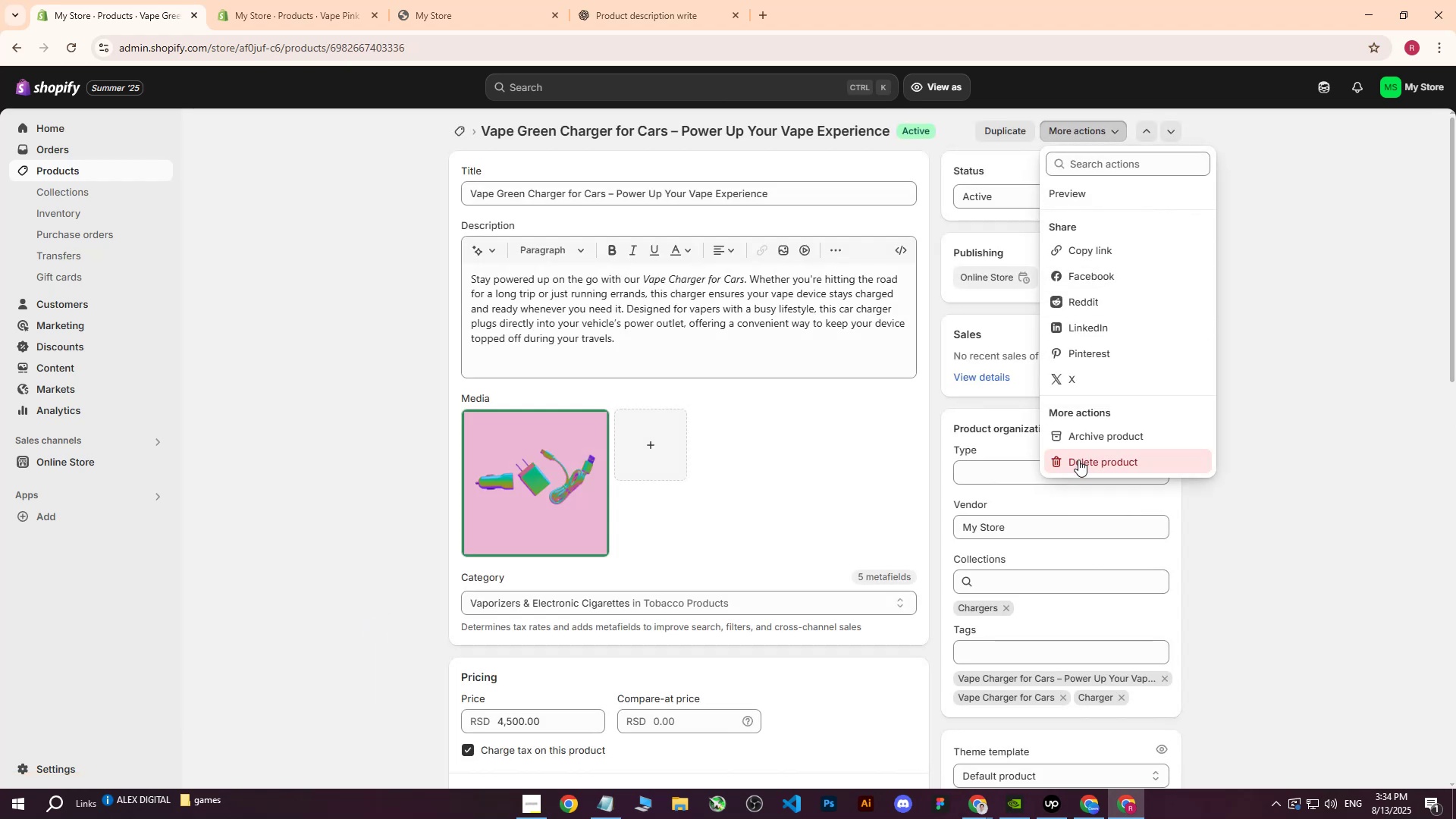 
left_click([1078, 463])
 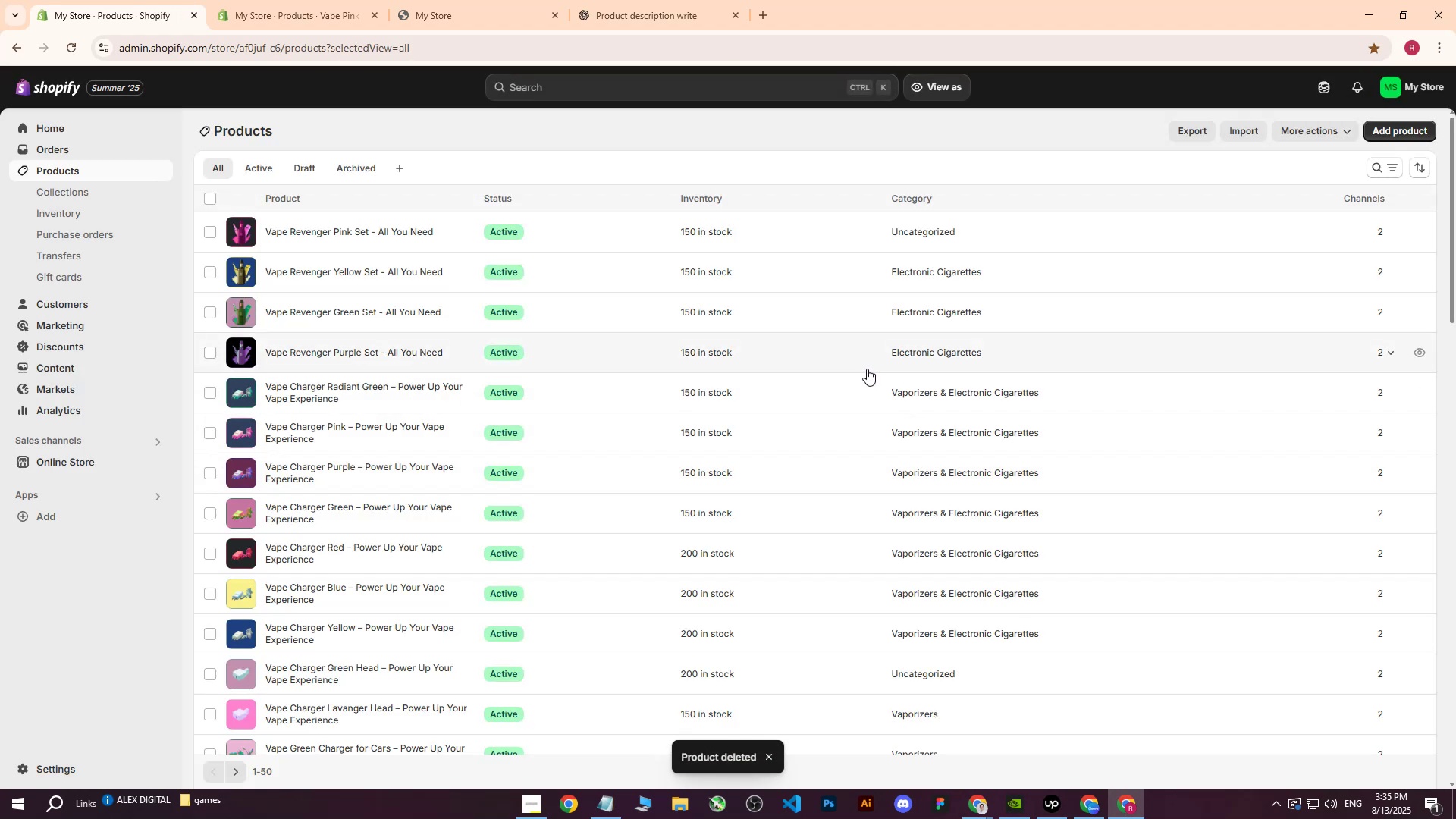 
wait(5.58)
 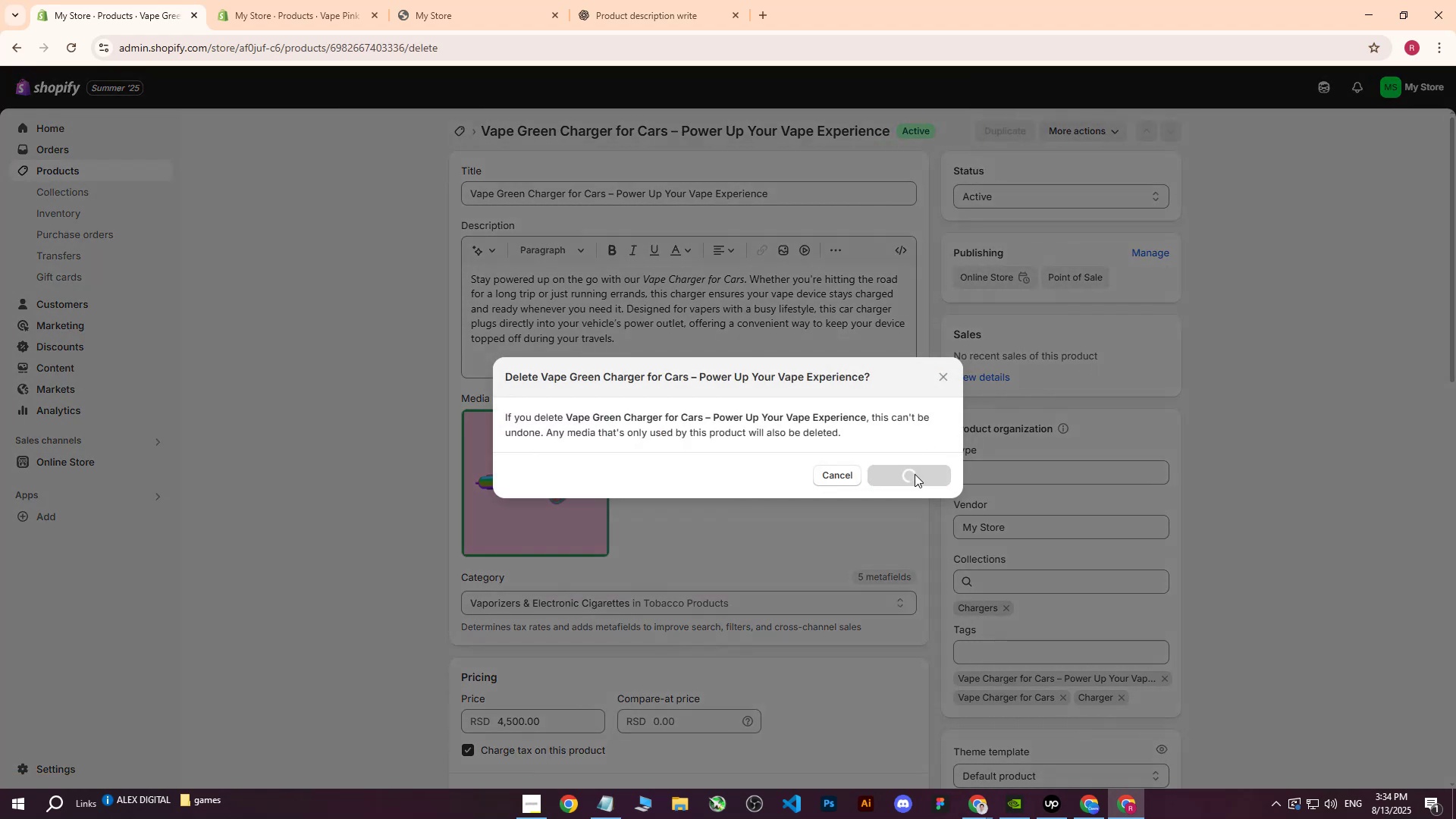 
left_click([1056, 798])
 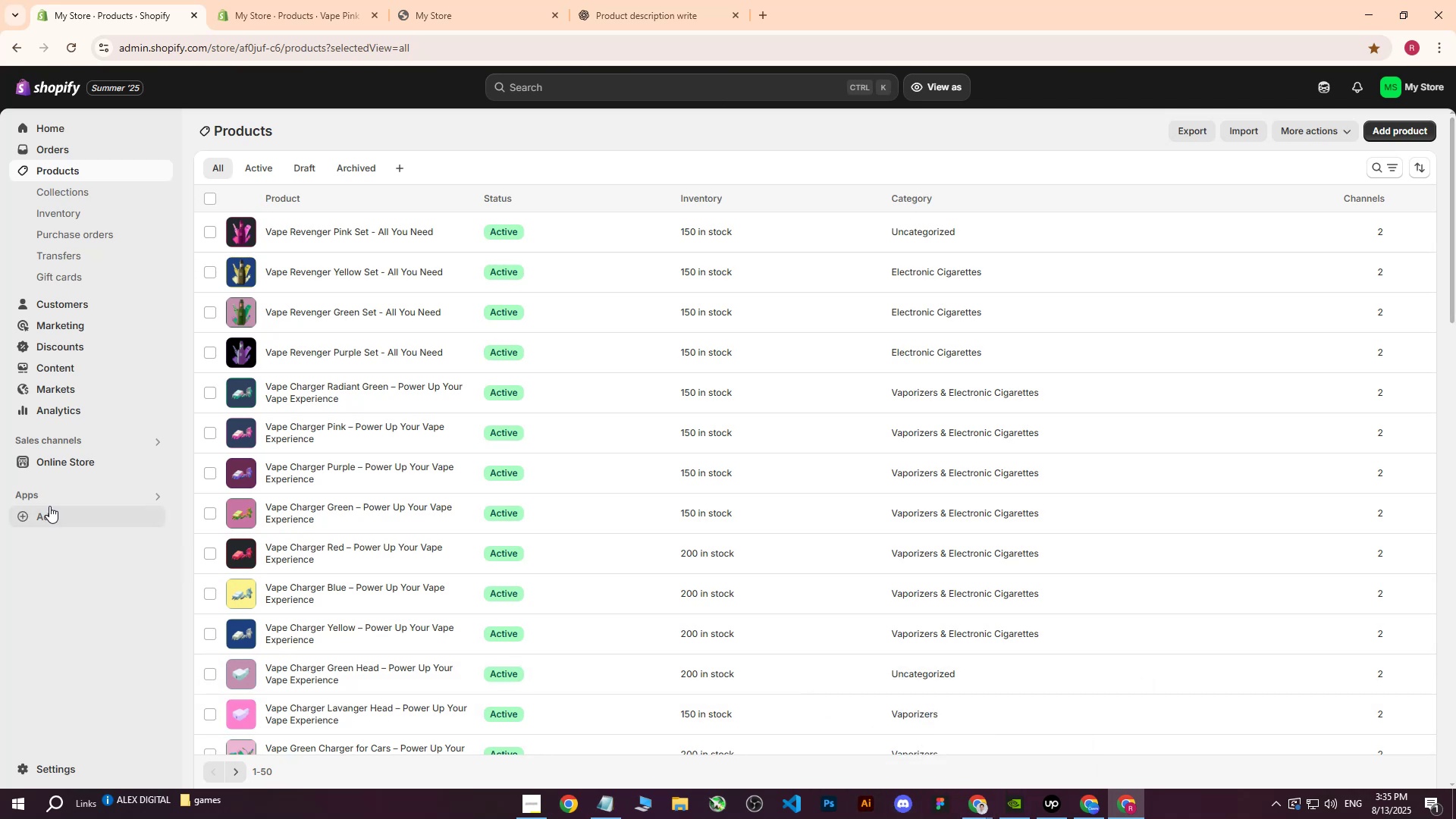 
wait(24.38)
 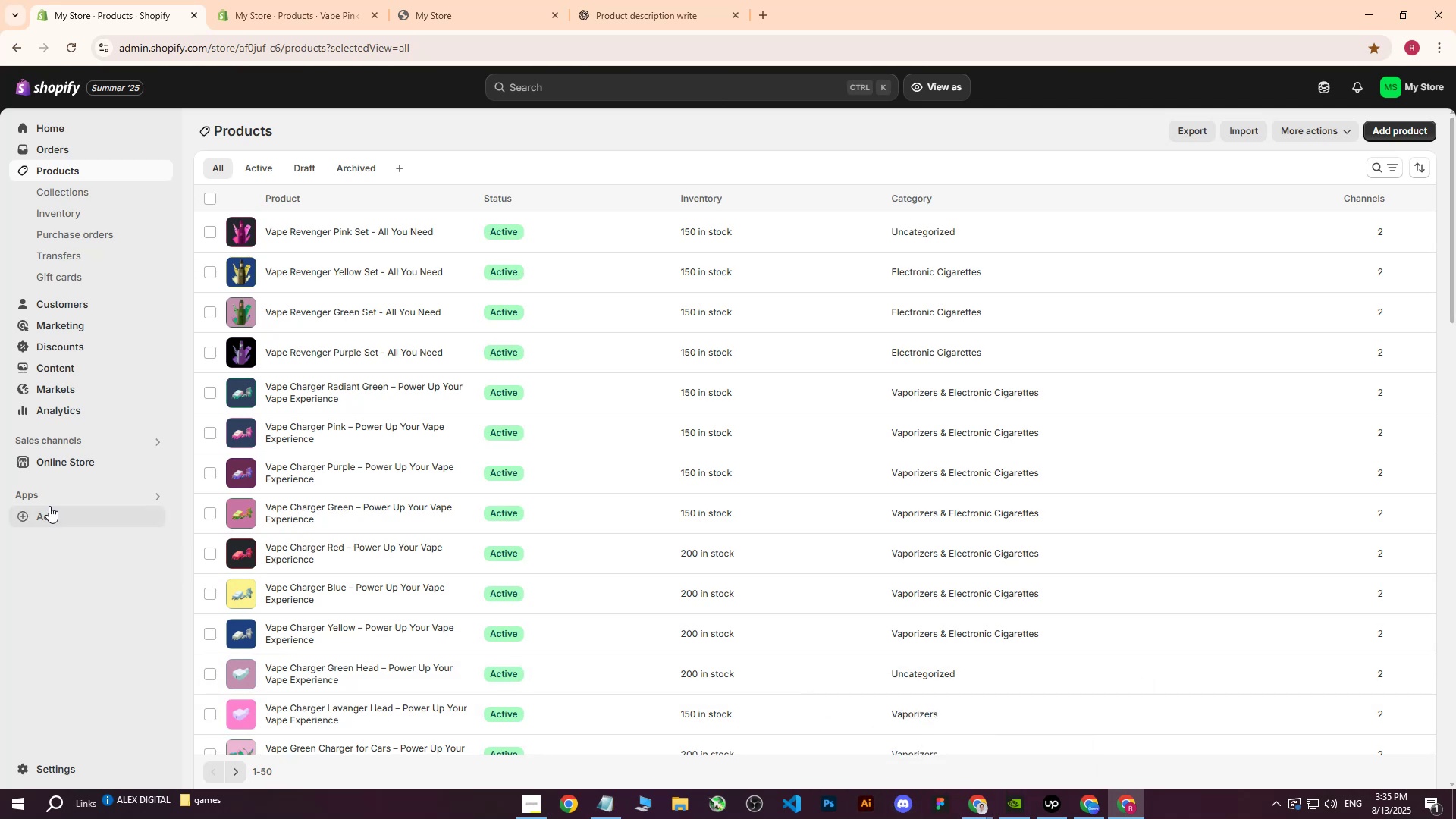 
left_click([63, 170])
 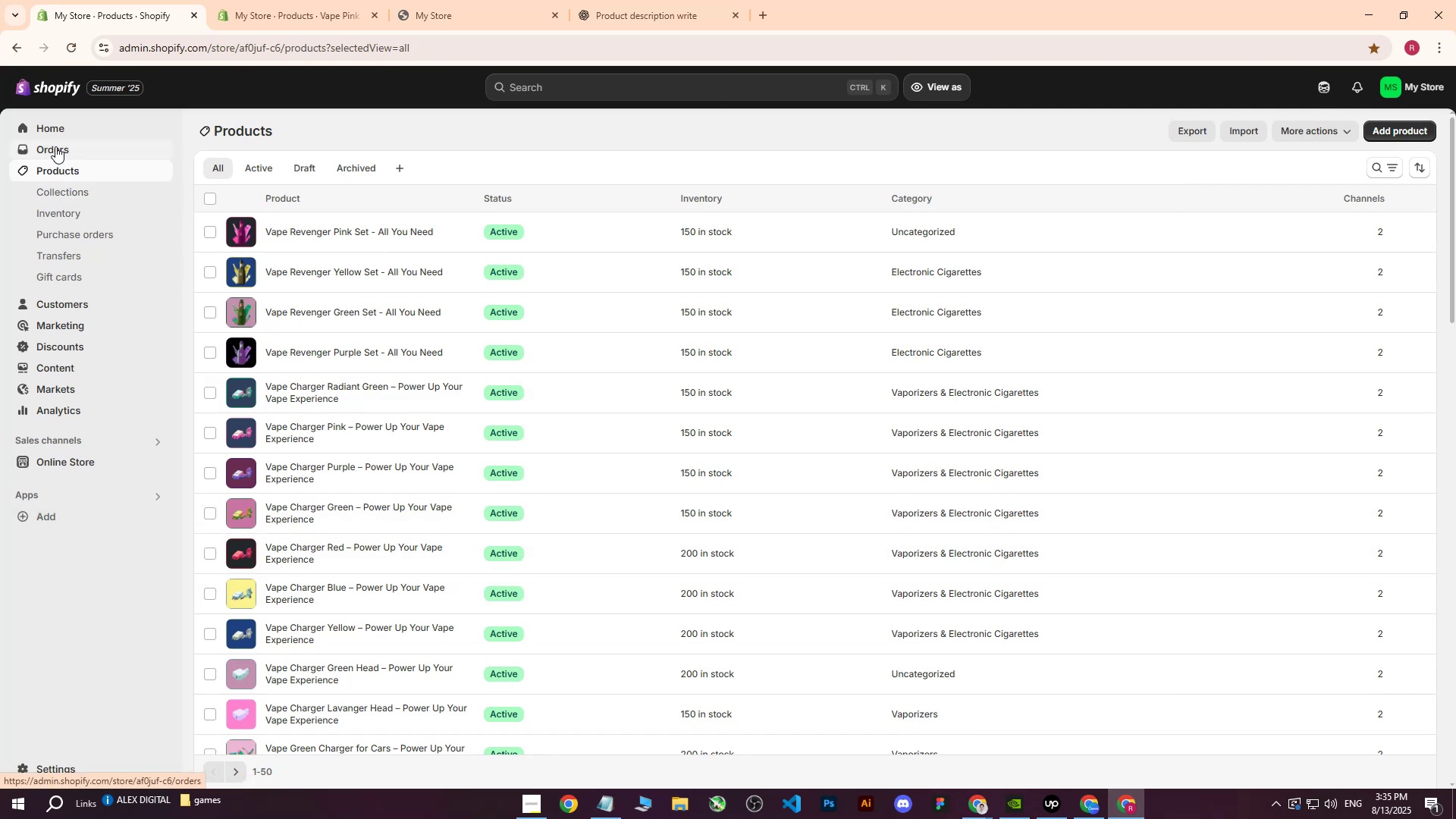 
left_click([61, 128])
 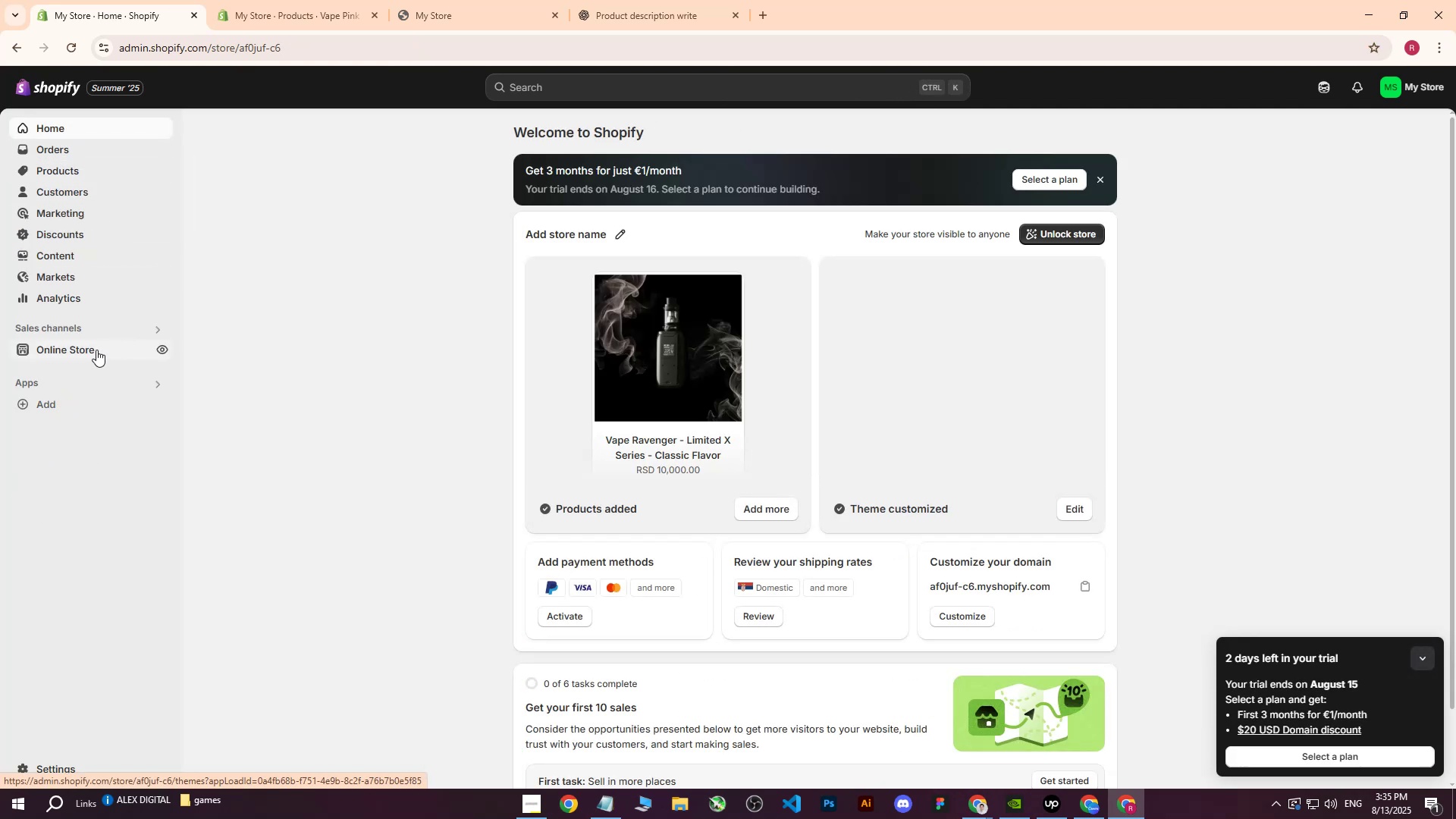 
left_click([328, 8])
 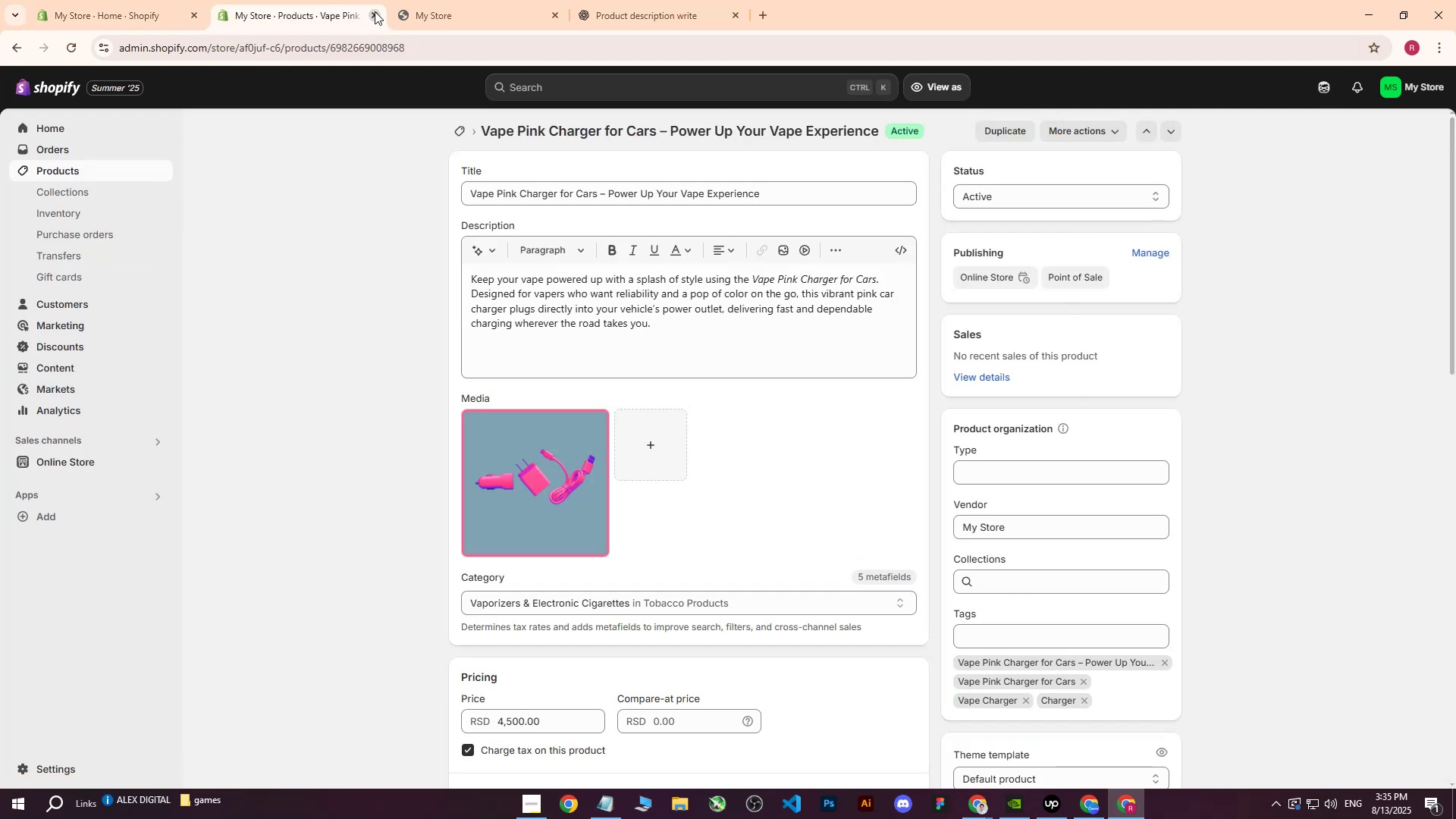 
left_click([377, 16])
 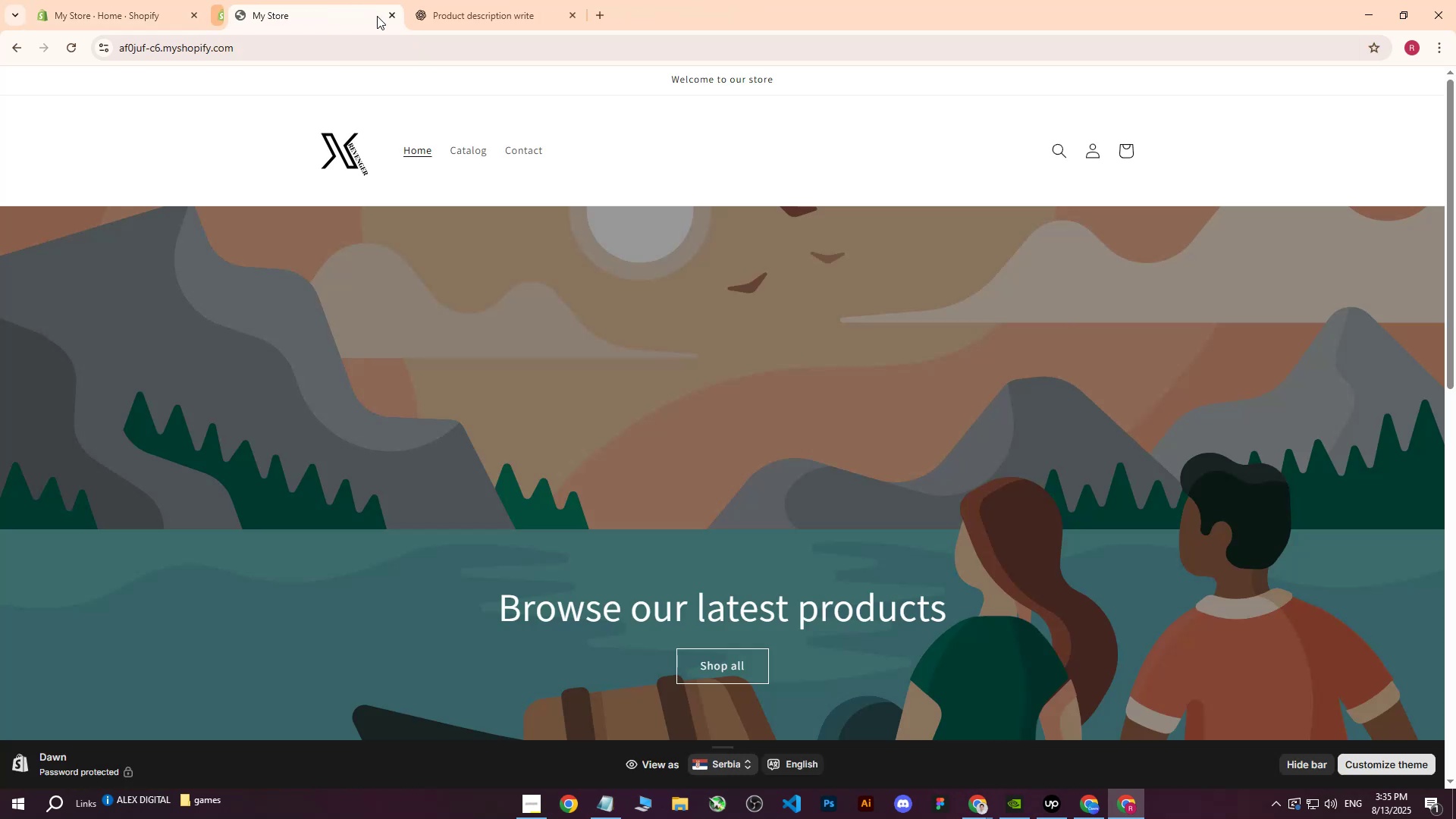 
mouse_move([316, 15])
 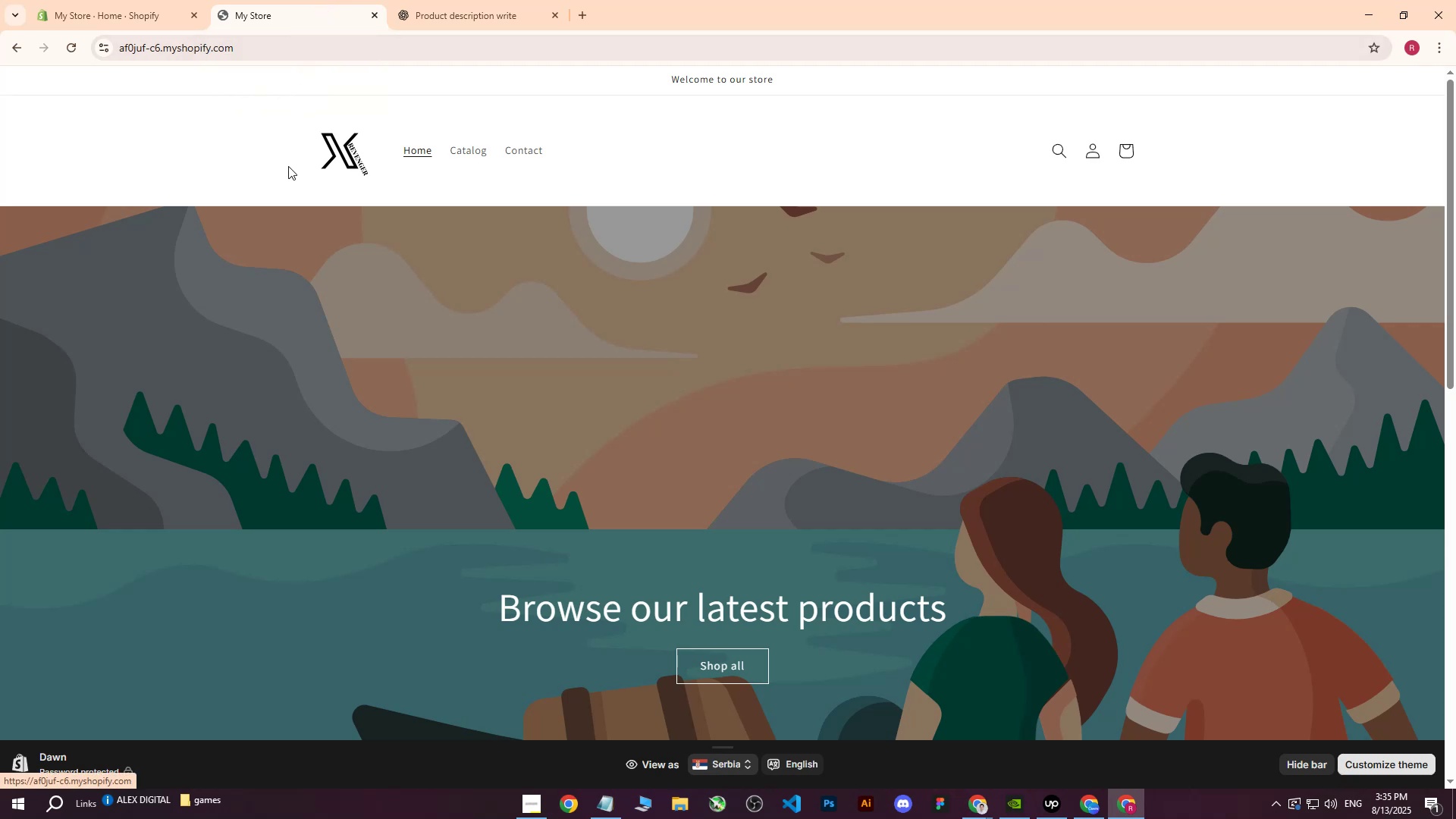 
wait(9.06)
 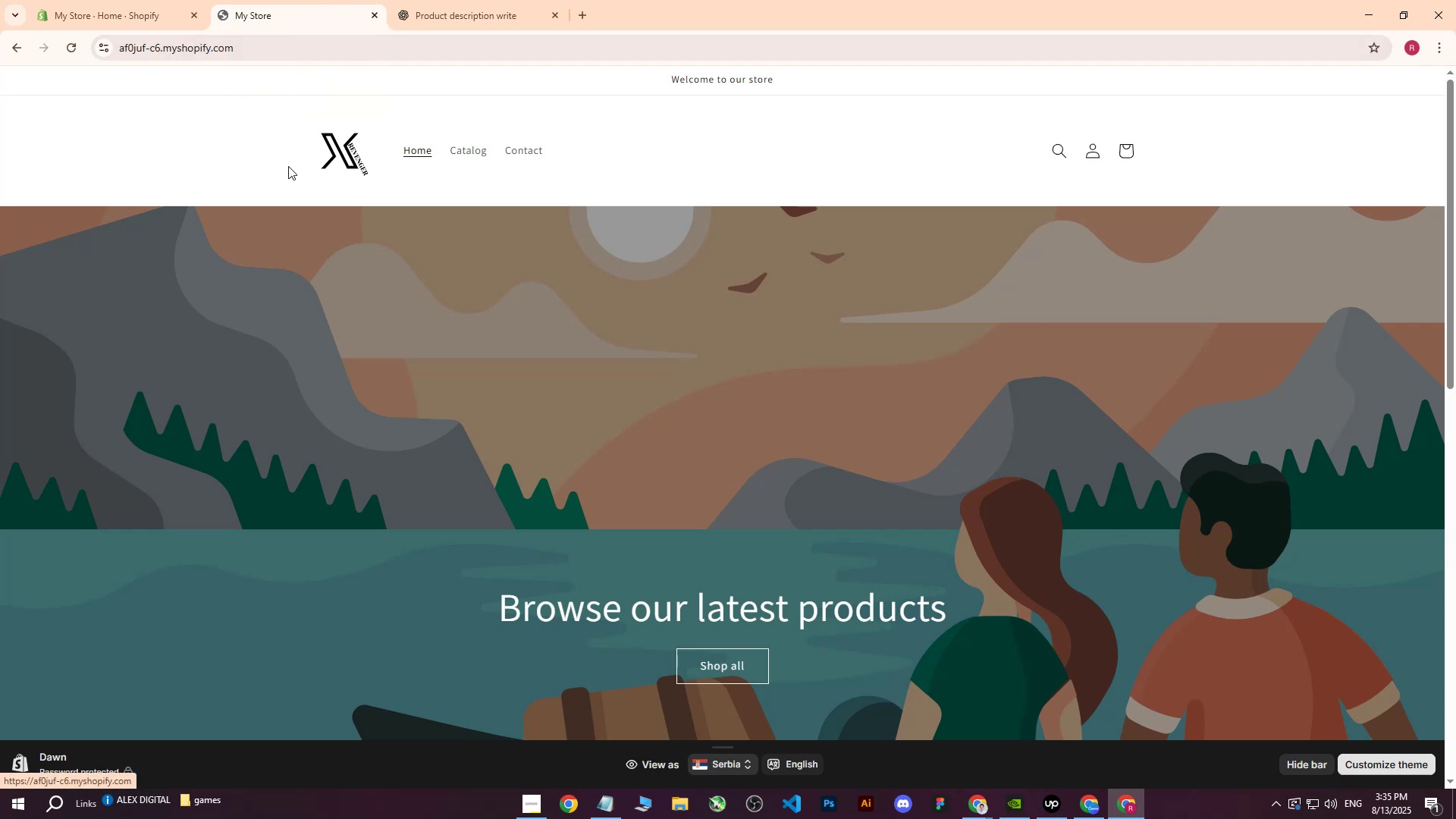 
left_click([121, 0])
 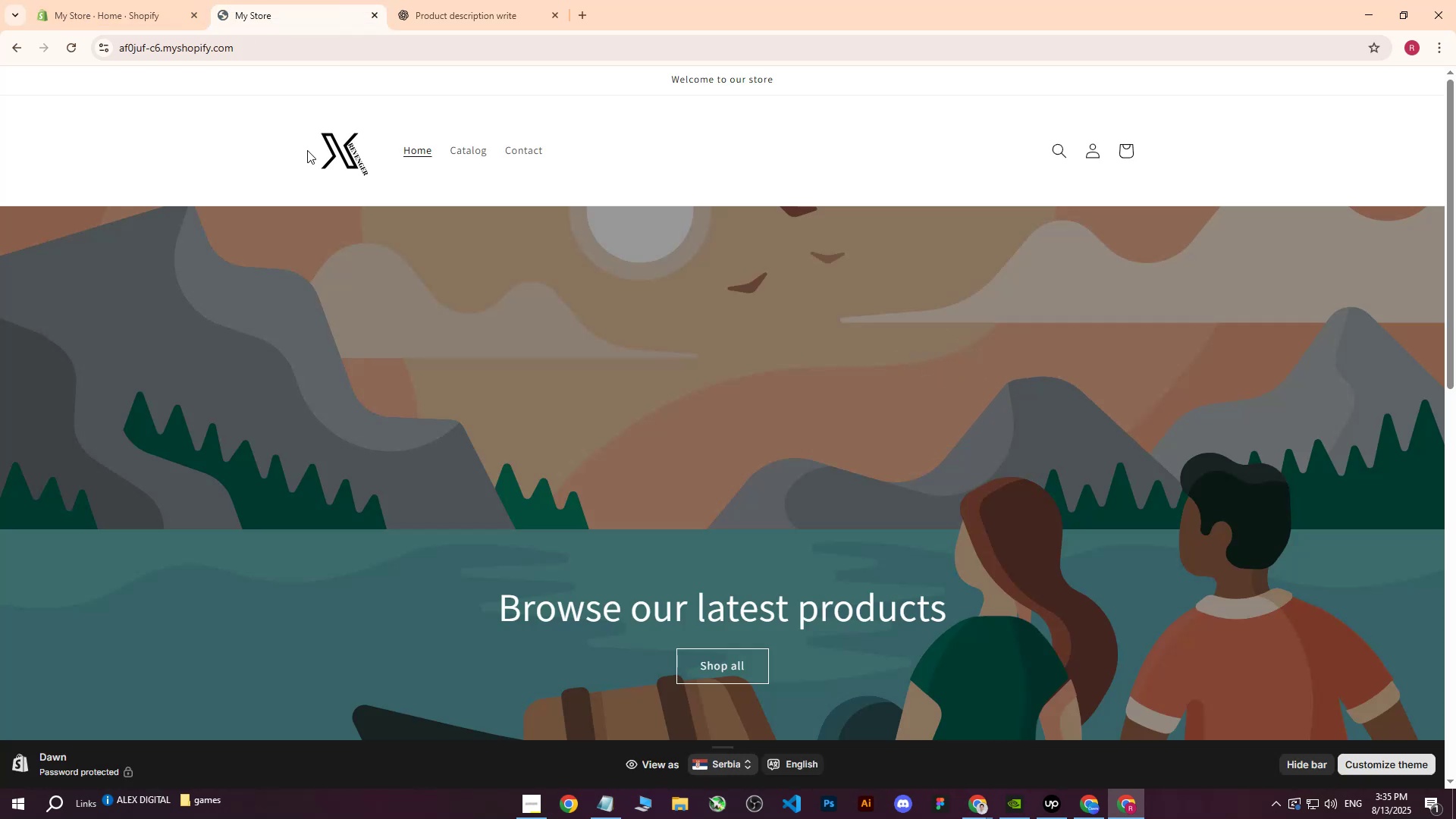 
scroll: coordinate [527, 538], scroll_direction: up, amount: 4.0
 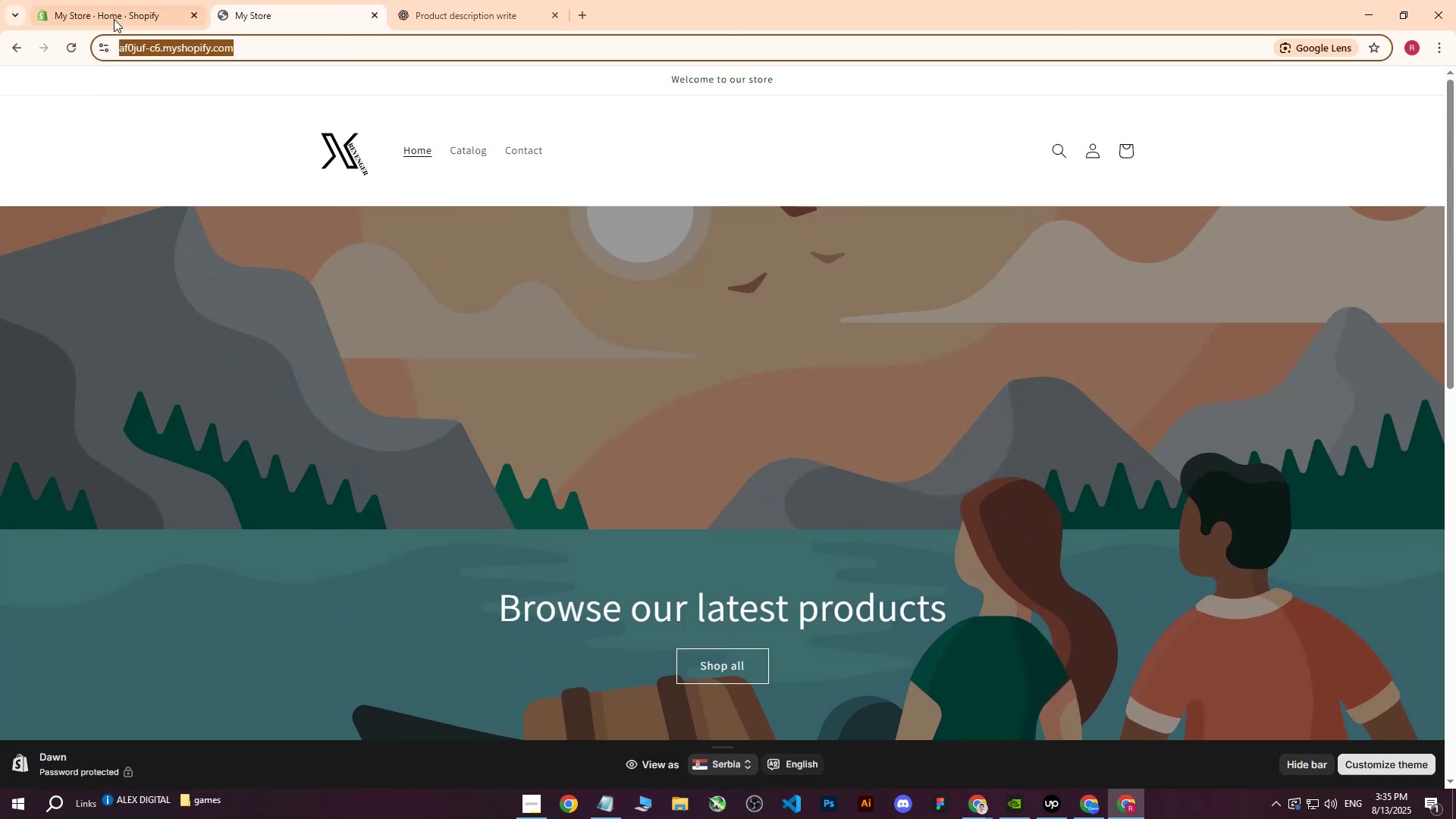 
double_click([130, 0])
 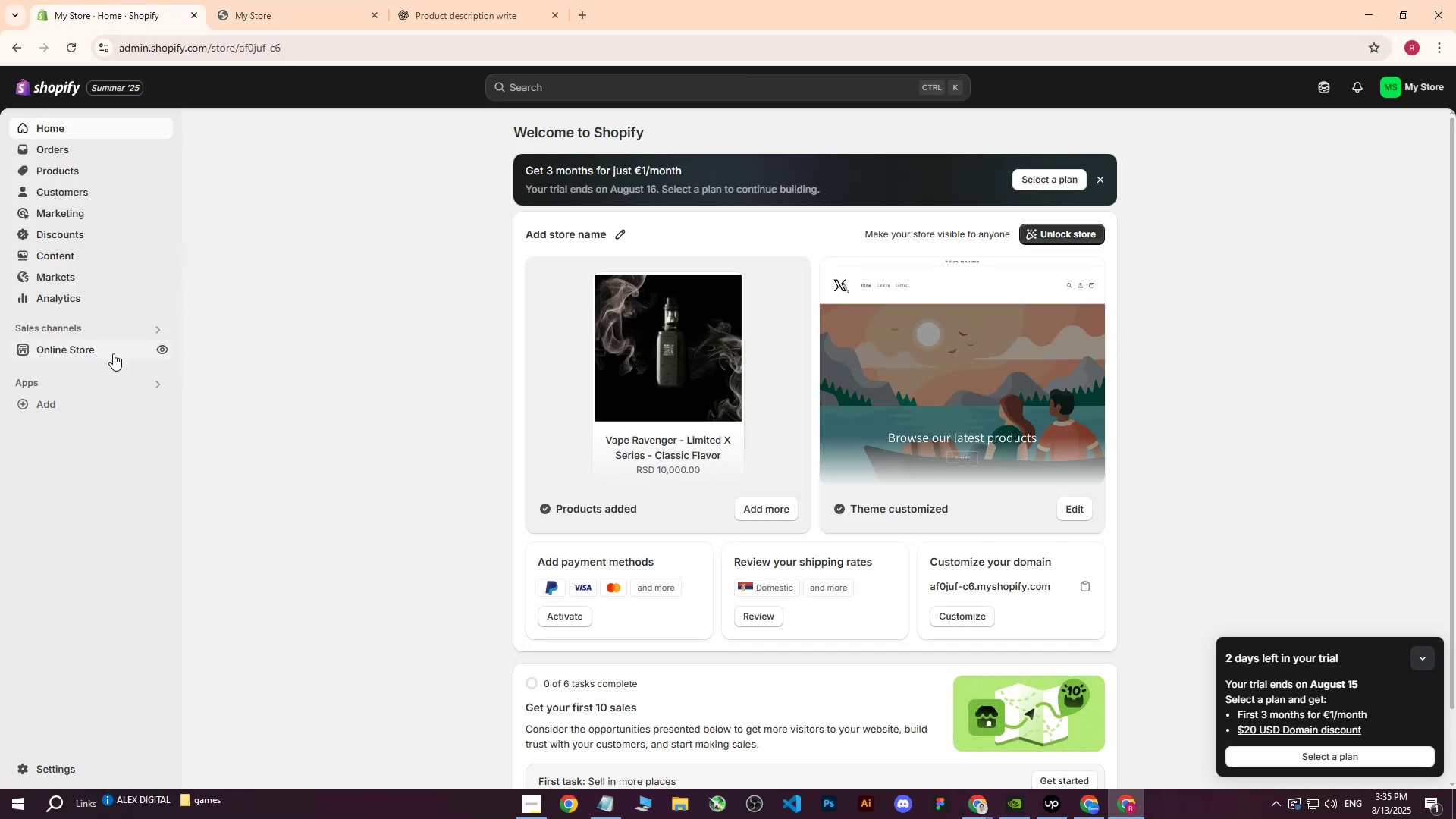 
left_click([106, 353])
 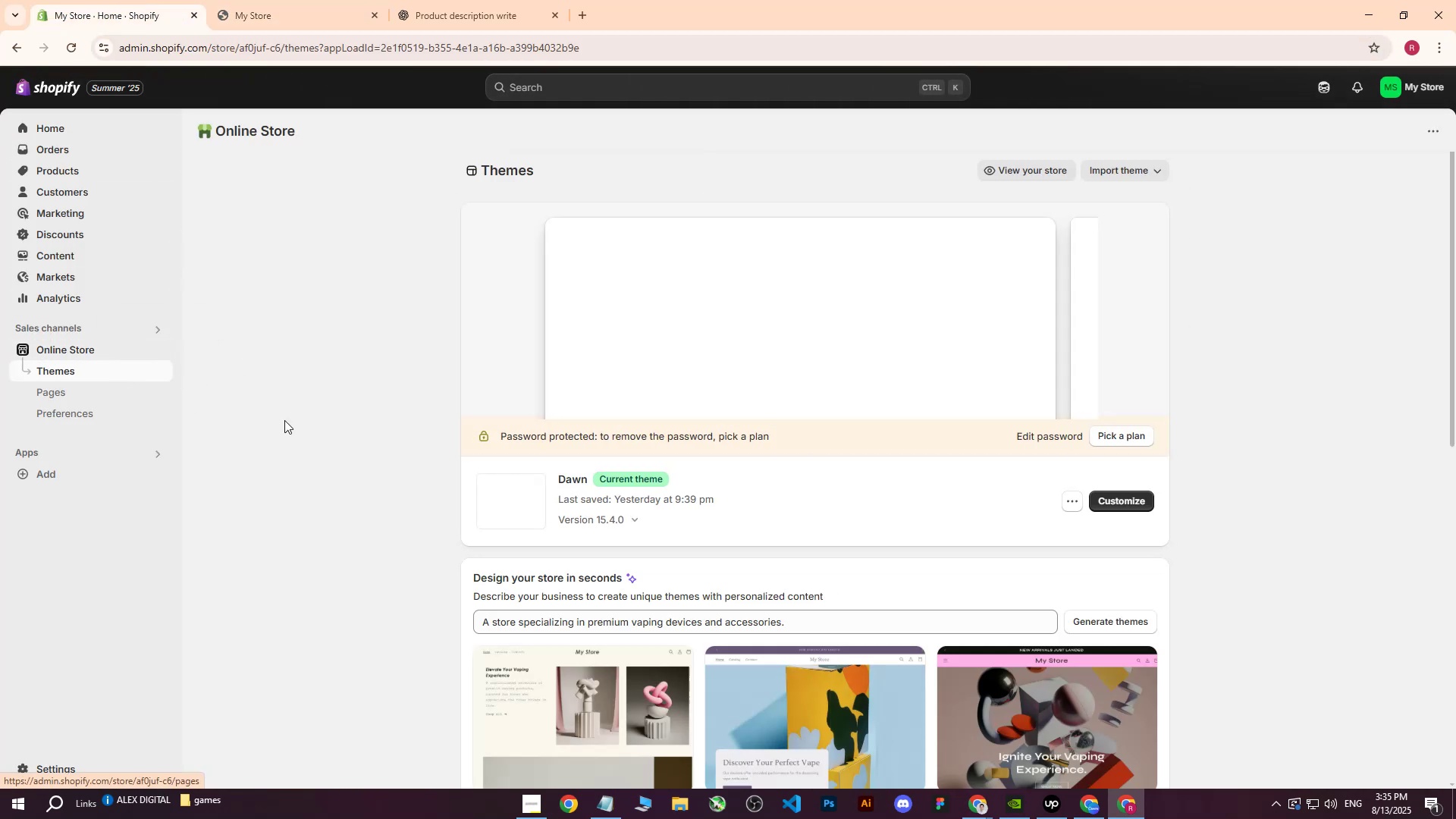 
left_click([1114, 500])
 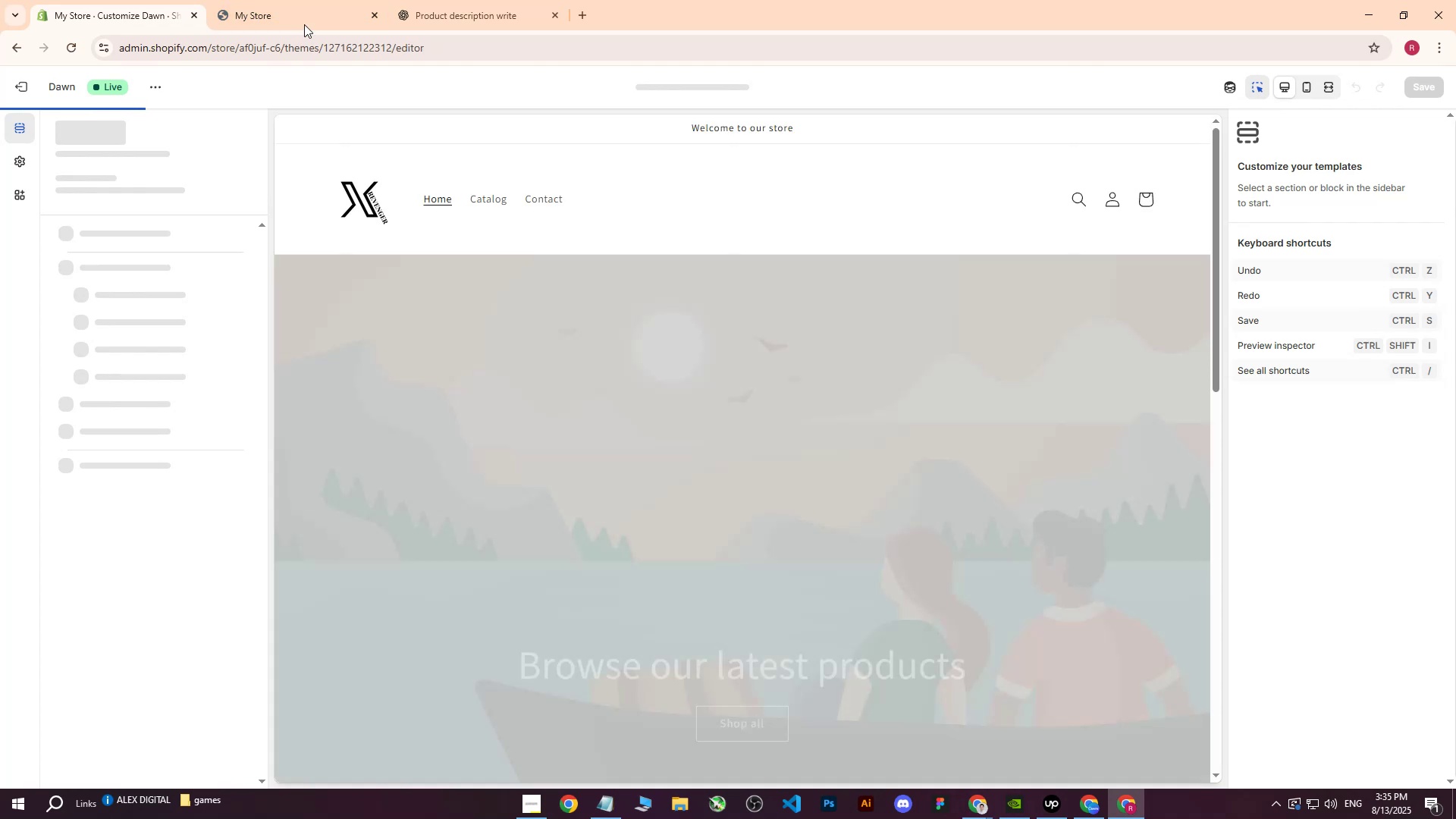 
left_click([303, 0])
 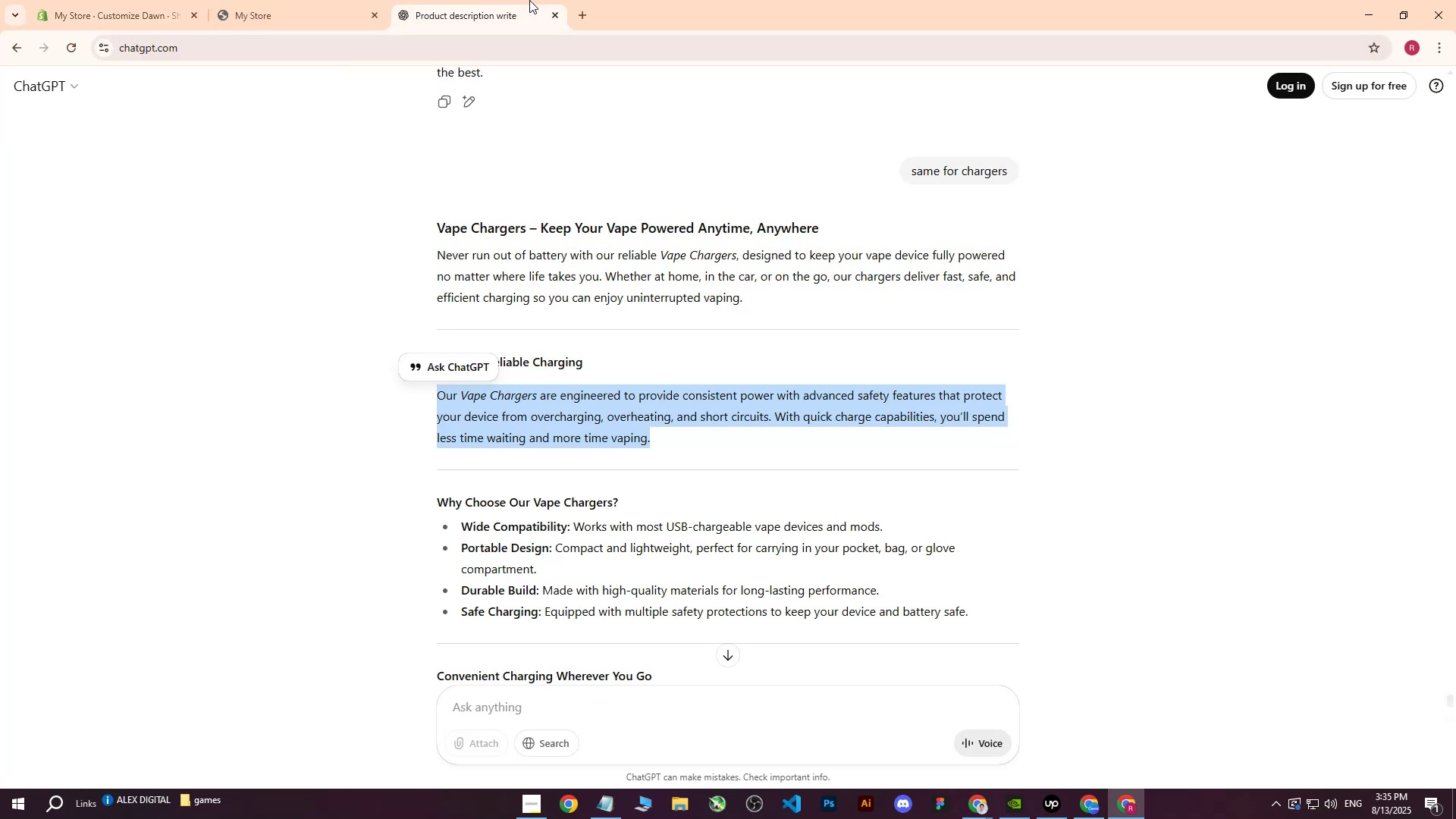 
left_click([136, 0])
 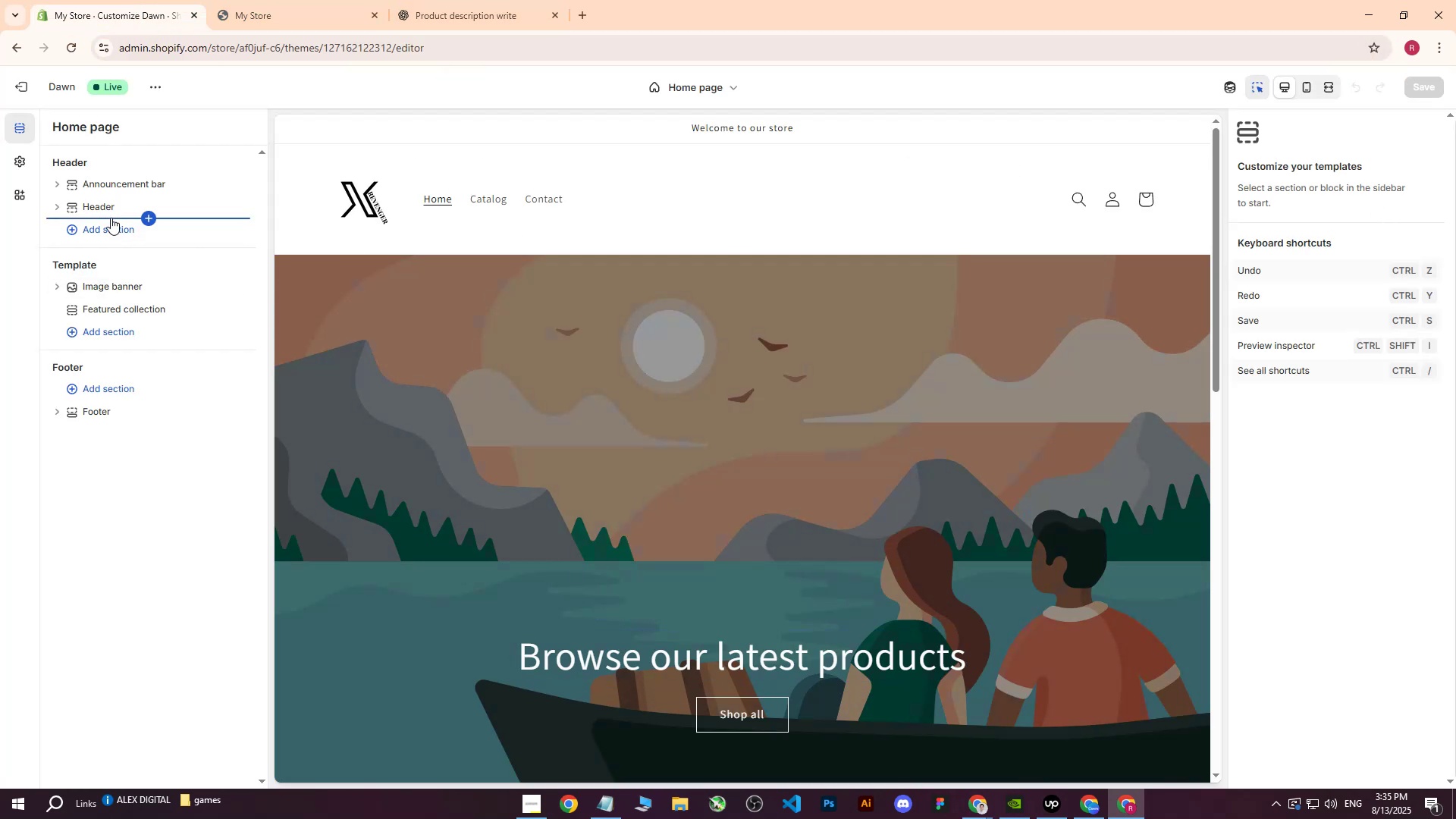 
scroll: coordinate [848, 581], scroll_direction: down, amount: 10.0
 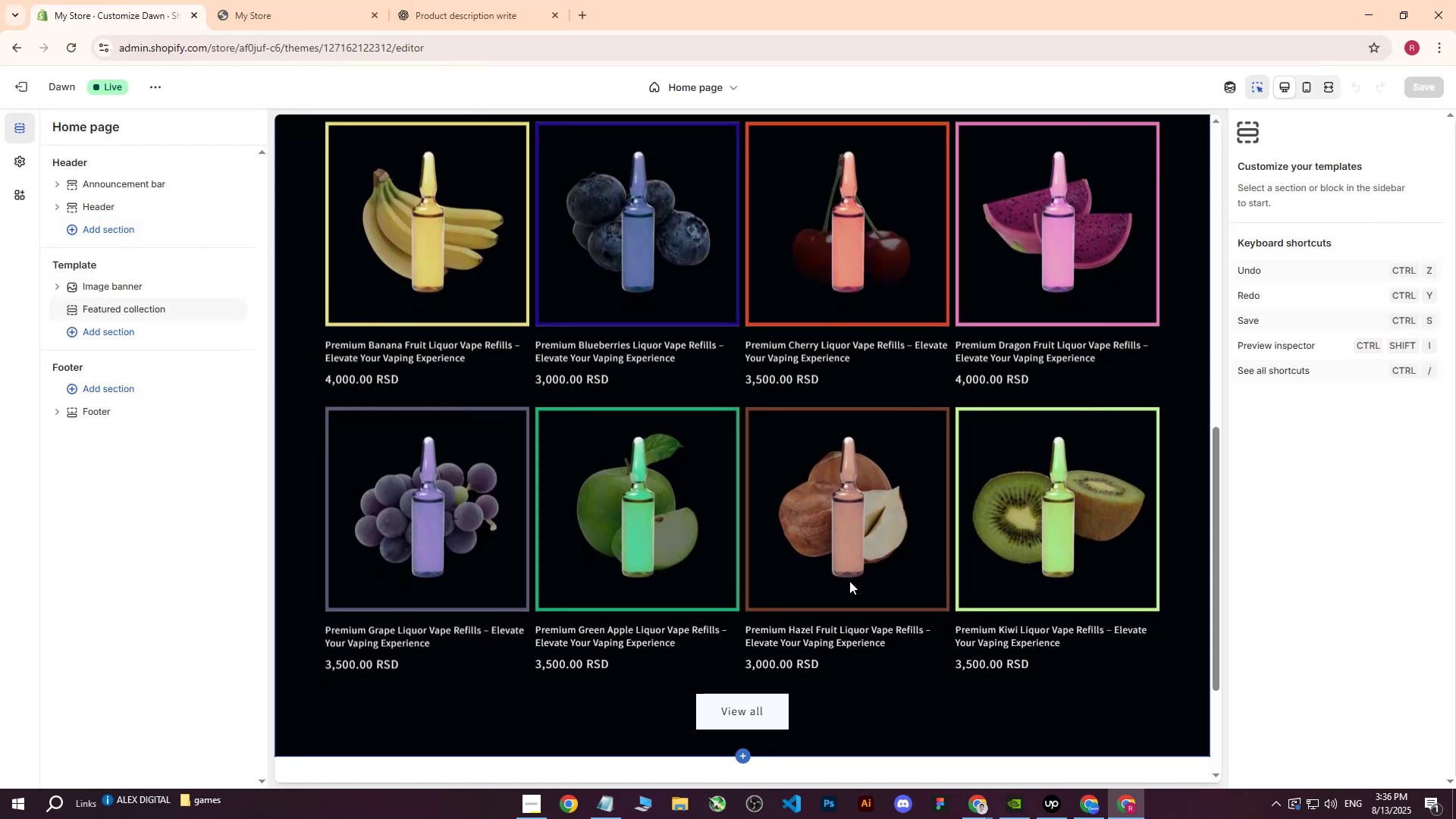 
scroll: coordinate [840, 604], scroll_direction: up, amount: 15.0
 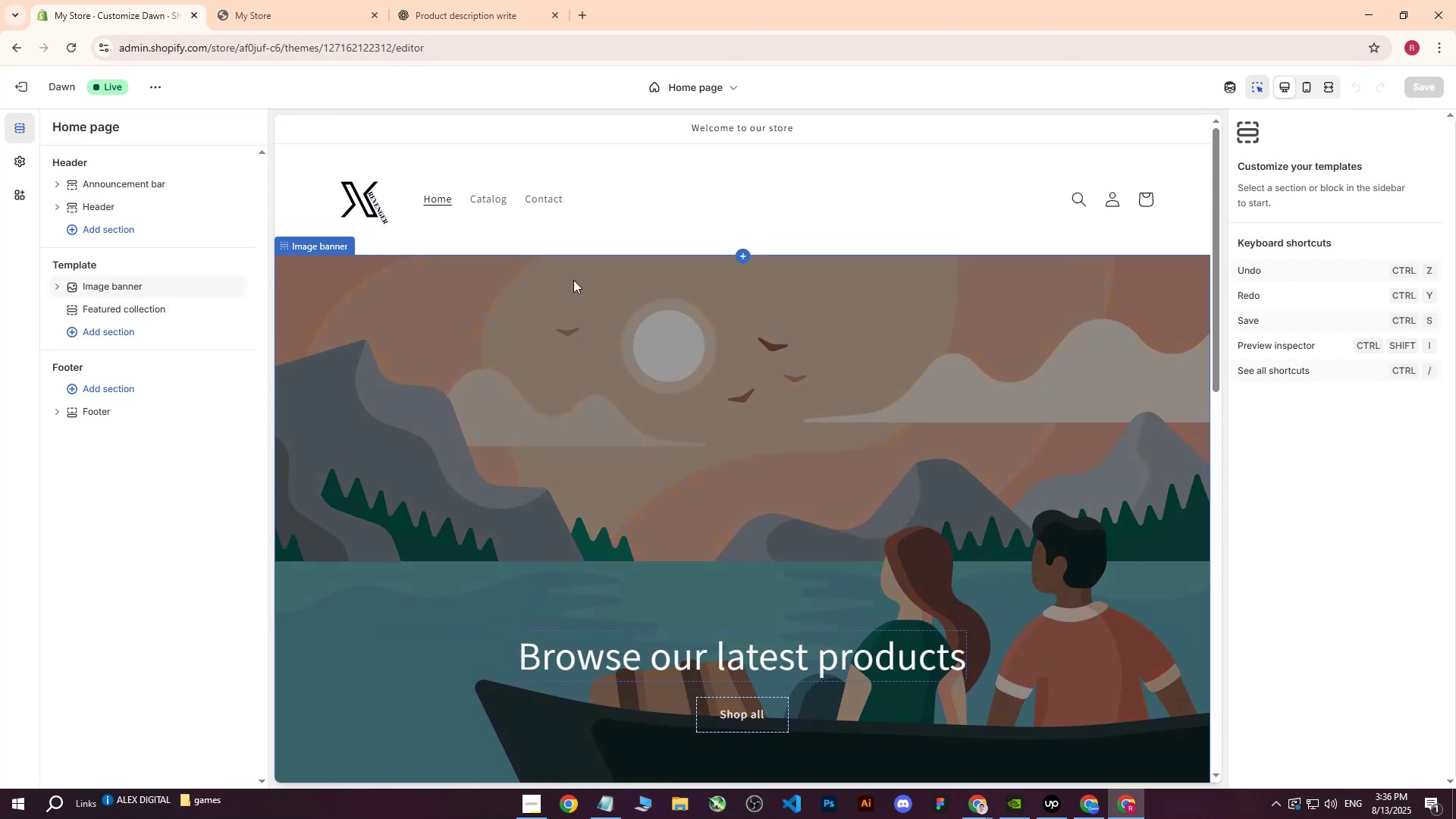 
wait(12.87)
 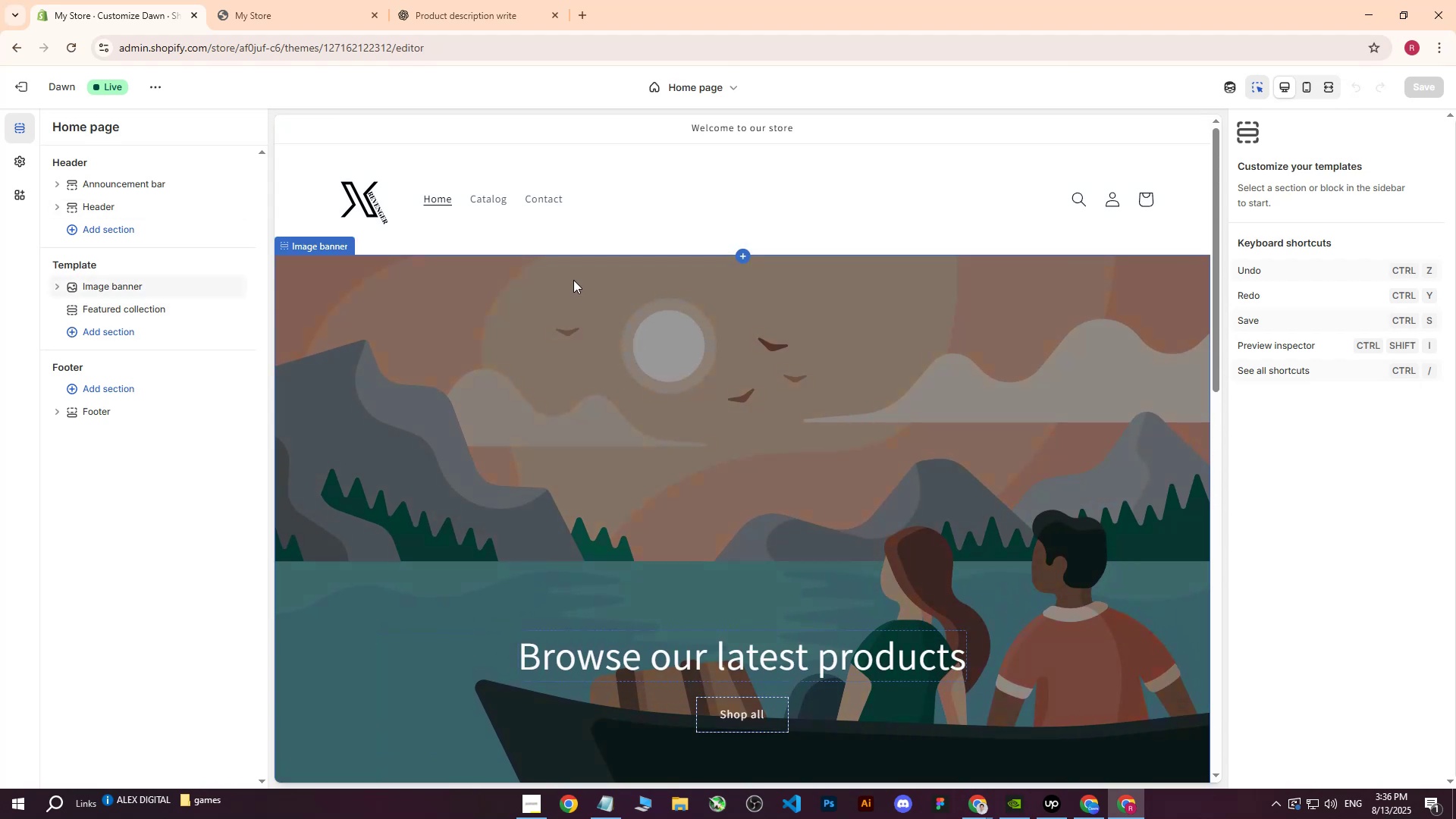 
scroll: coordinate [545, 410], scroll_direction: down, amount: 4.0
 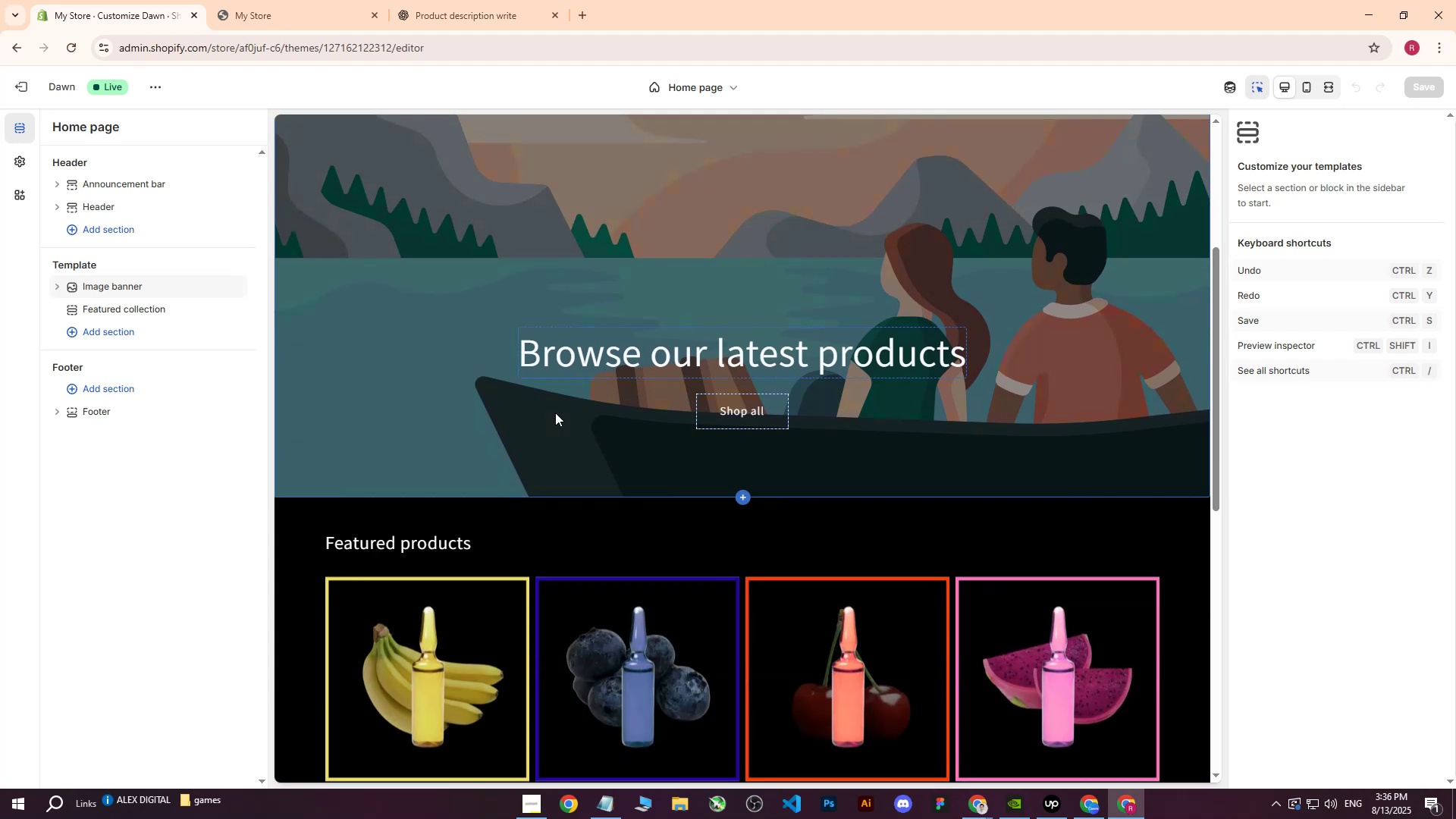 
scroll: coordinate [558, 414], scroll_direction: up, amount: 7.0
 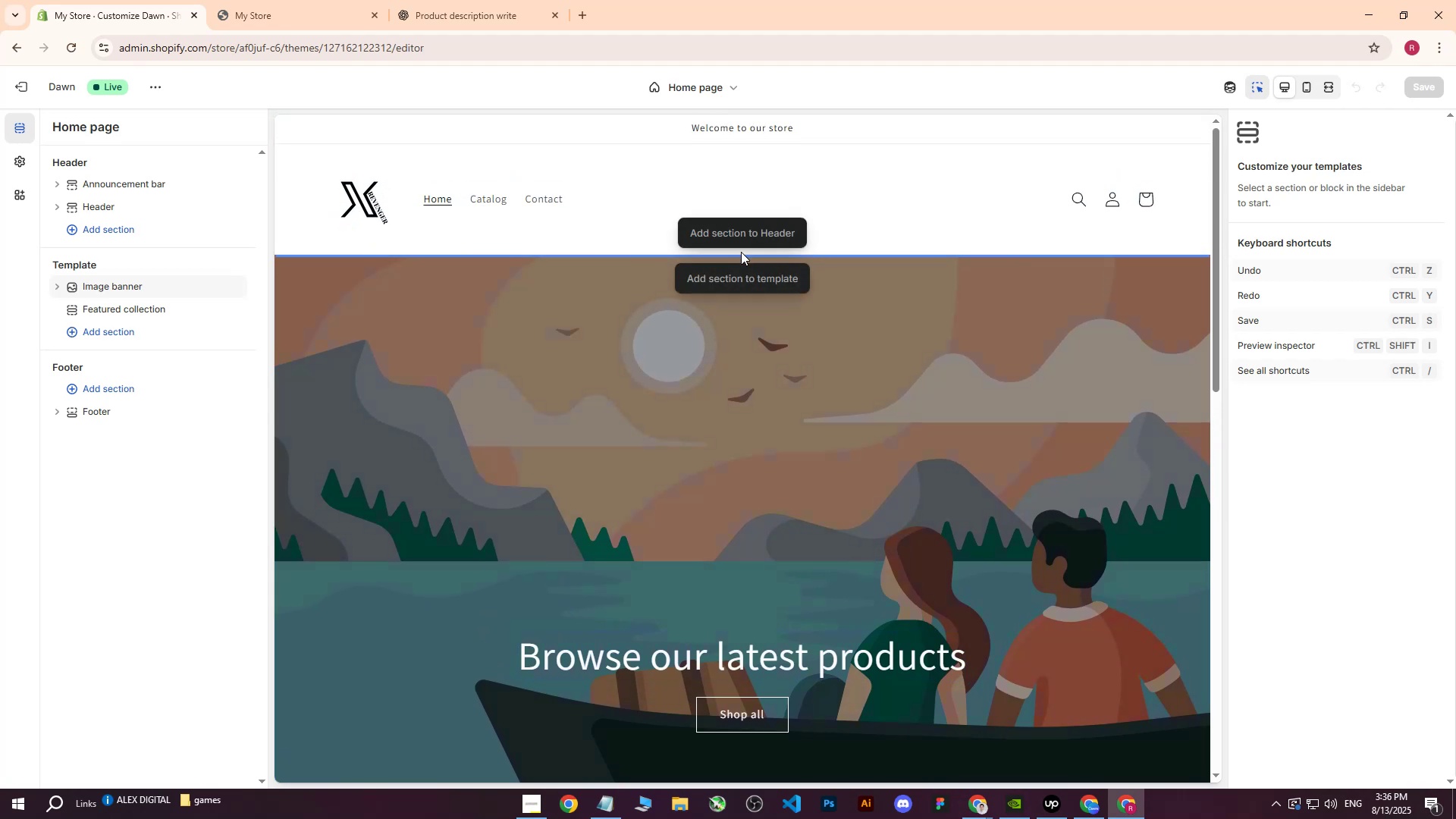 
left_click([736, 278])
 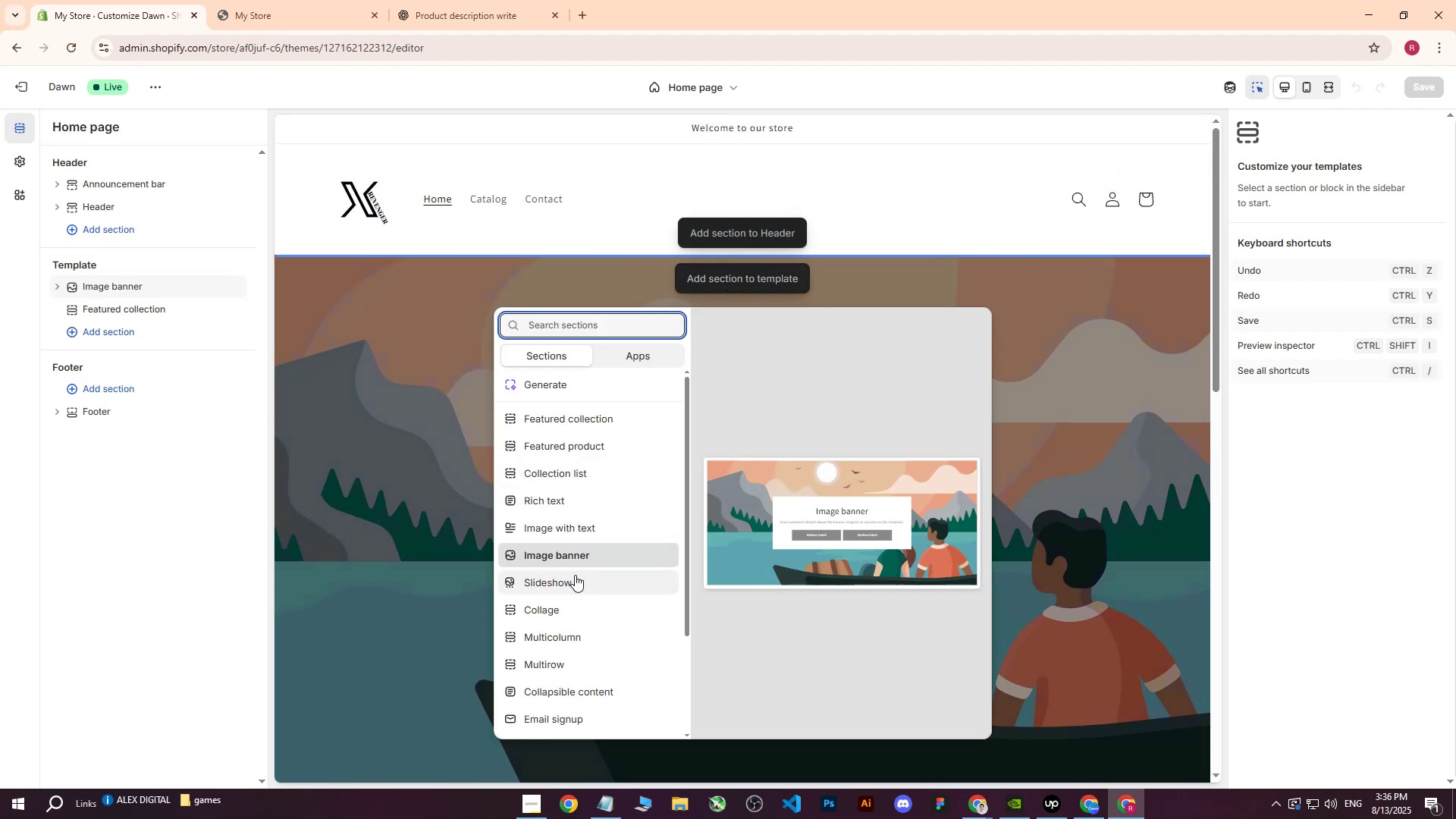 
left_click([568, 584])
 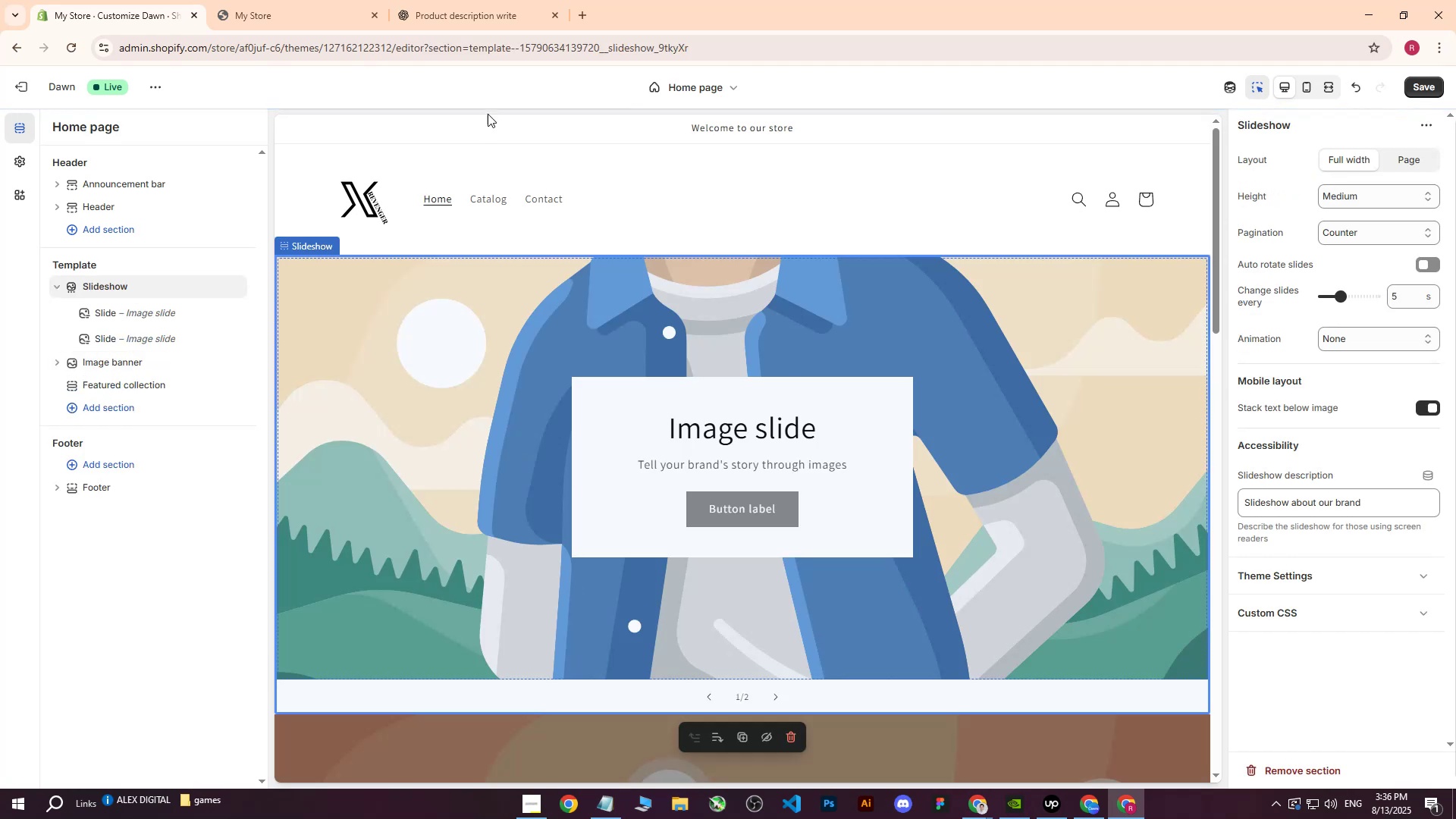 
left_click([307, 145])
 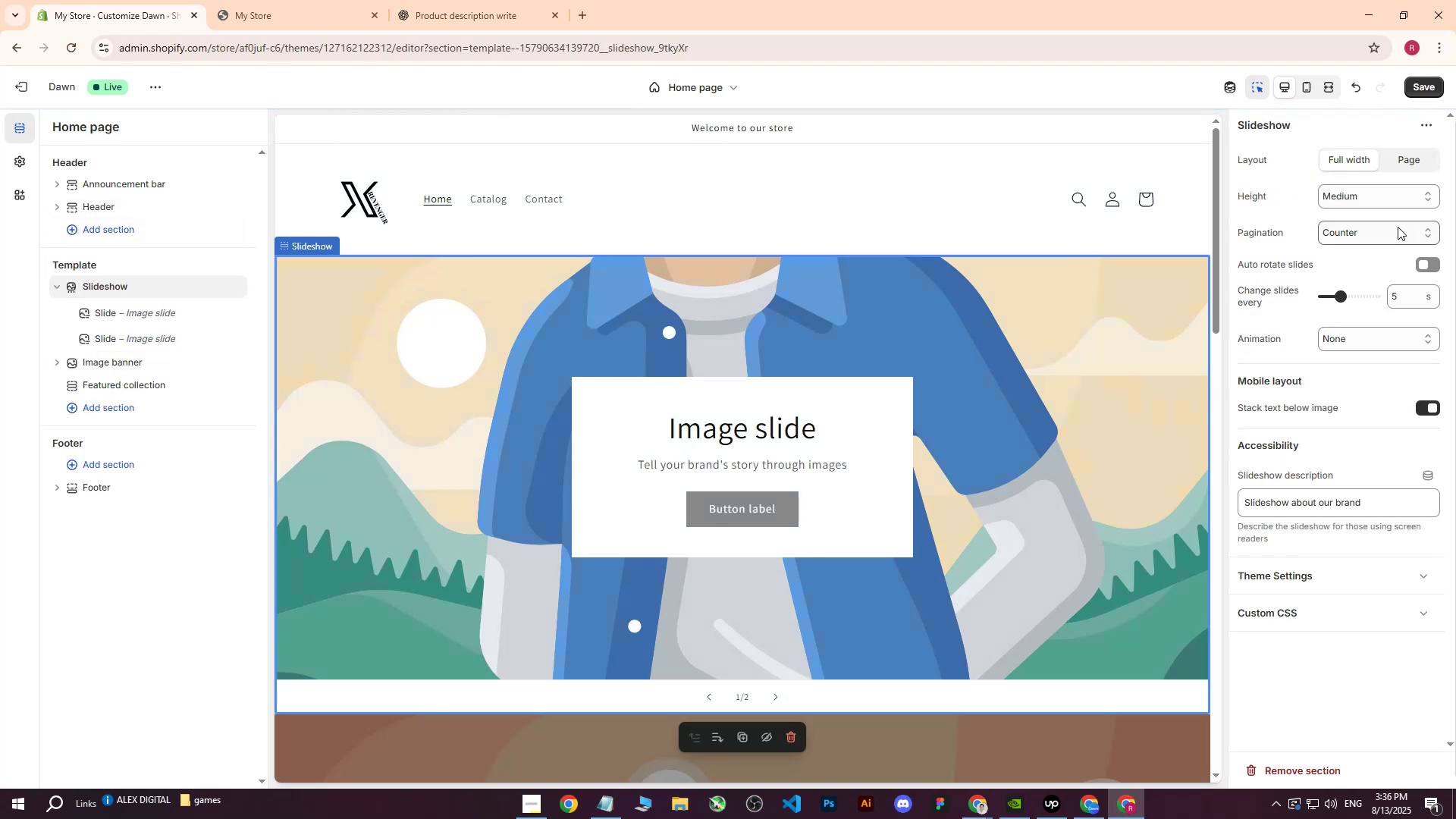 
wait(5.14)
 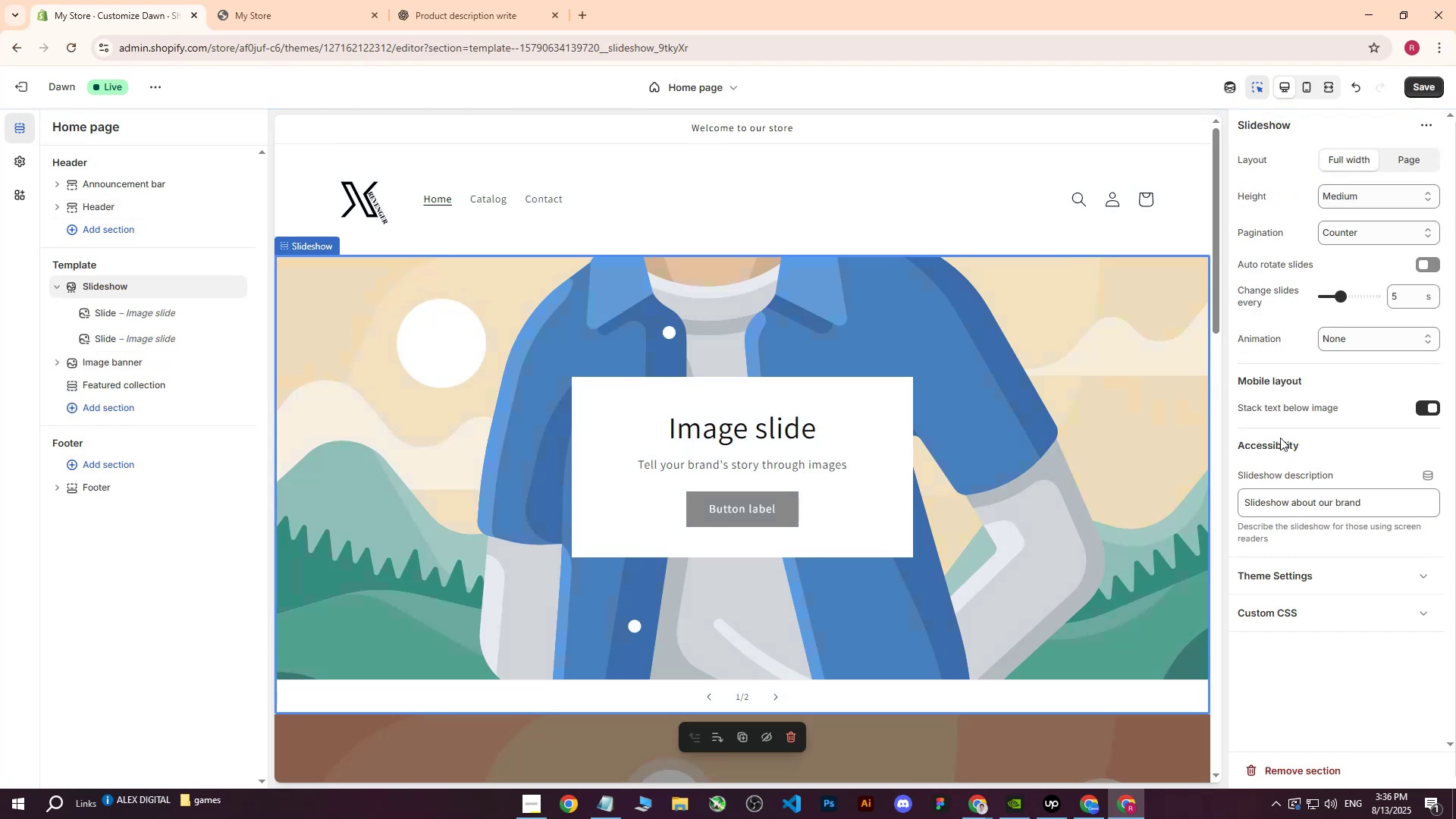 
left_click([330, 160])
 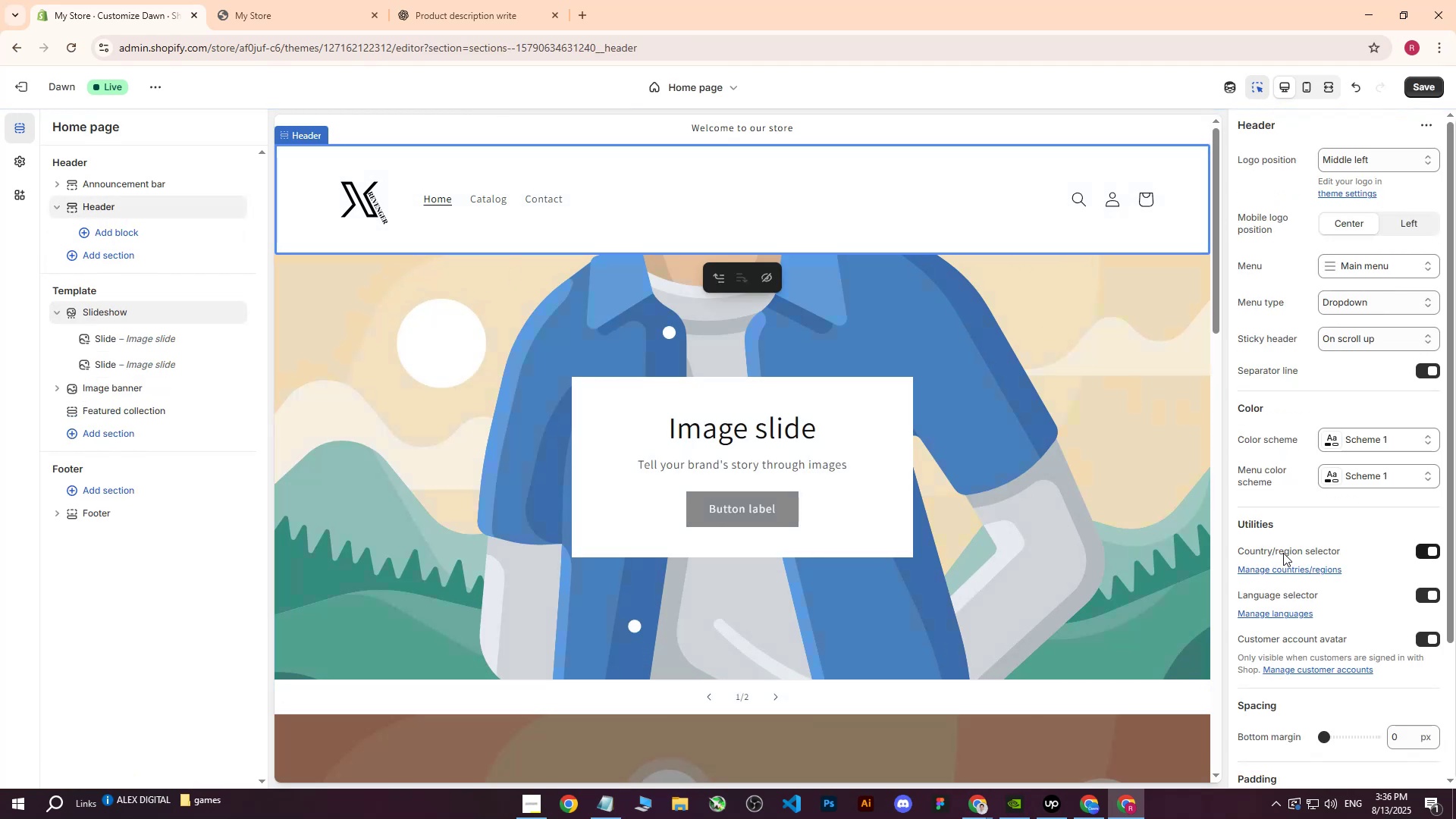 
left_click([1338, 440])
 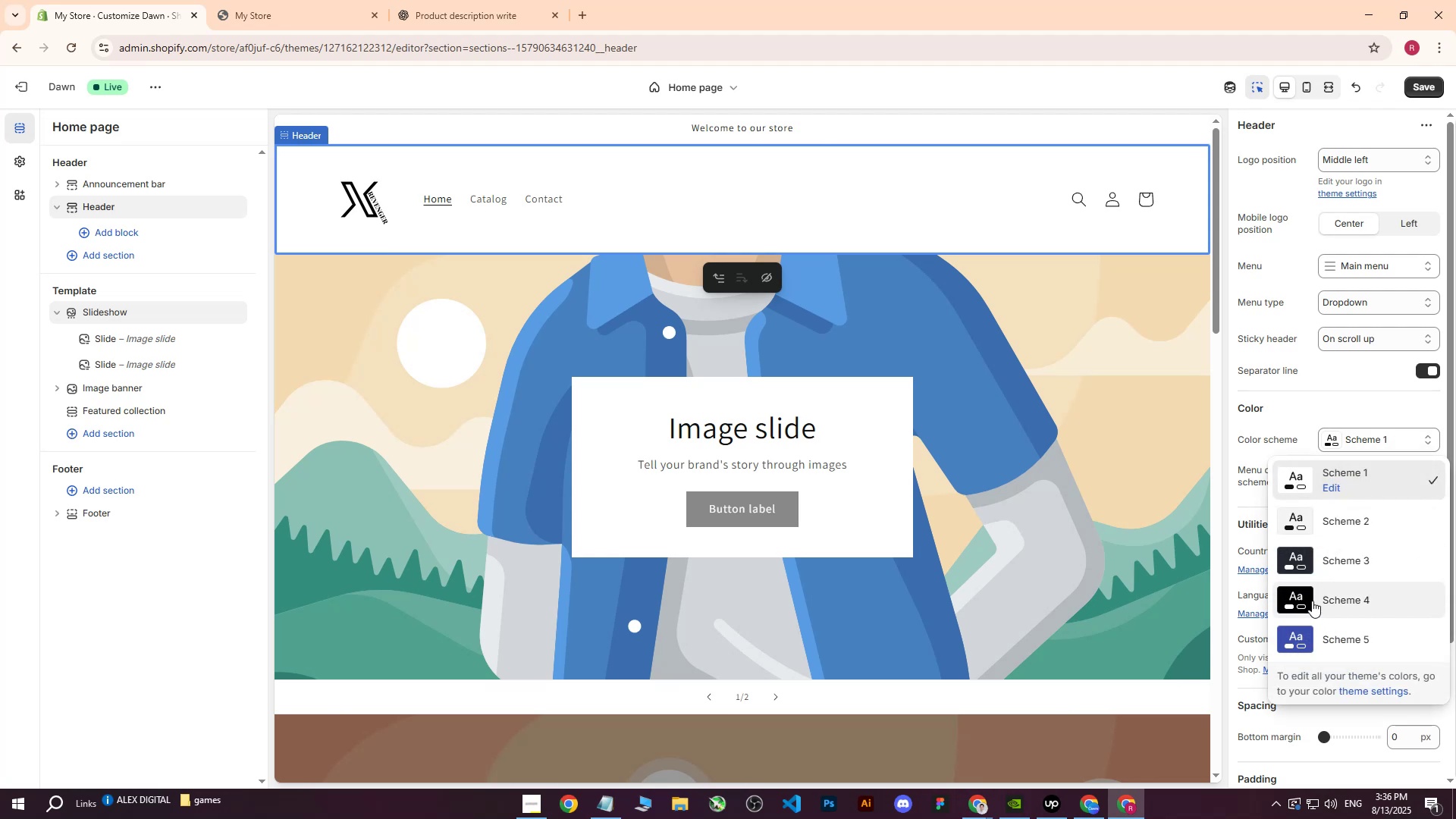 
left_click([1306, 593])
 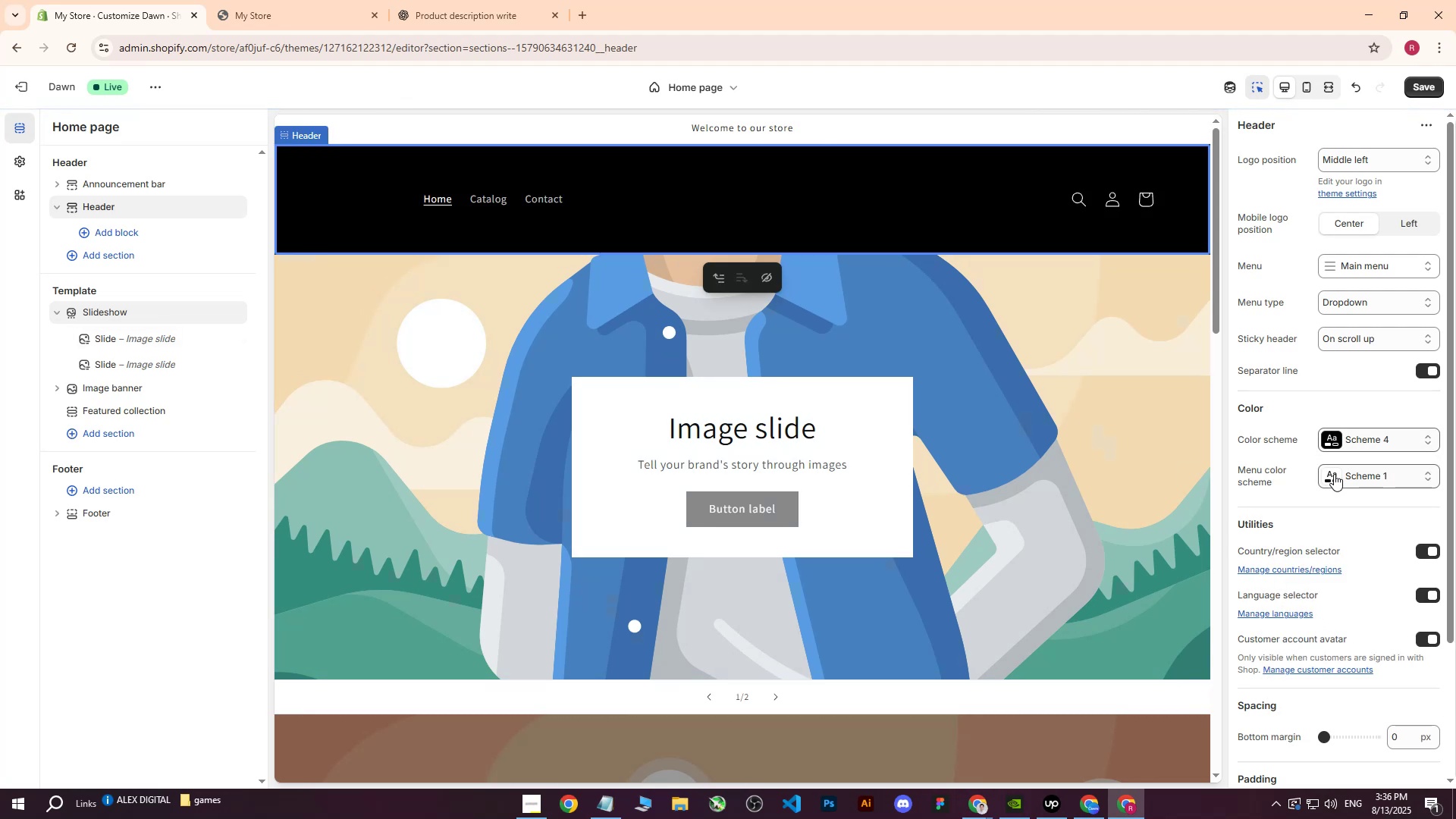 
left_click([1332, 437])
 